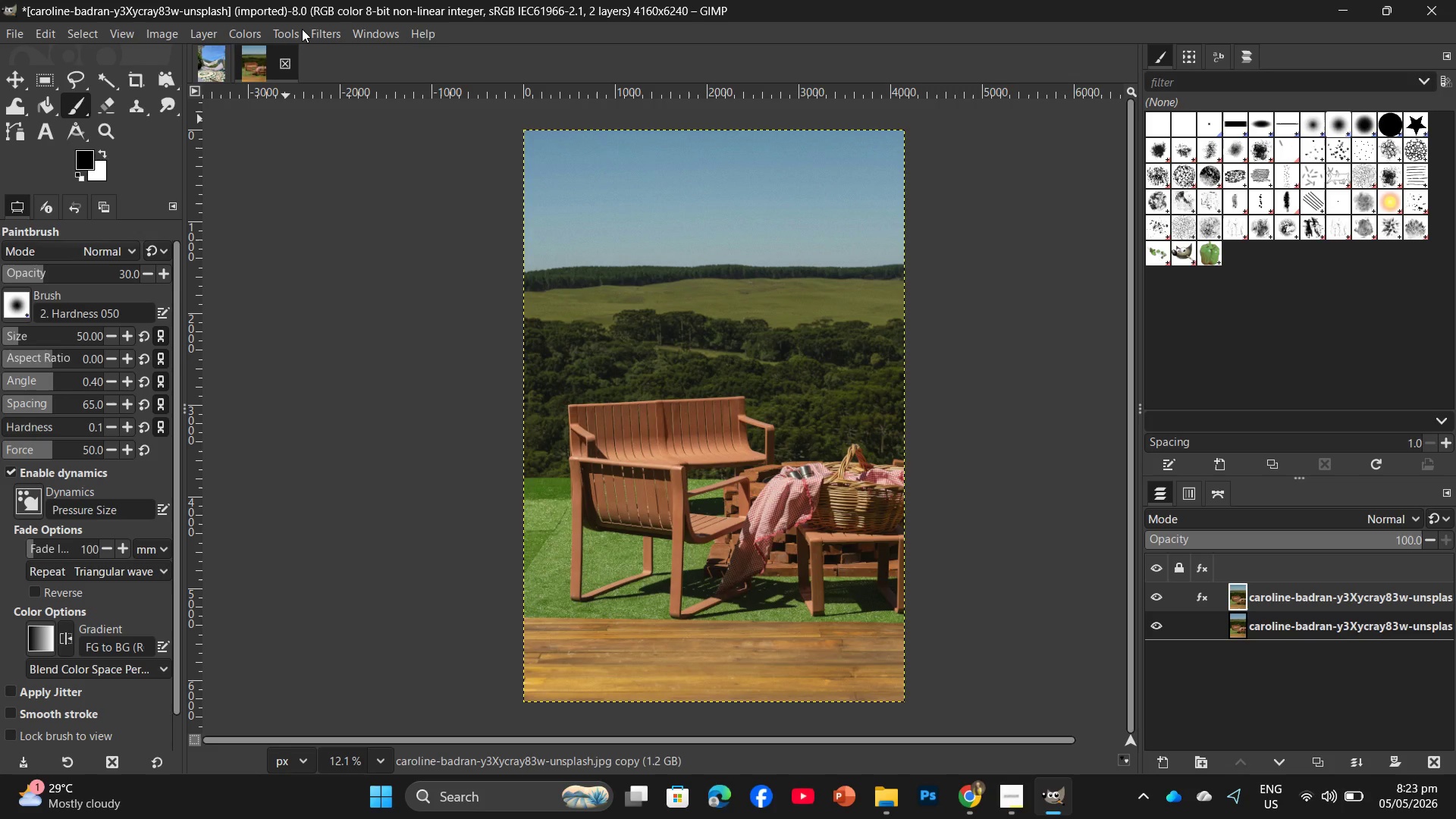 
left_click([320, 33])
 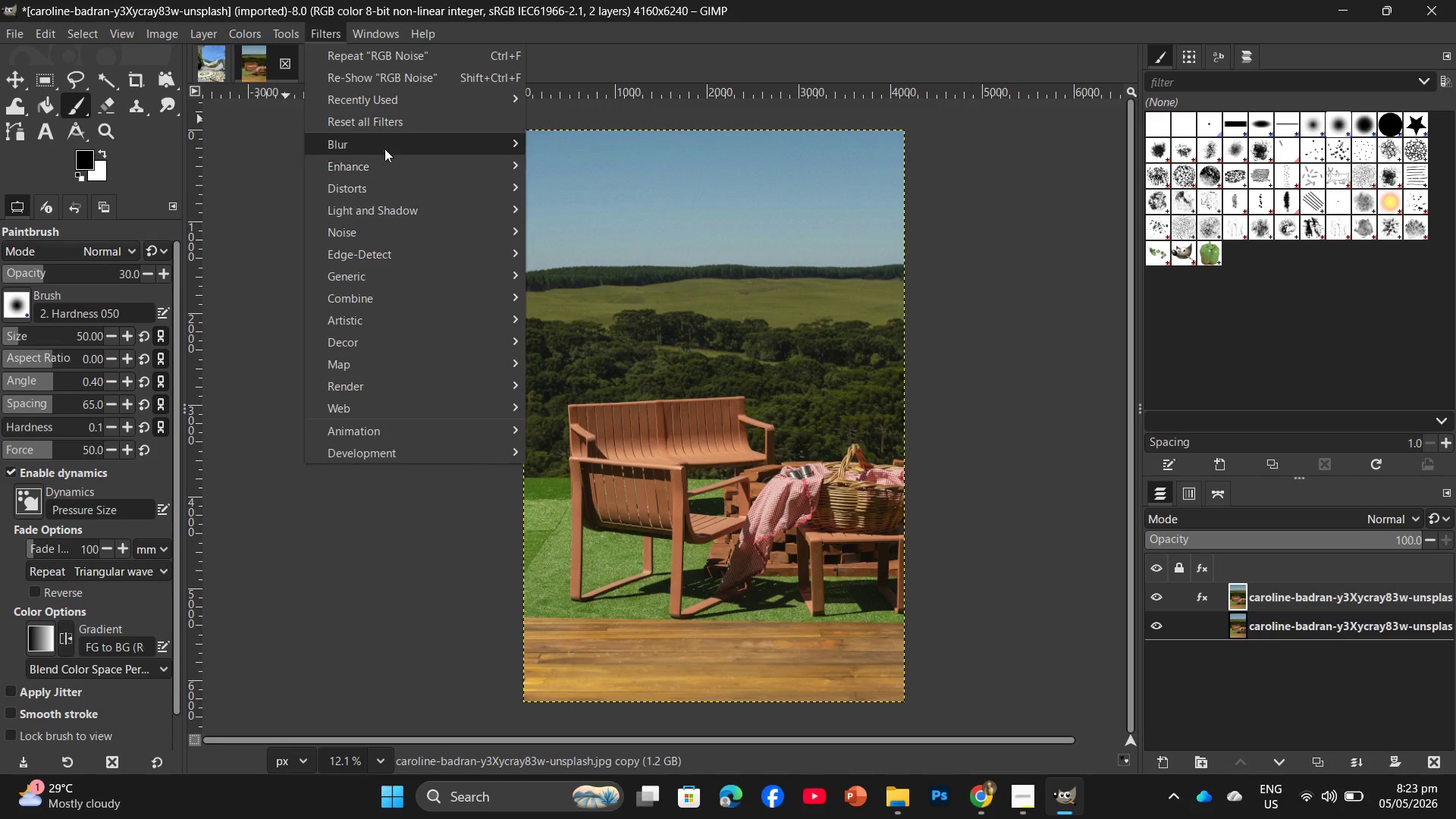 
left_click([386, 145])
 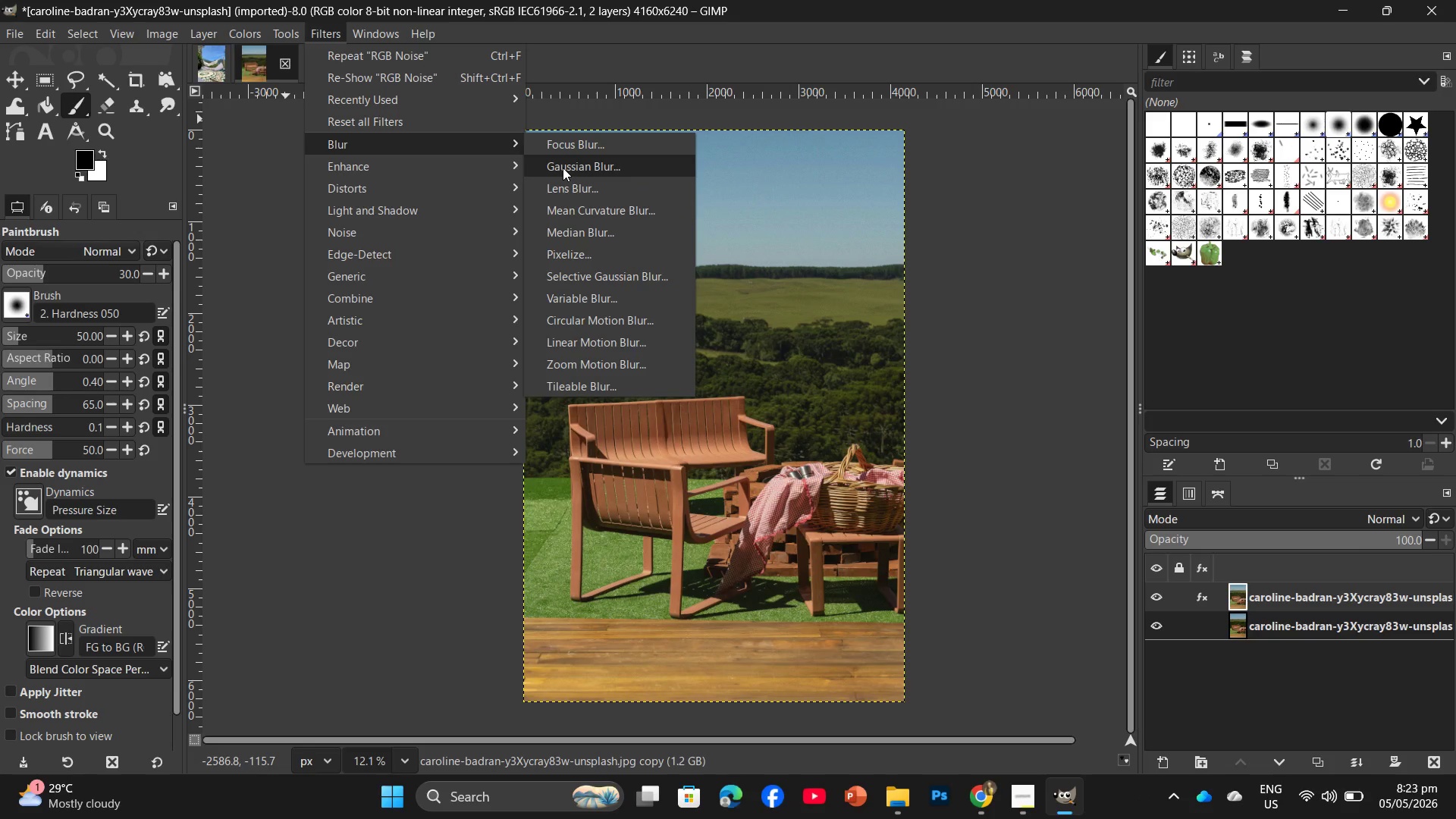 
left_click_drag(start_coordinate=[563, 168], to_coordinate=[568, 168])
 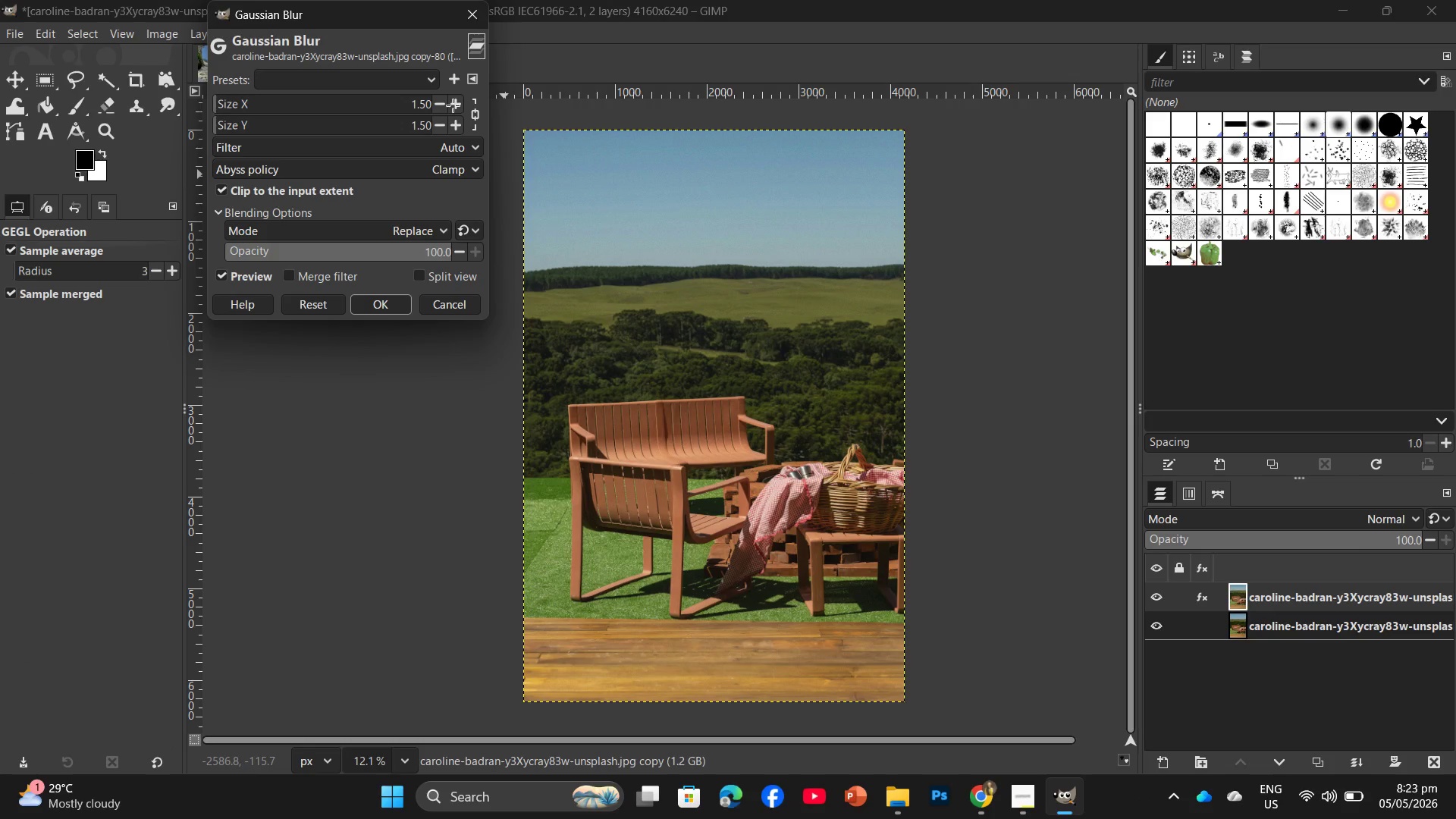 
left_click([453, 105])
 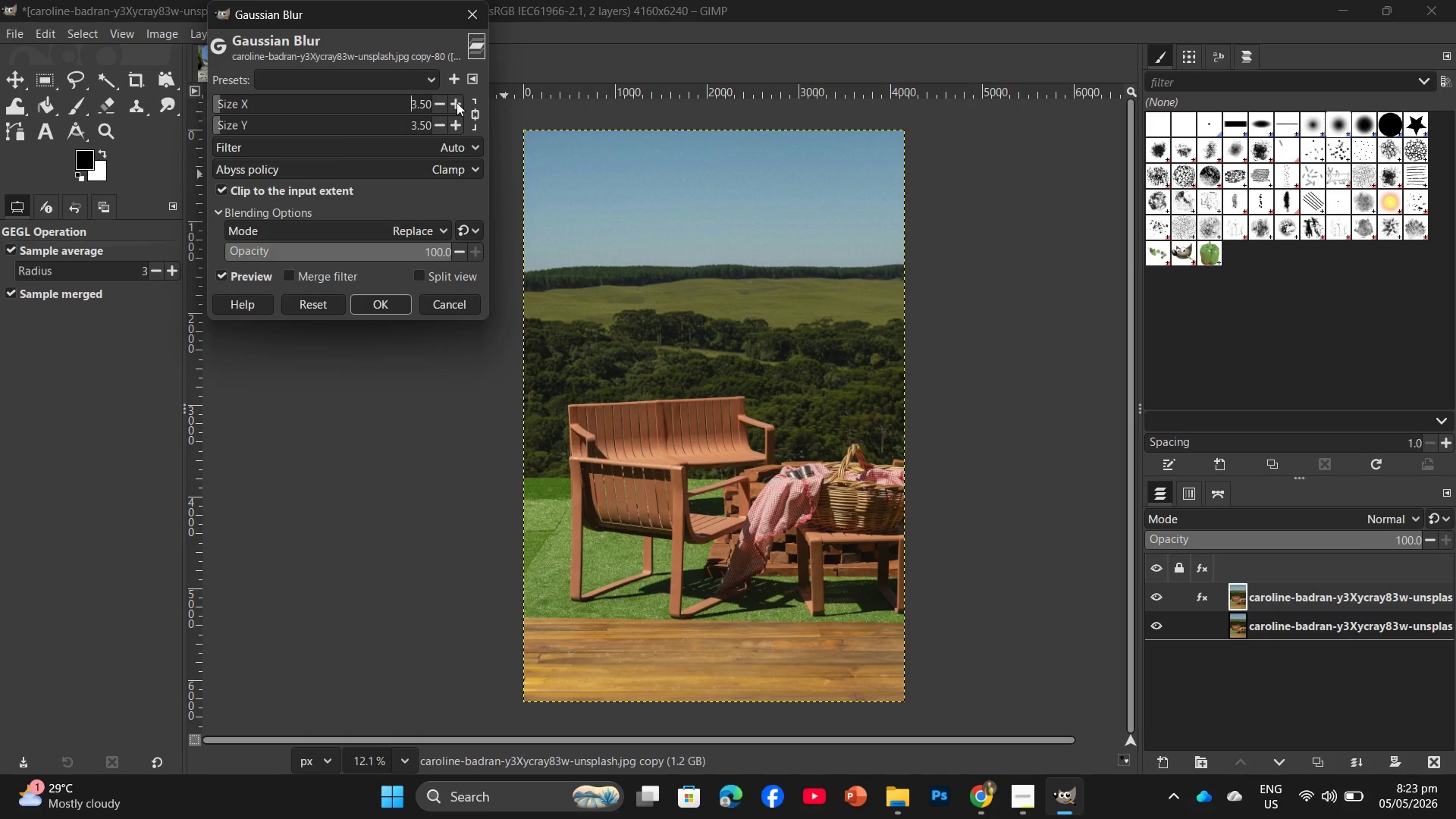 
double_click([457, 102])
 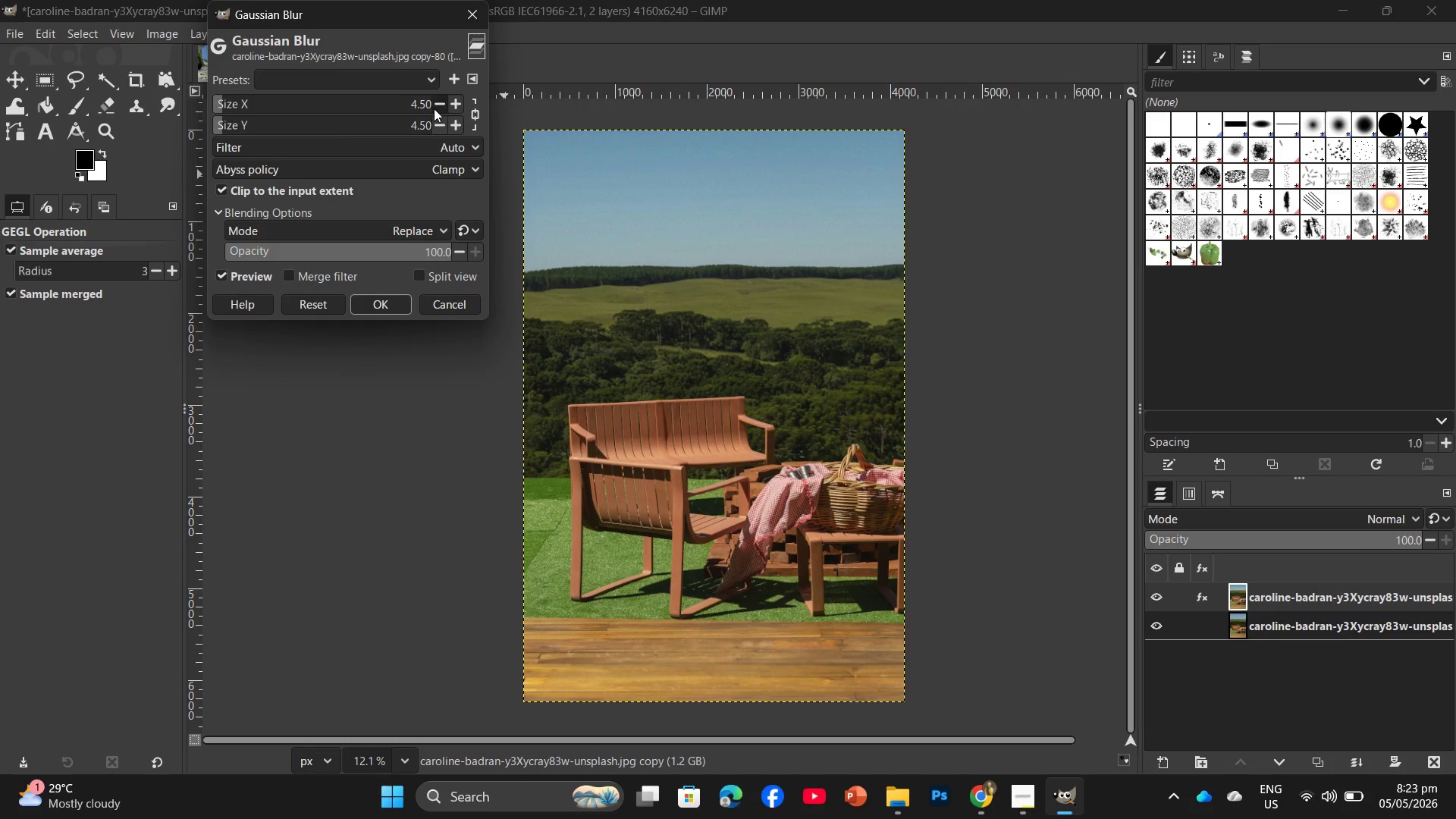 
left_click([438, 105])
 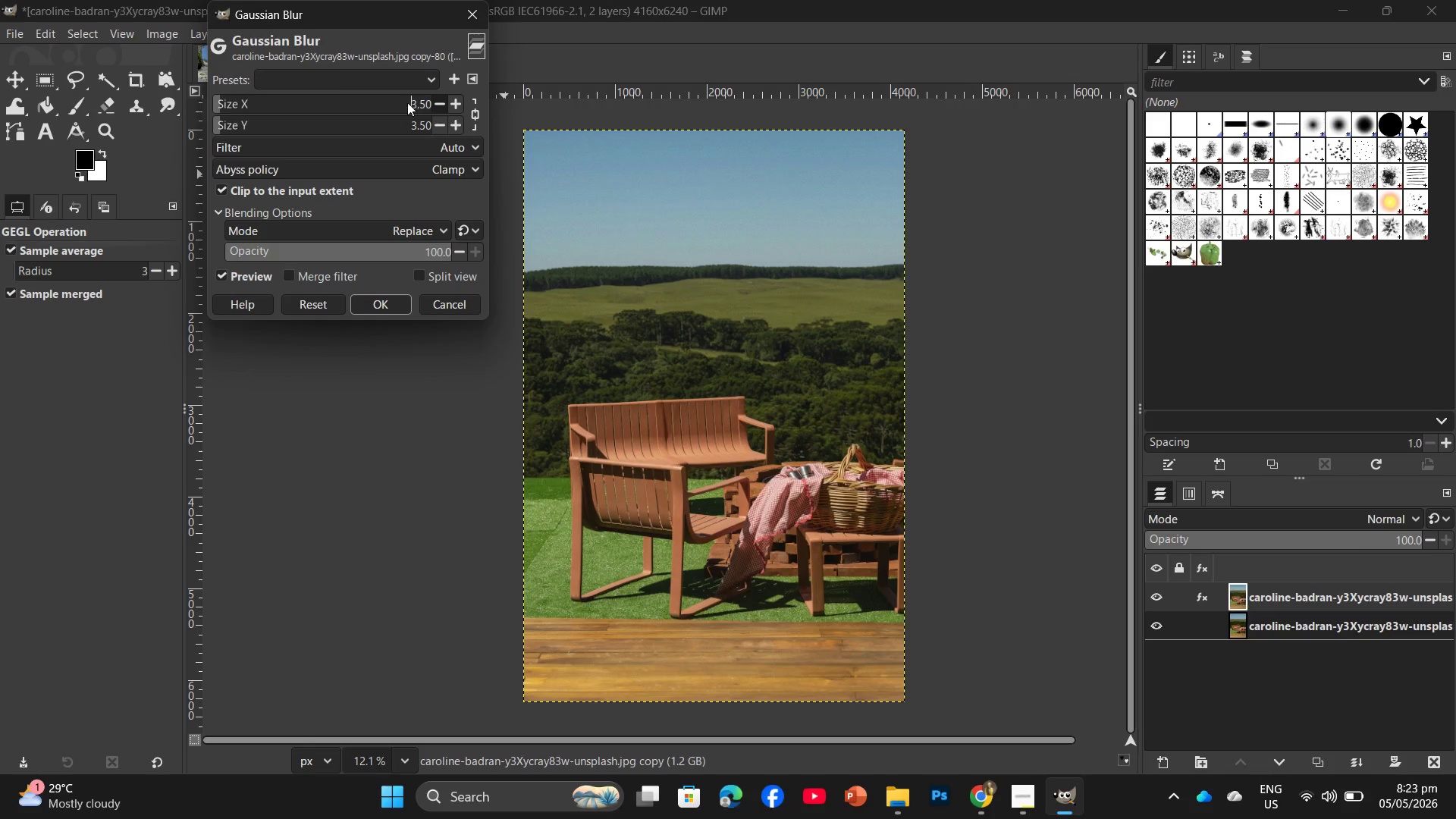 
left_click_drag(start_coordinate=[404, 102], to_coordinate=[482, 102])
 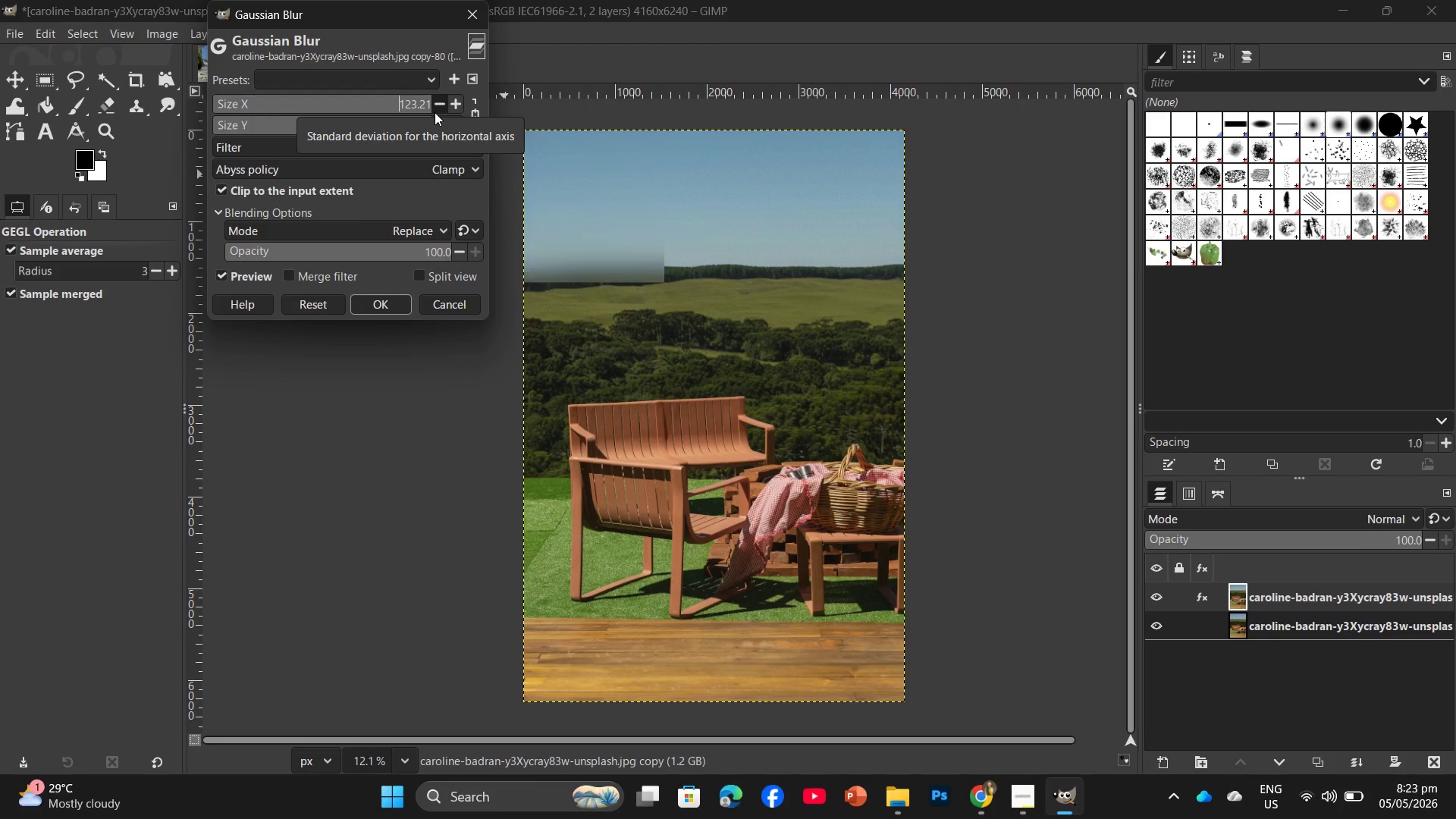 
key(Backspace)
 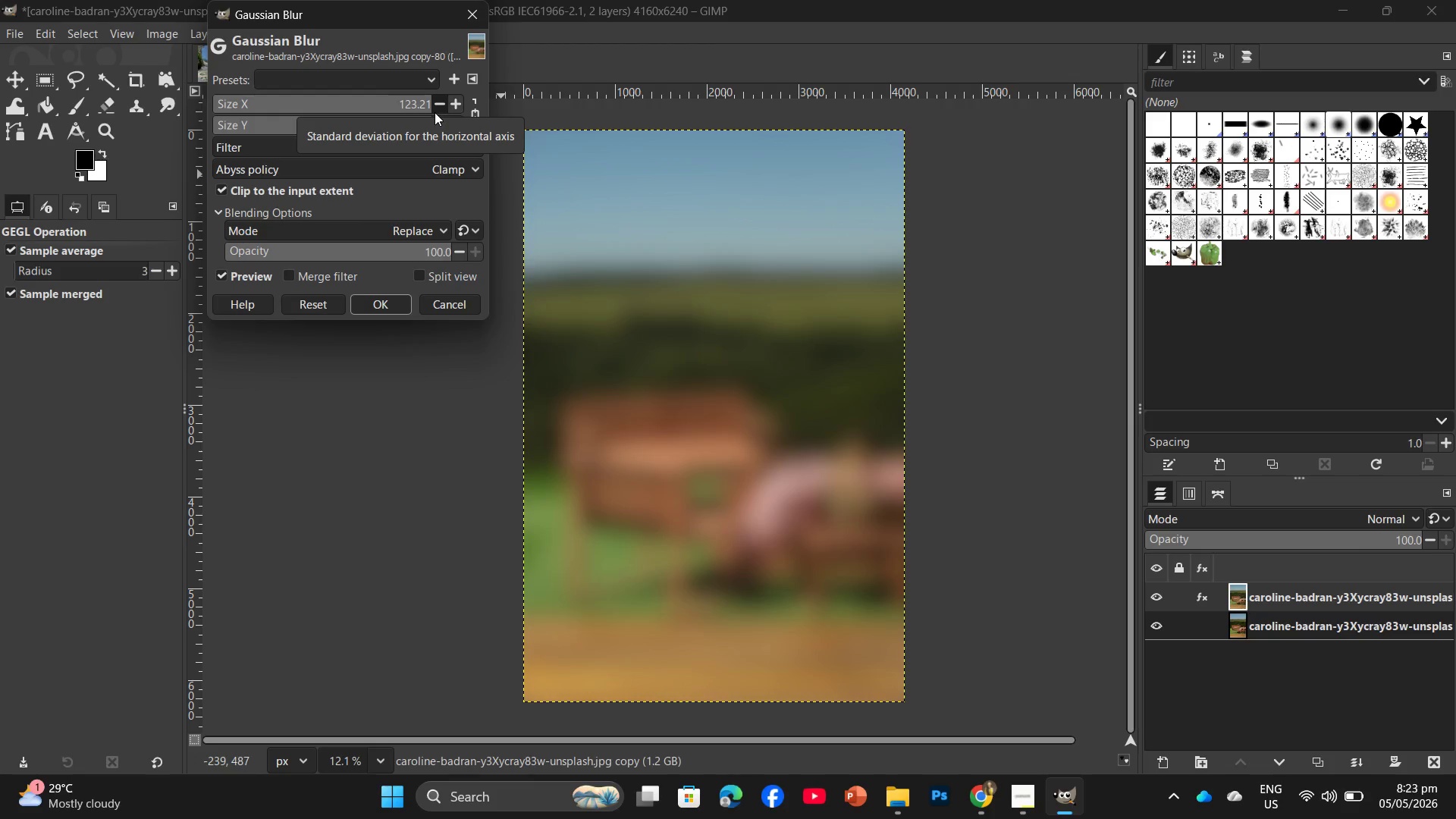 
key(ArrowRight)
 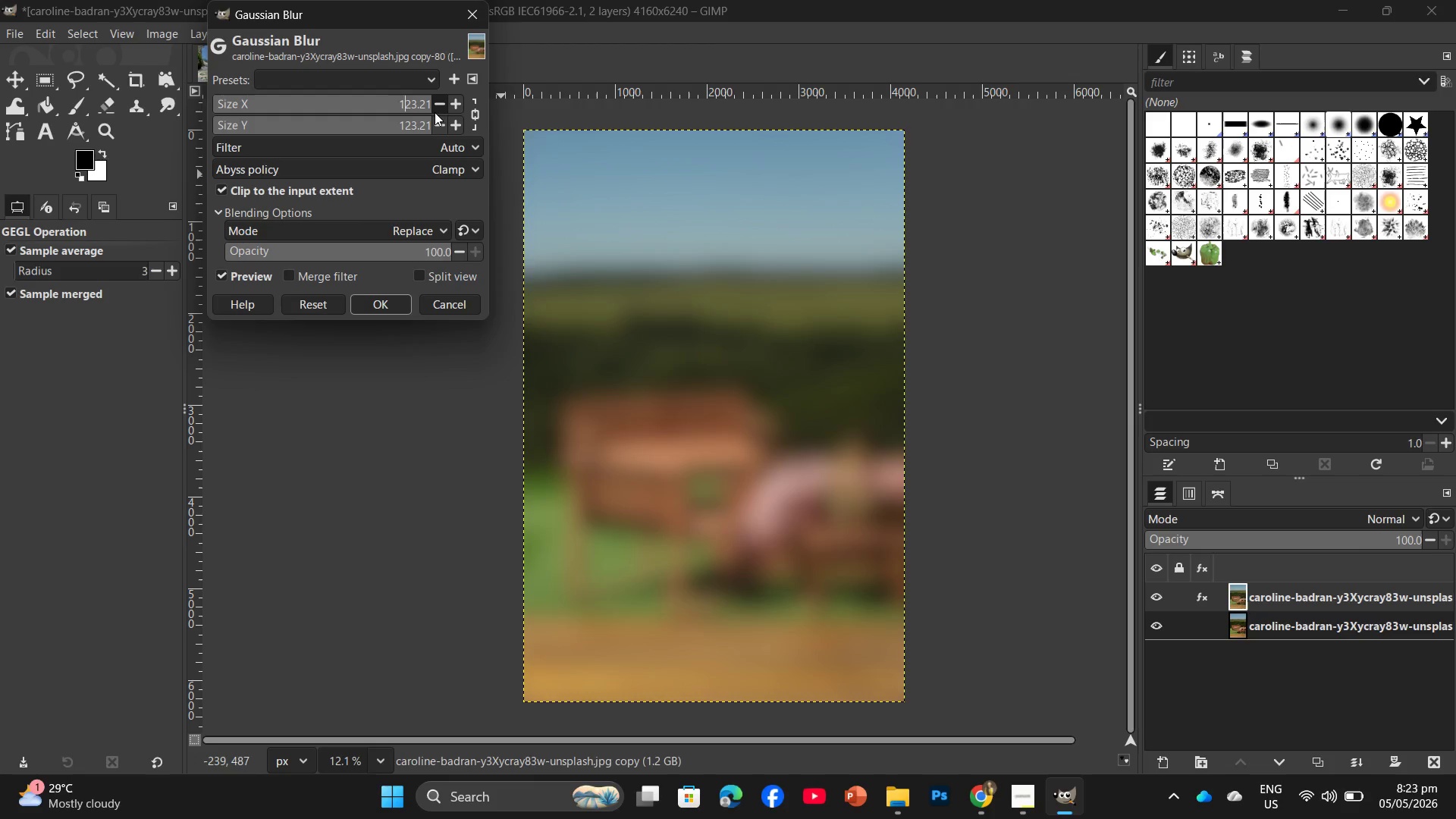 
key(ArrowRight)
 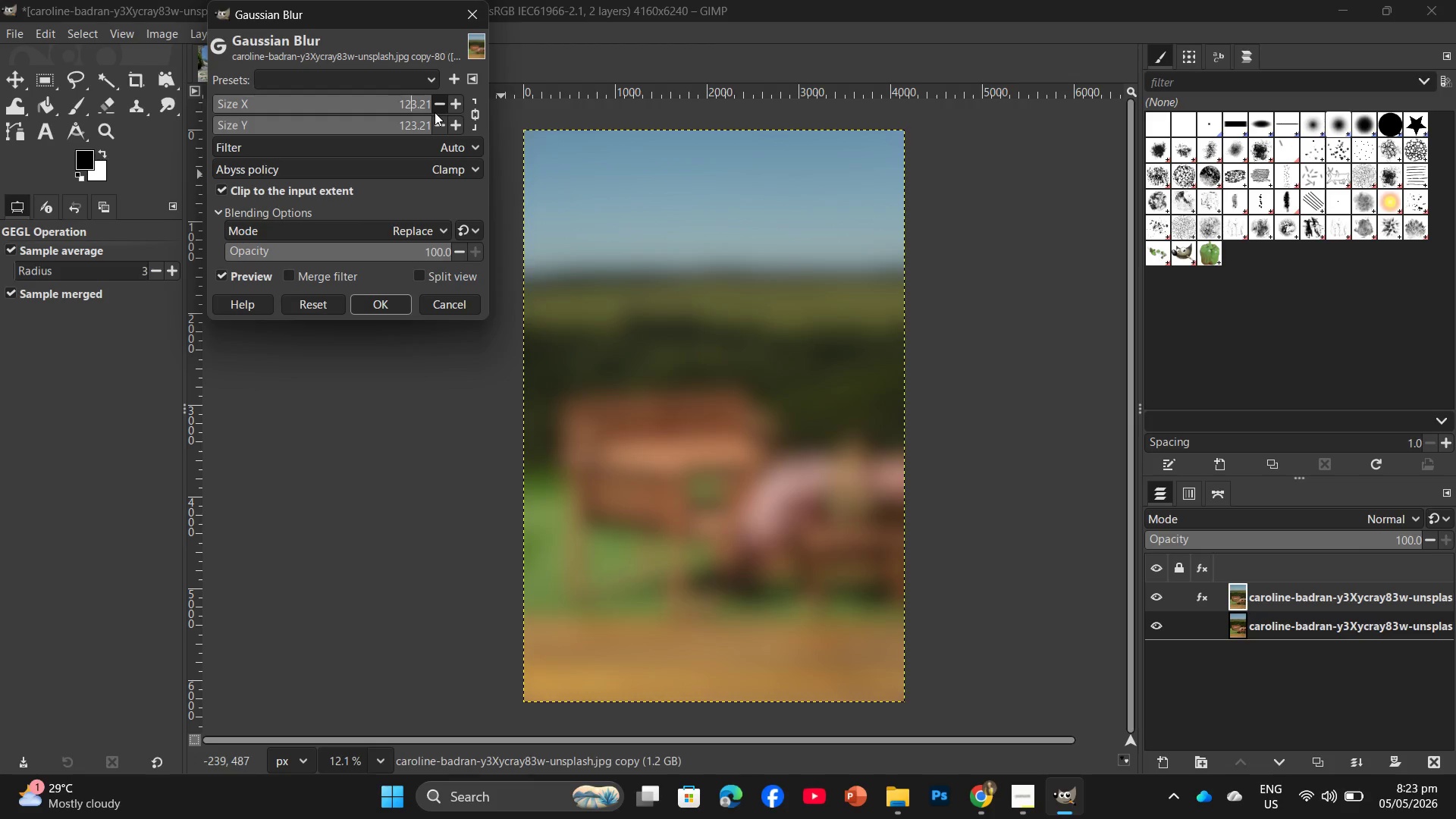 
key(ArrowRight)
 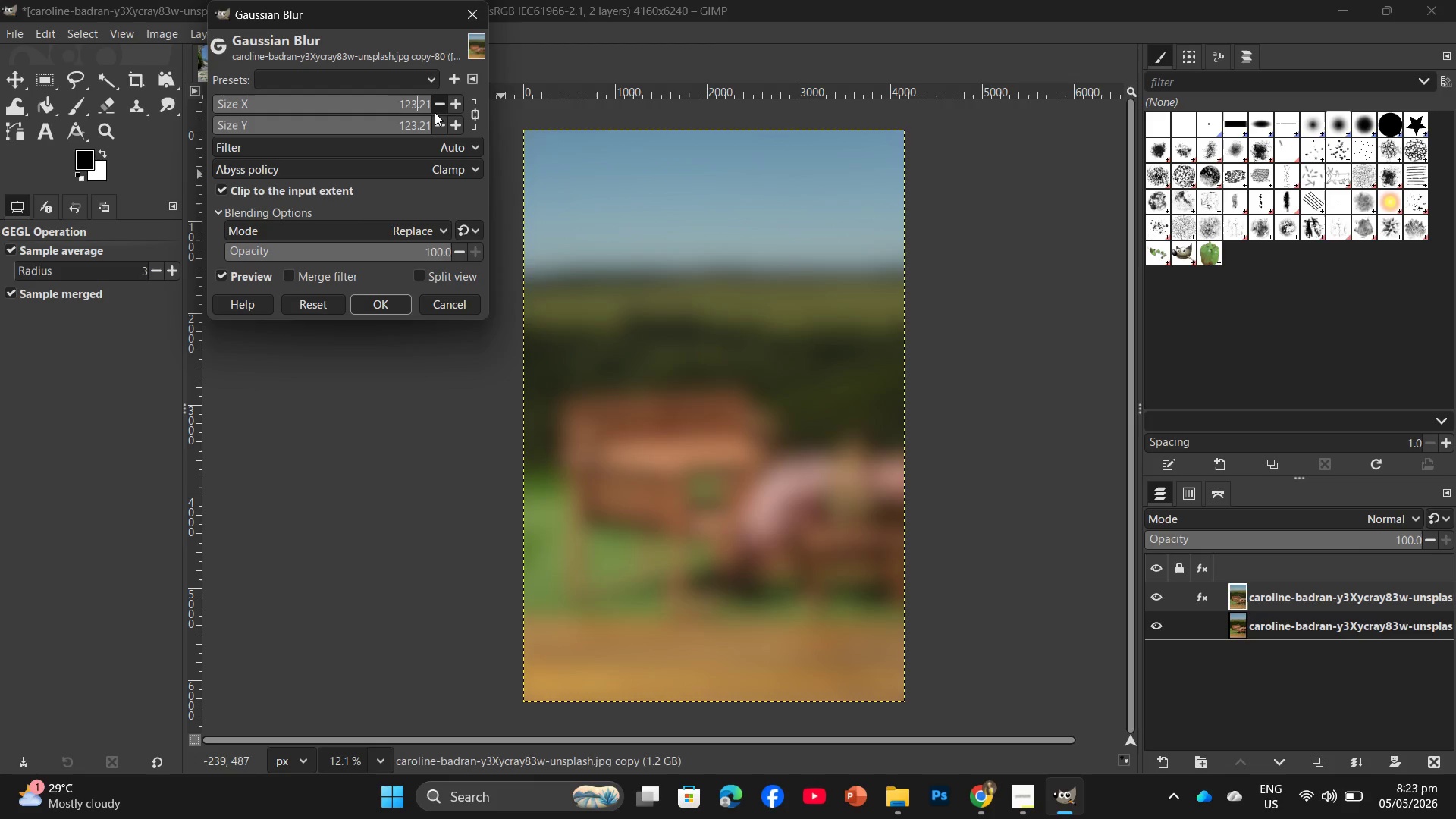 
key(ArrowRight)
 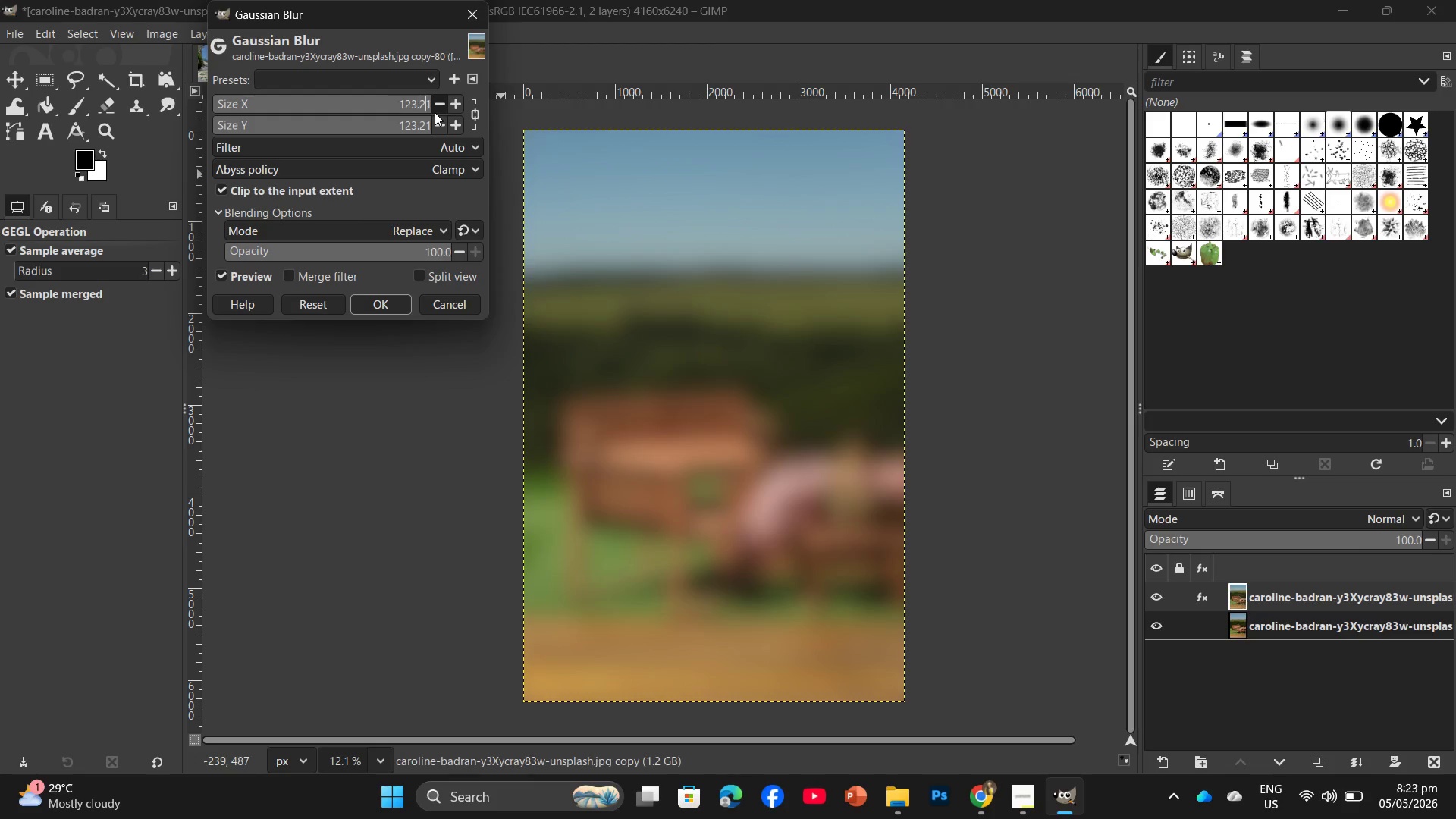 
key(ArrowRight)
 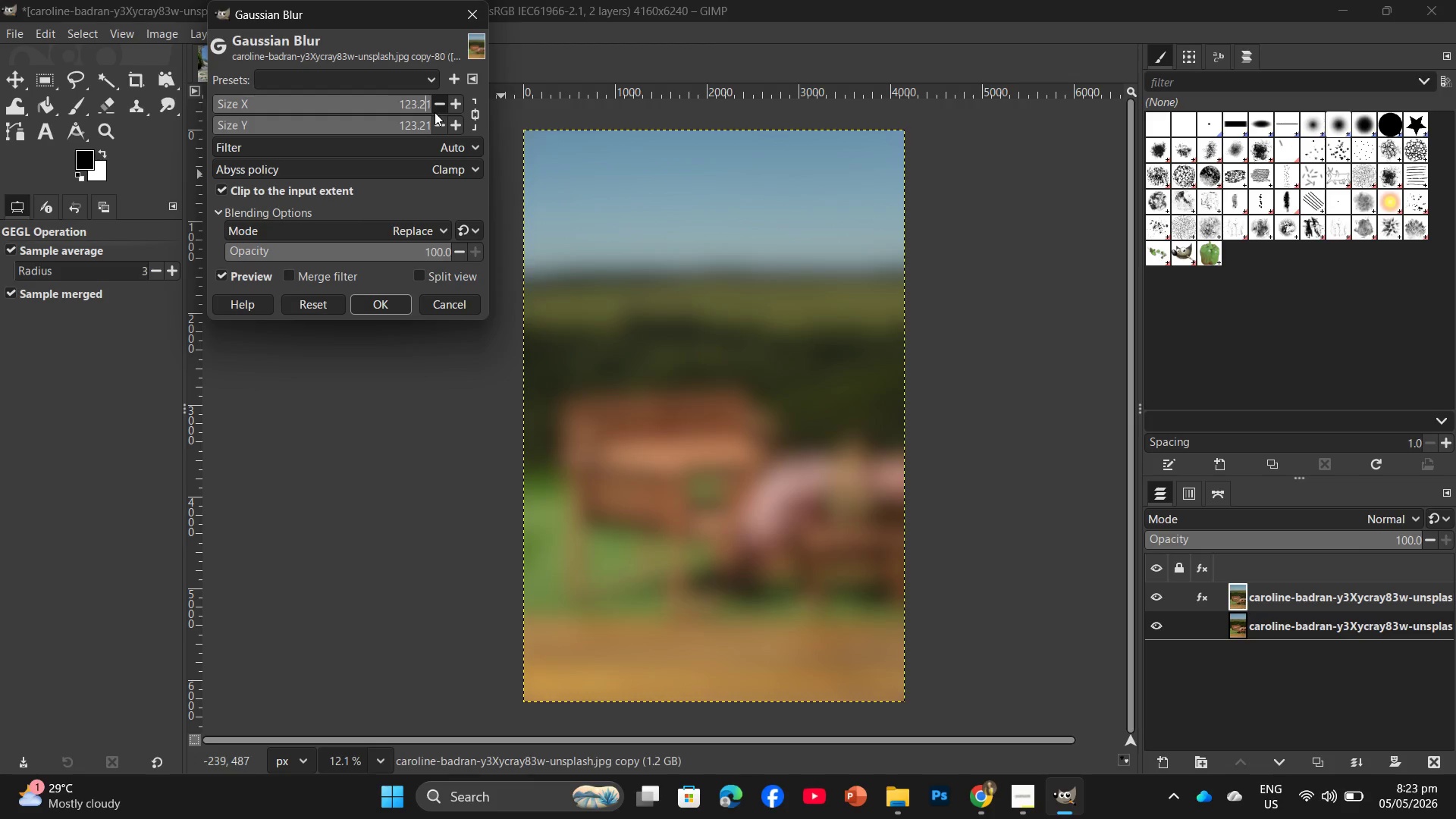 
key(ArrowRight)
 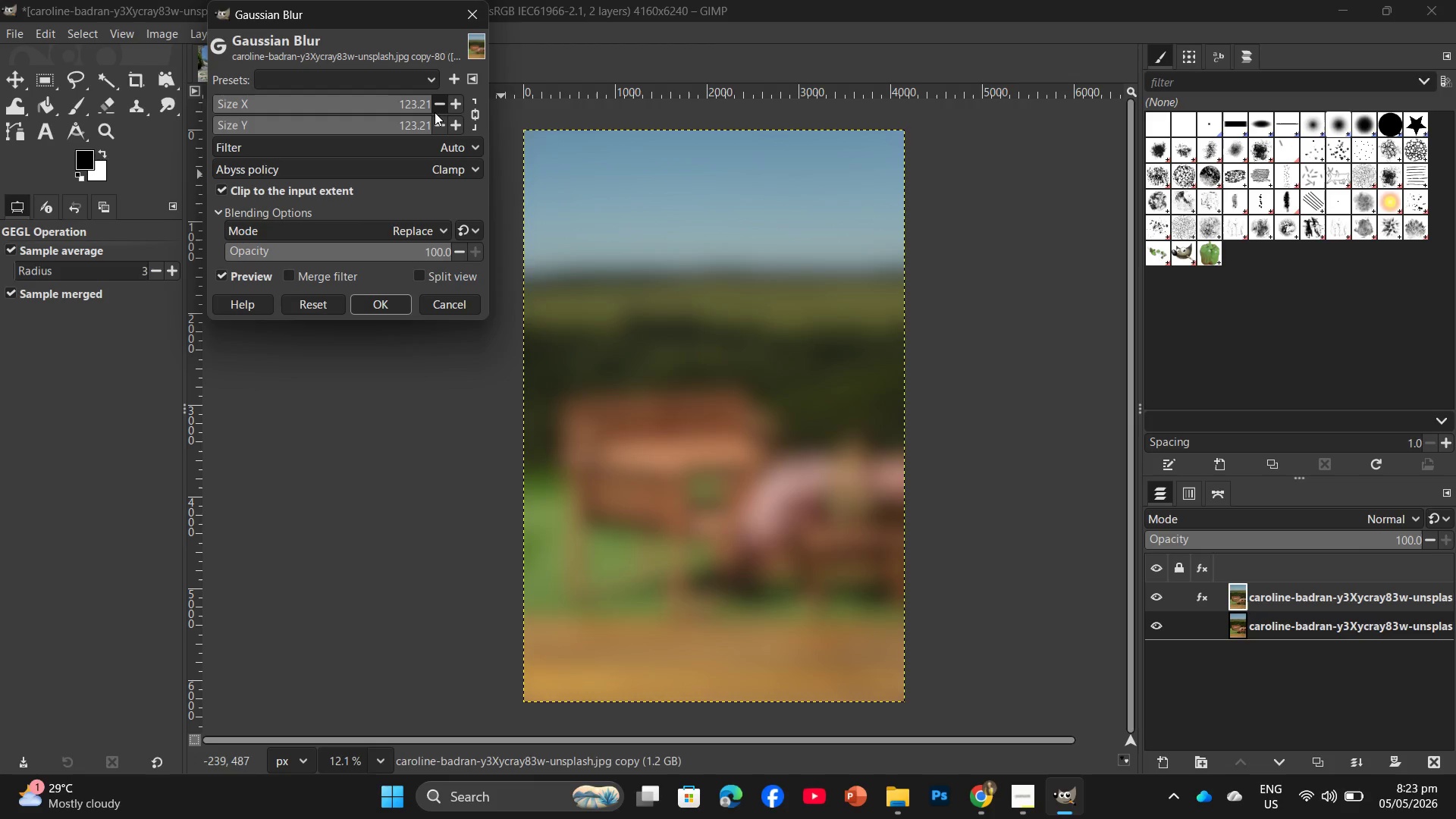 
key(ArrowDown)
 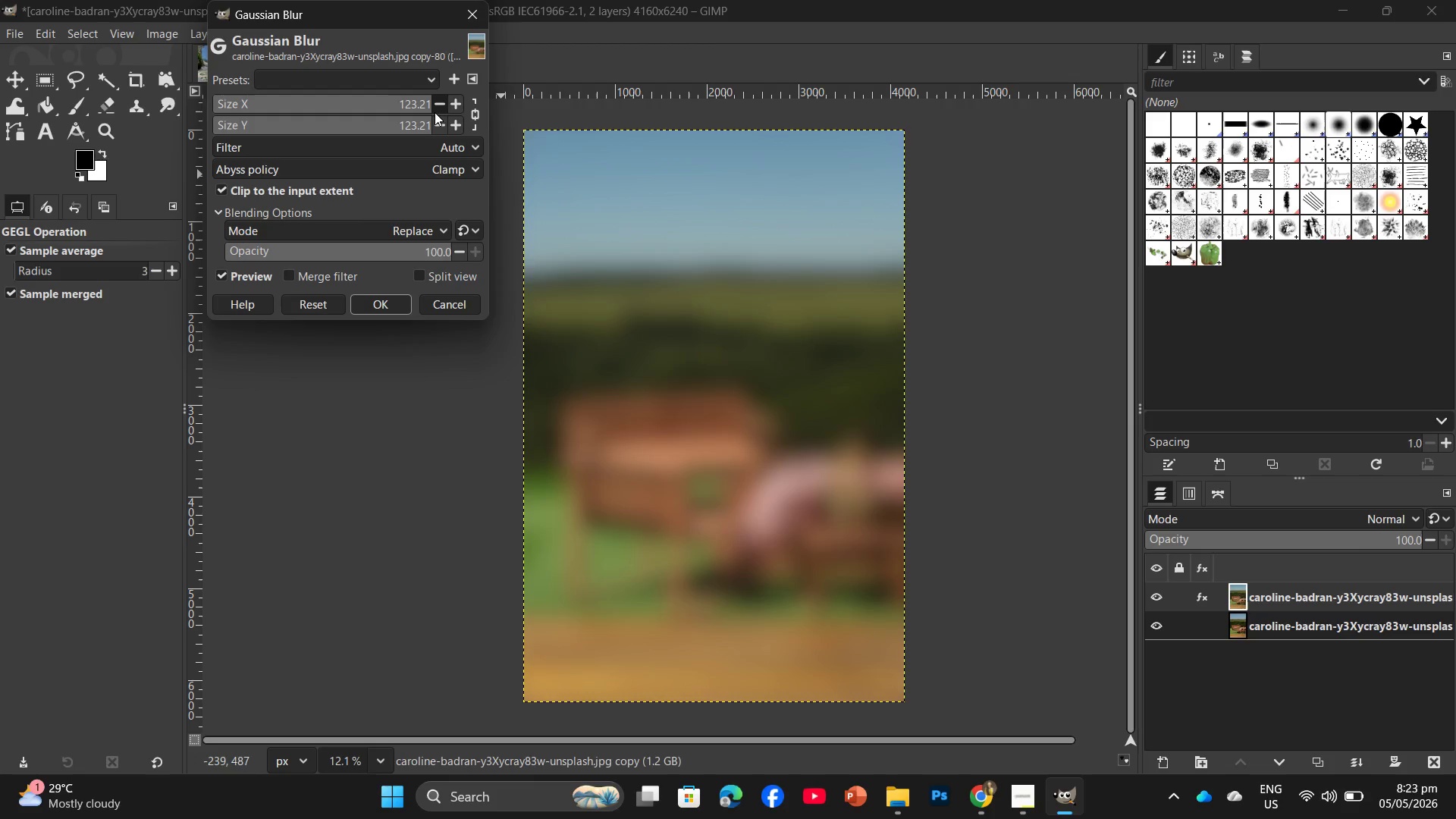 
key(ArrowRight)
 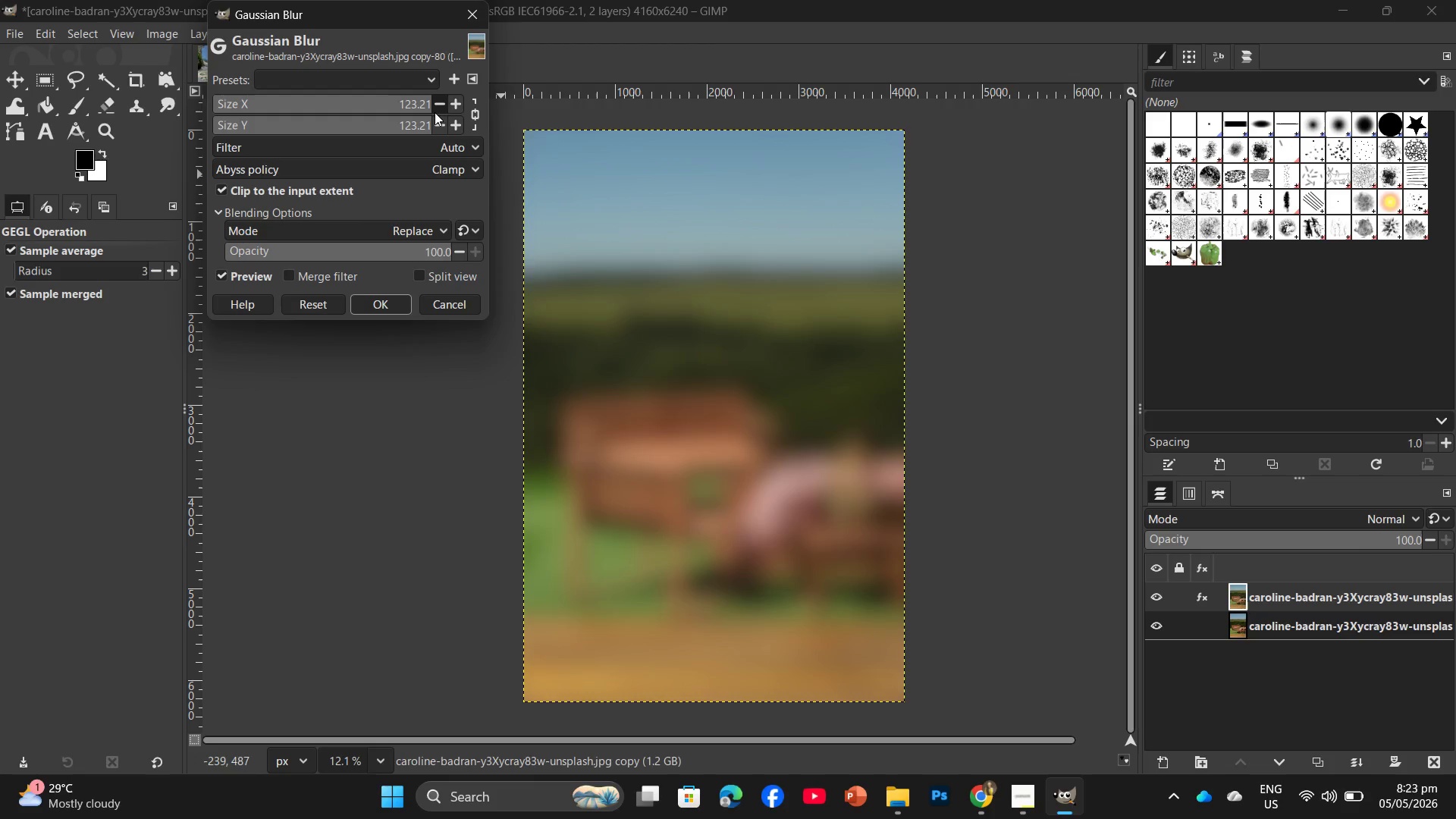 
left_click([406, 101])
 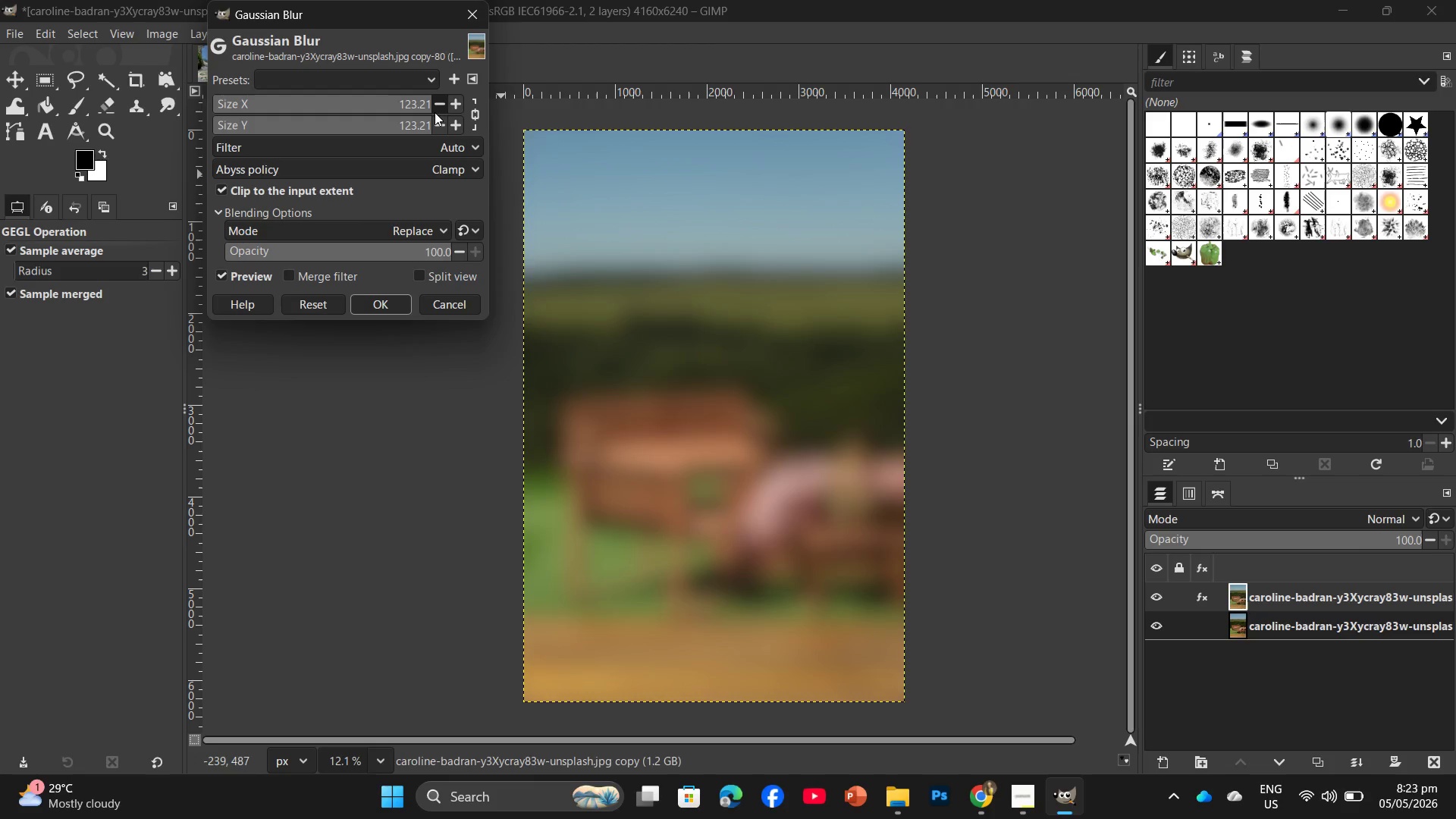 
left_click_drag(start_coordinate=[387, 102], to_coordinate=[440, 108])
 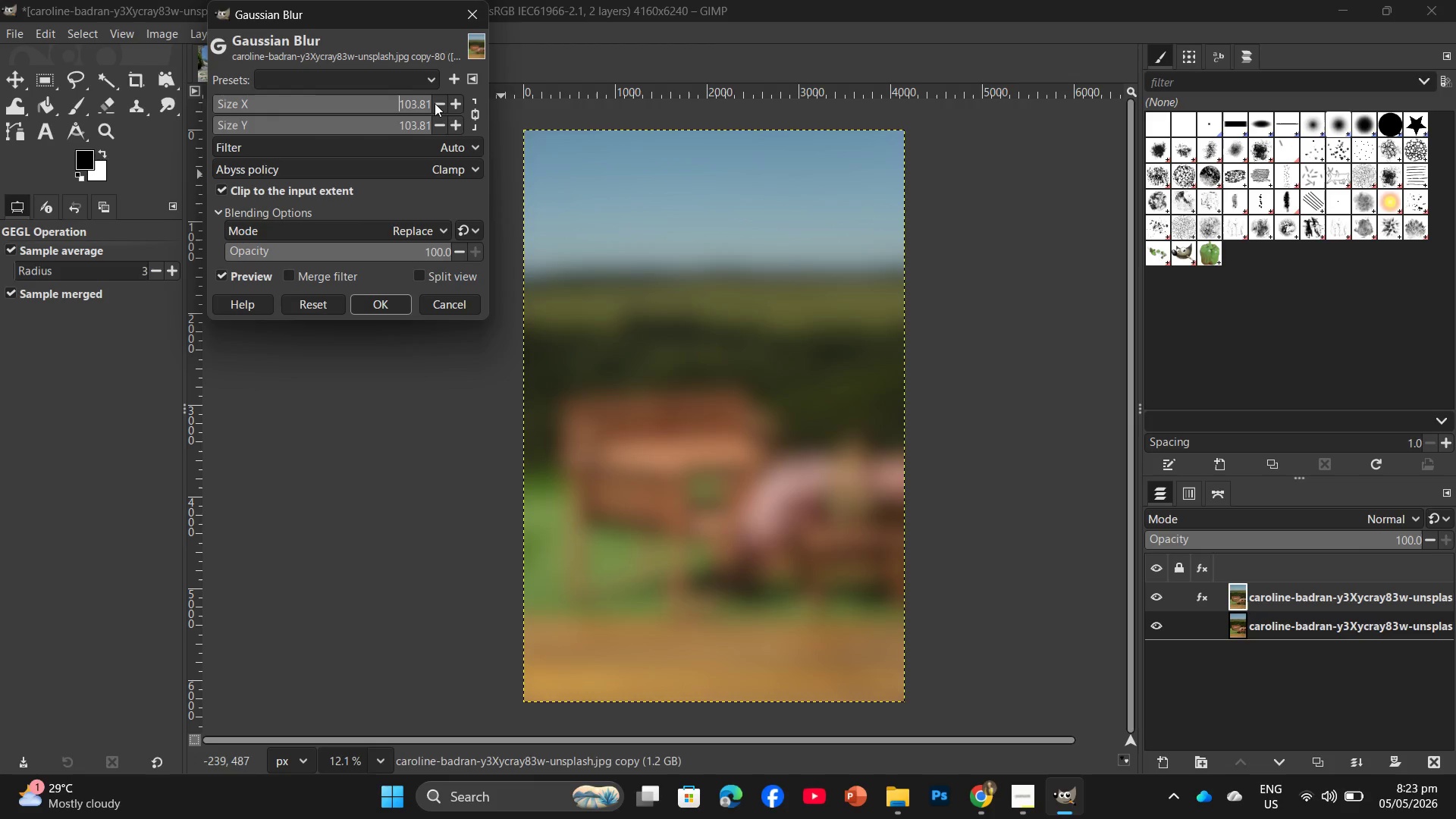 
left_click([435, 103])
 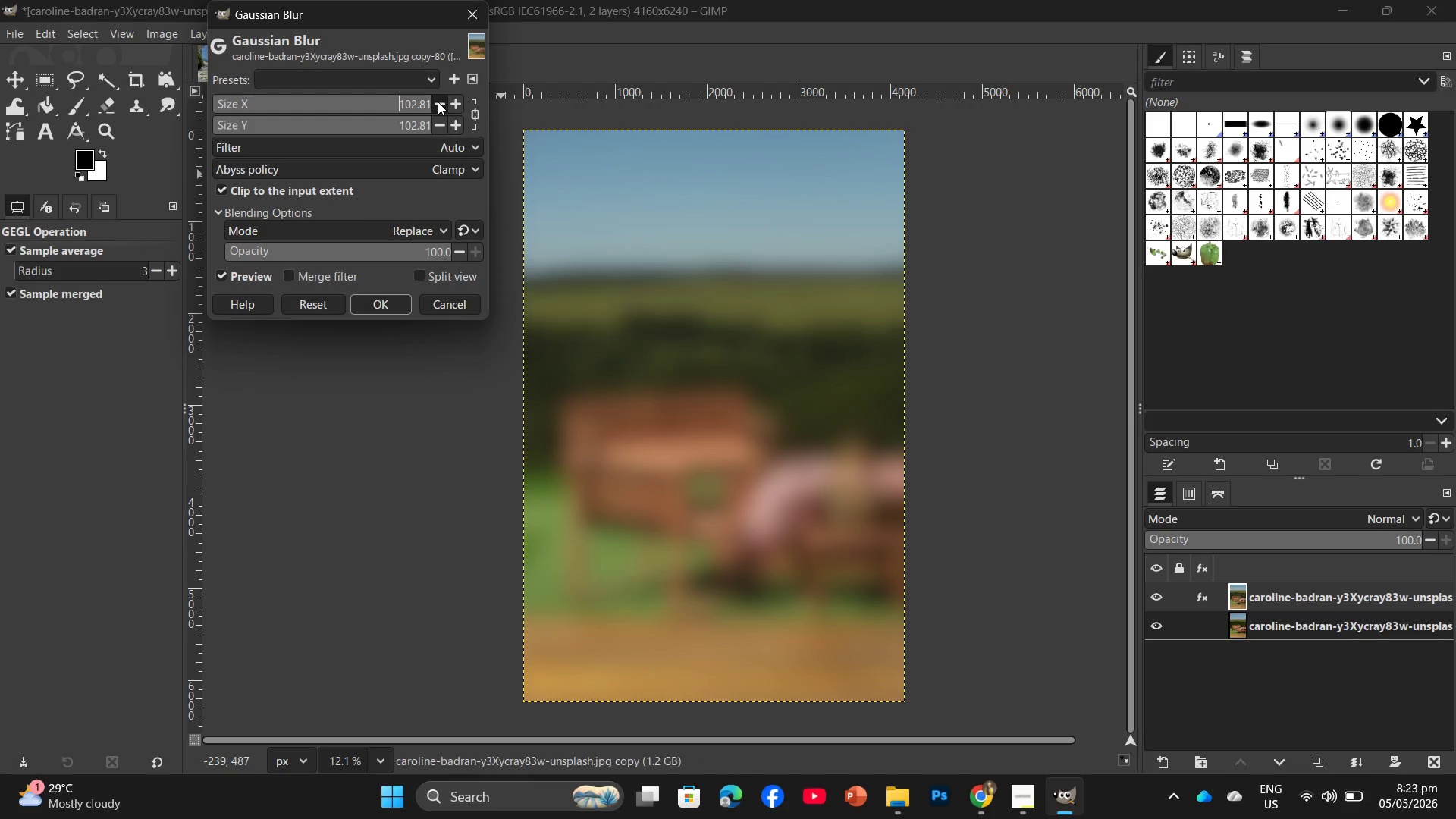 
double_click([438, 102])
 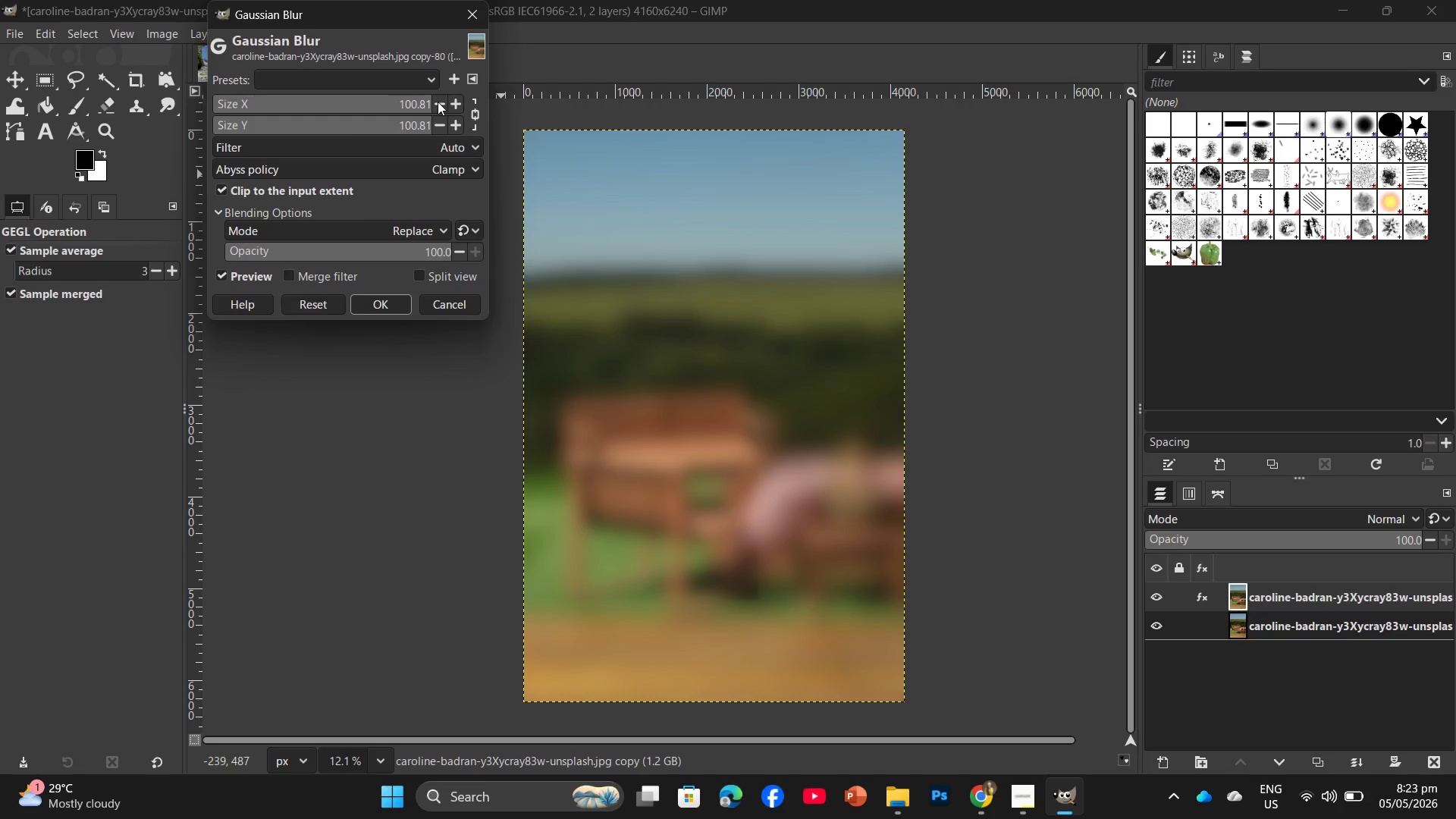 
triple_click([438, 102])
 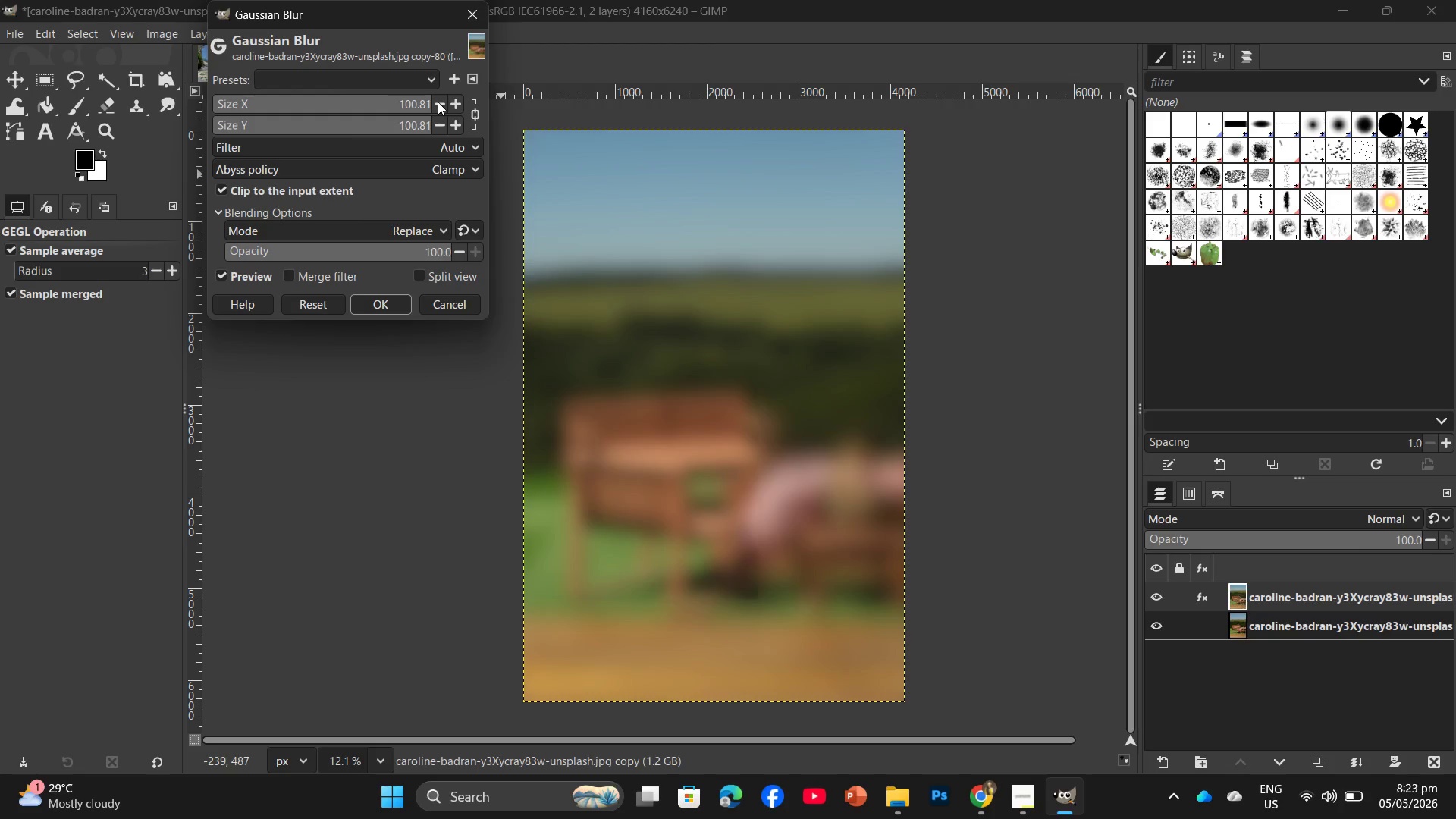 
triple_click([438, 102])
 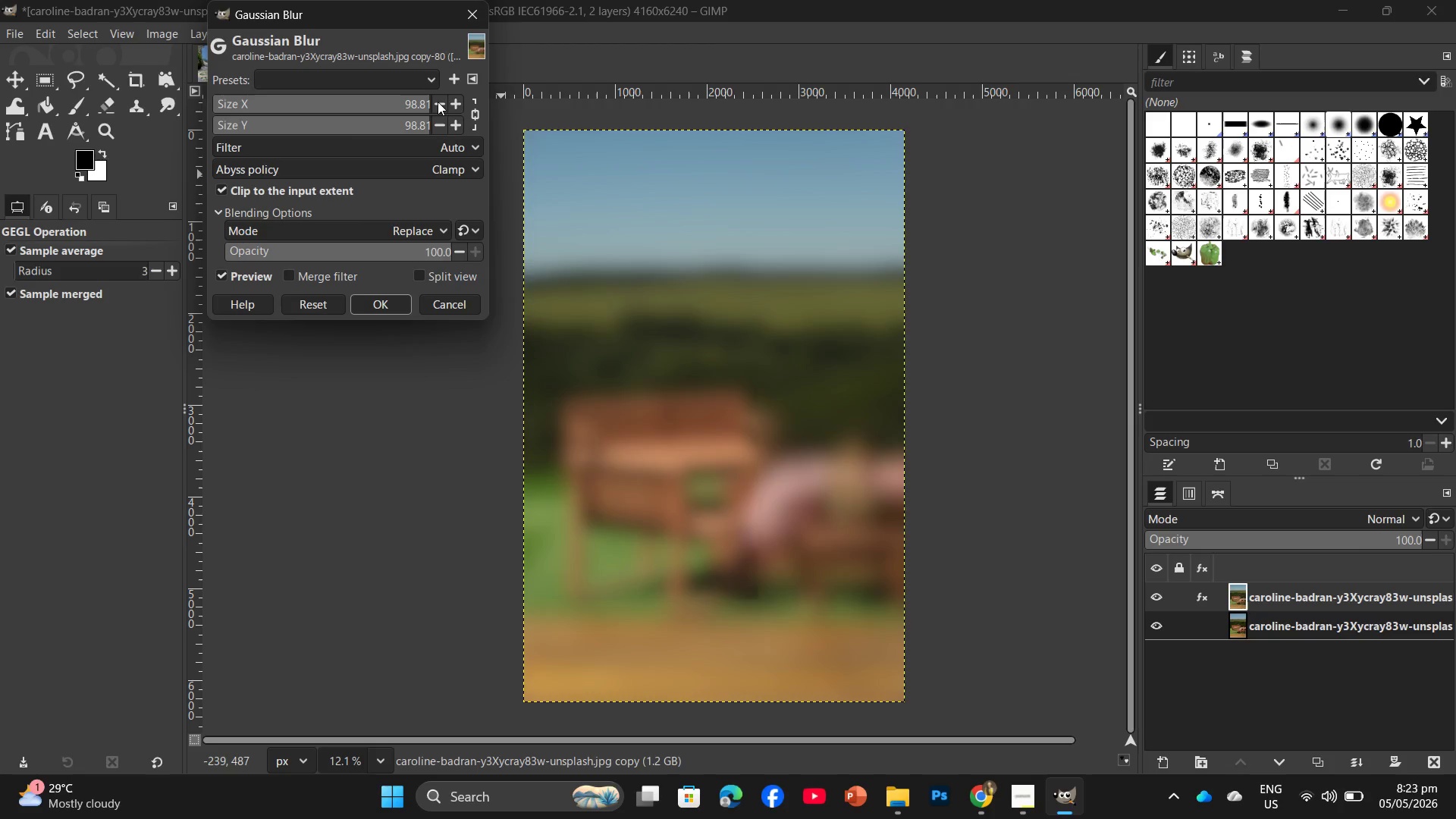 
triple_click([438, 102])
 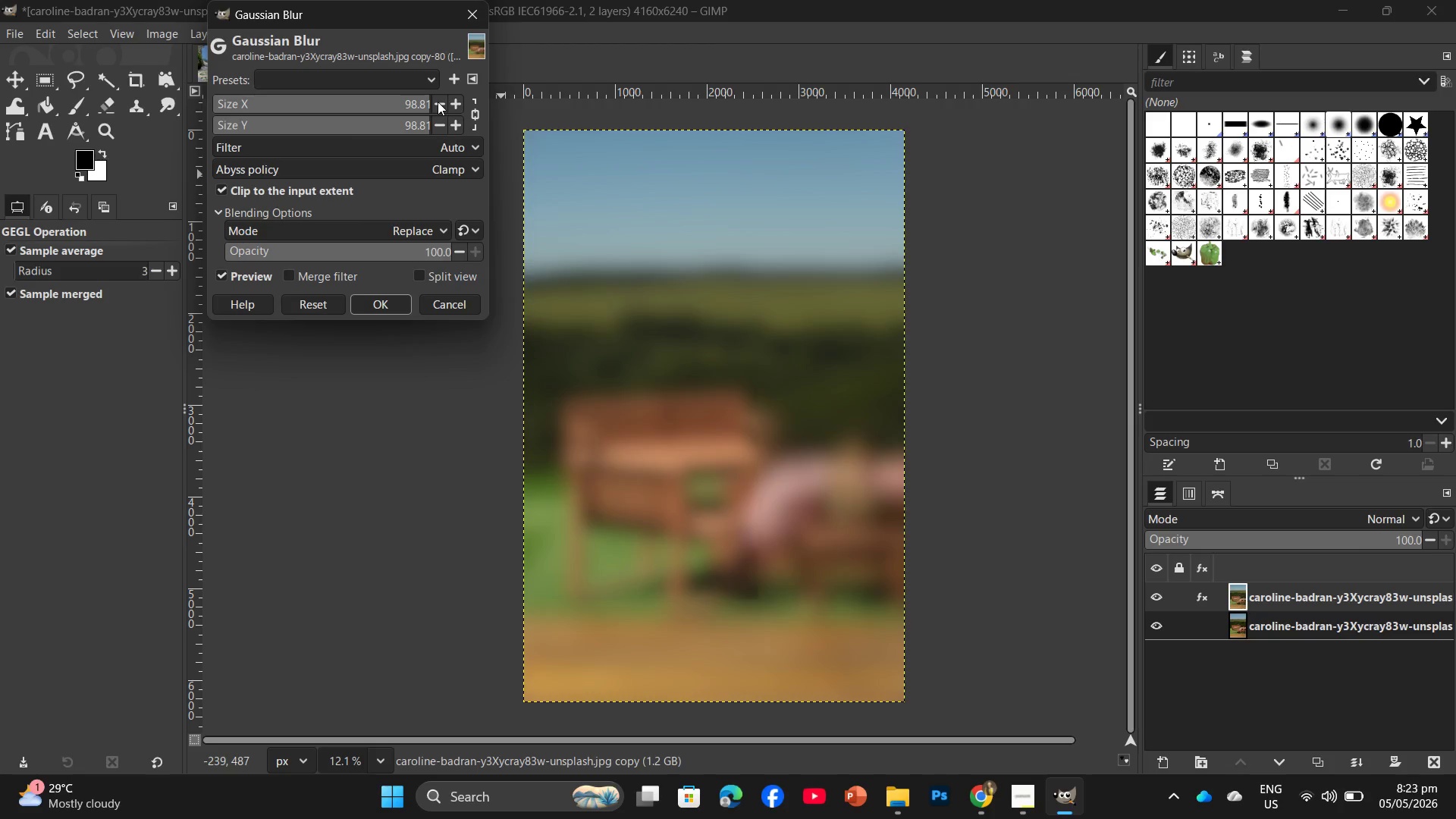 
triple_click([438, 102])
 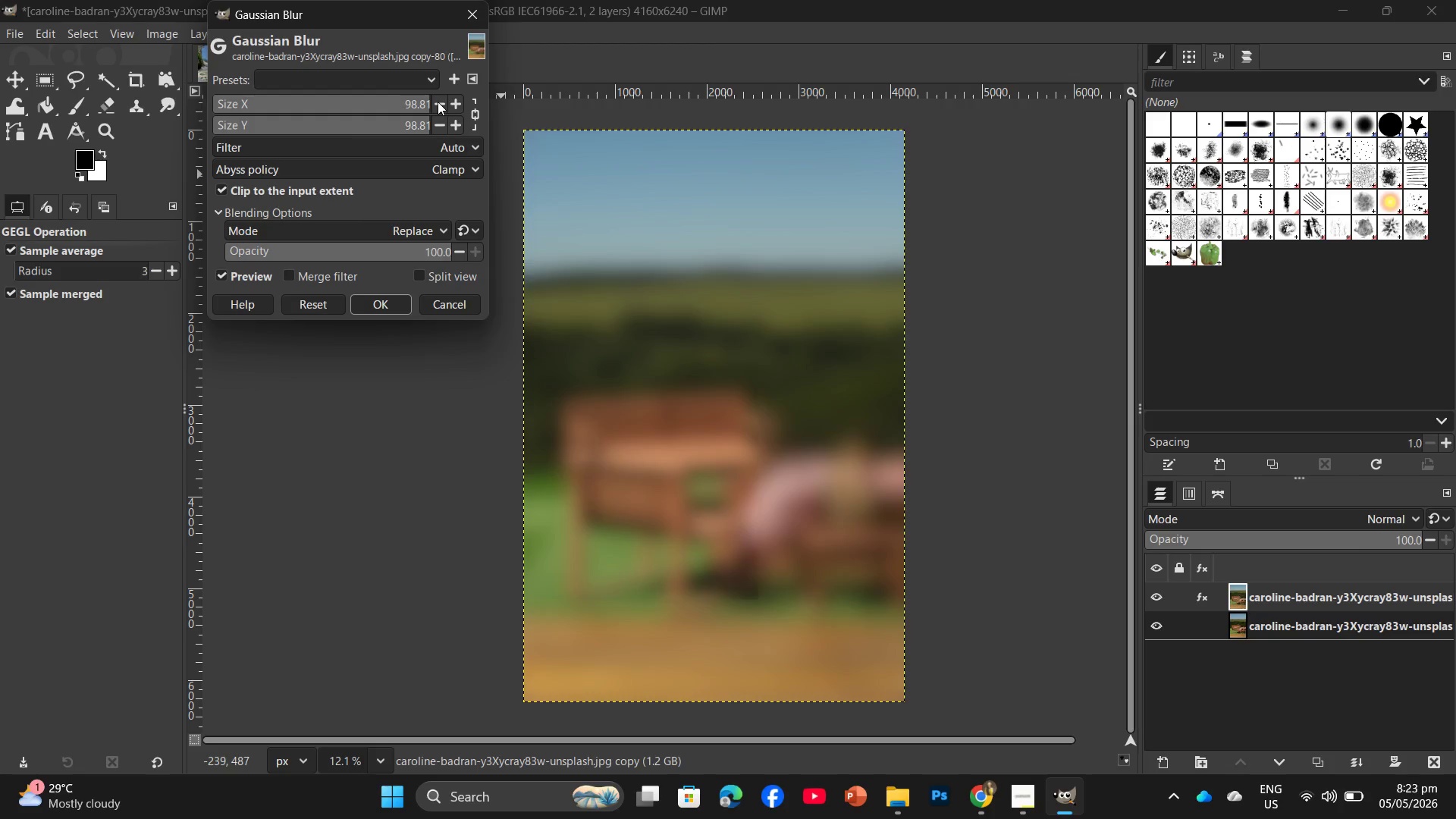 
triple_click([438, 102])
 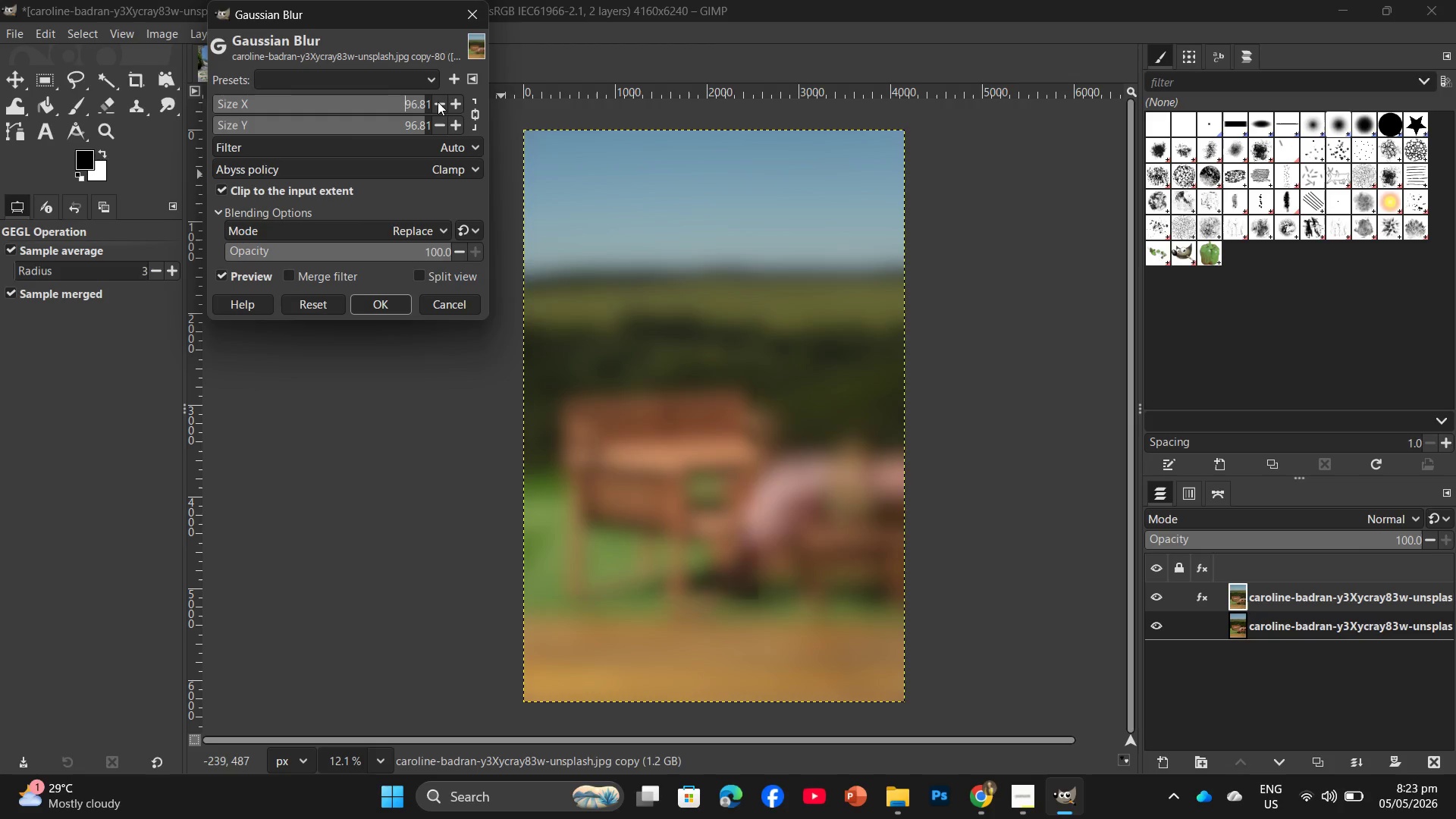 
triple_click([438, 102])
 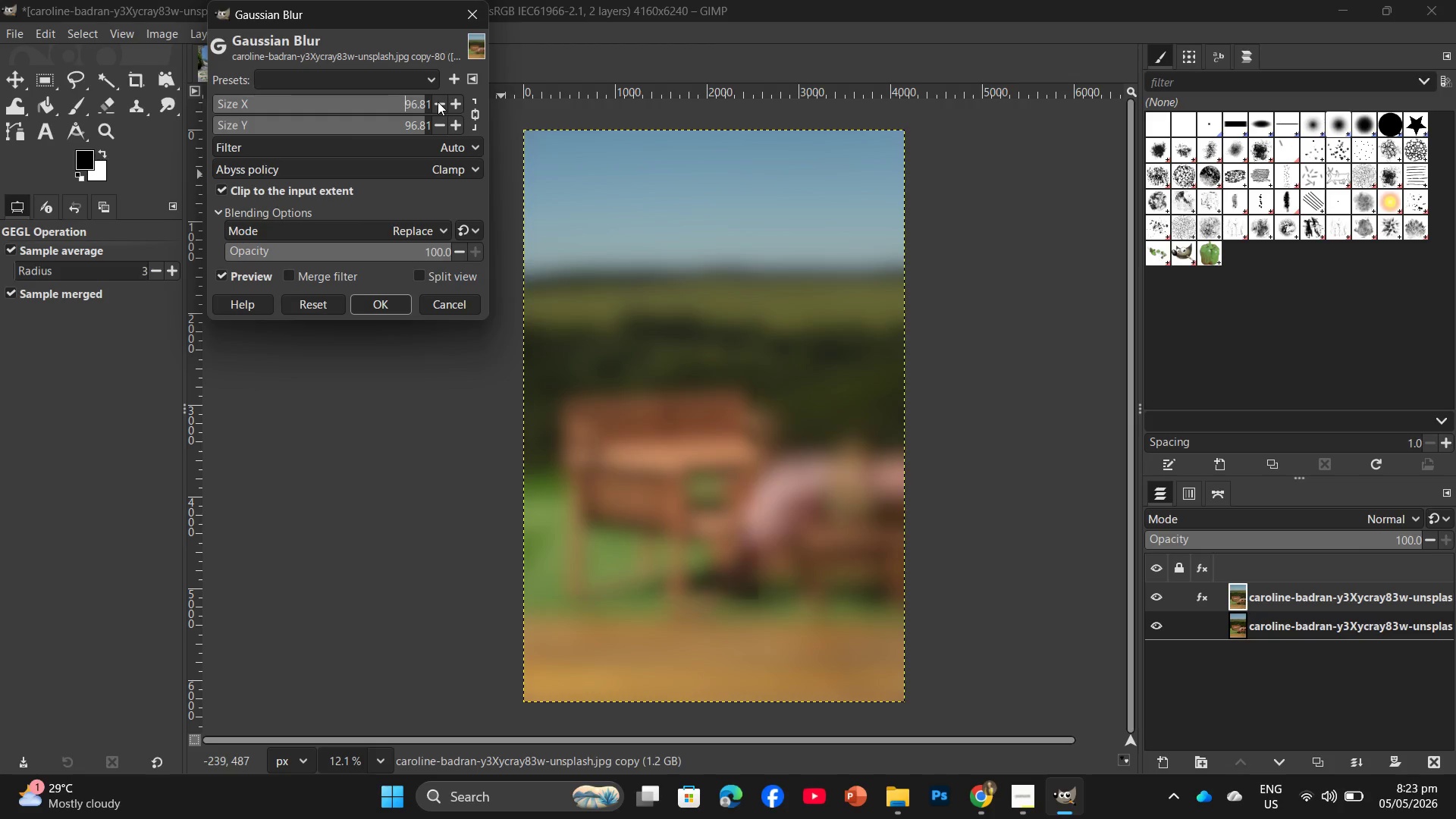 
triple_click([438, 102])
 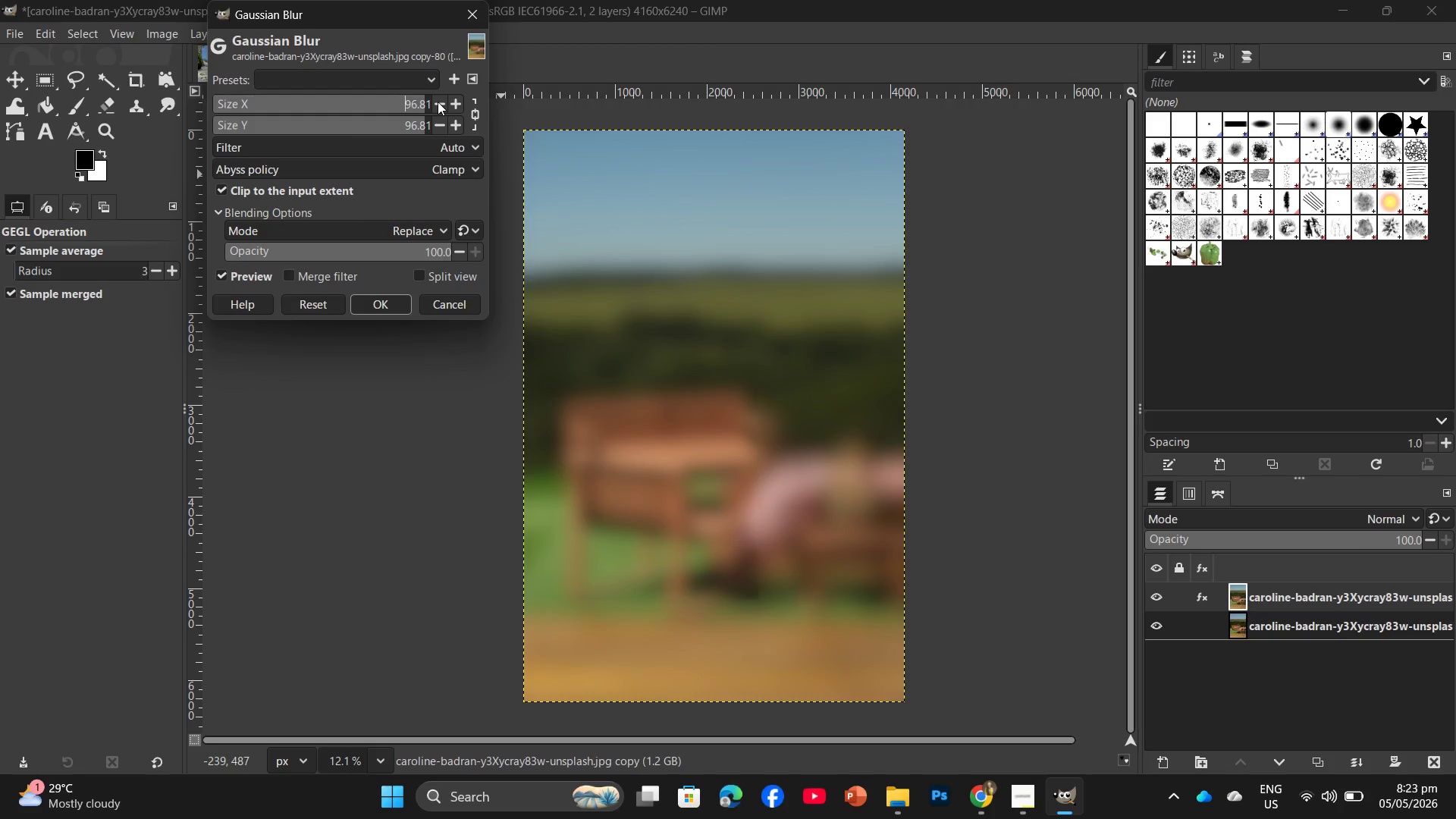 
triple_click([438, 102])
 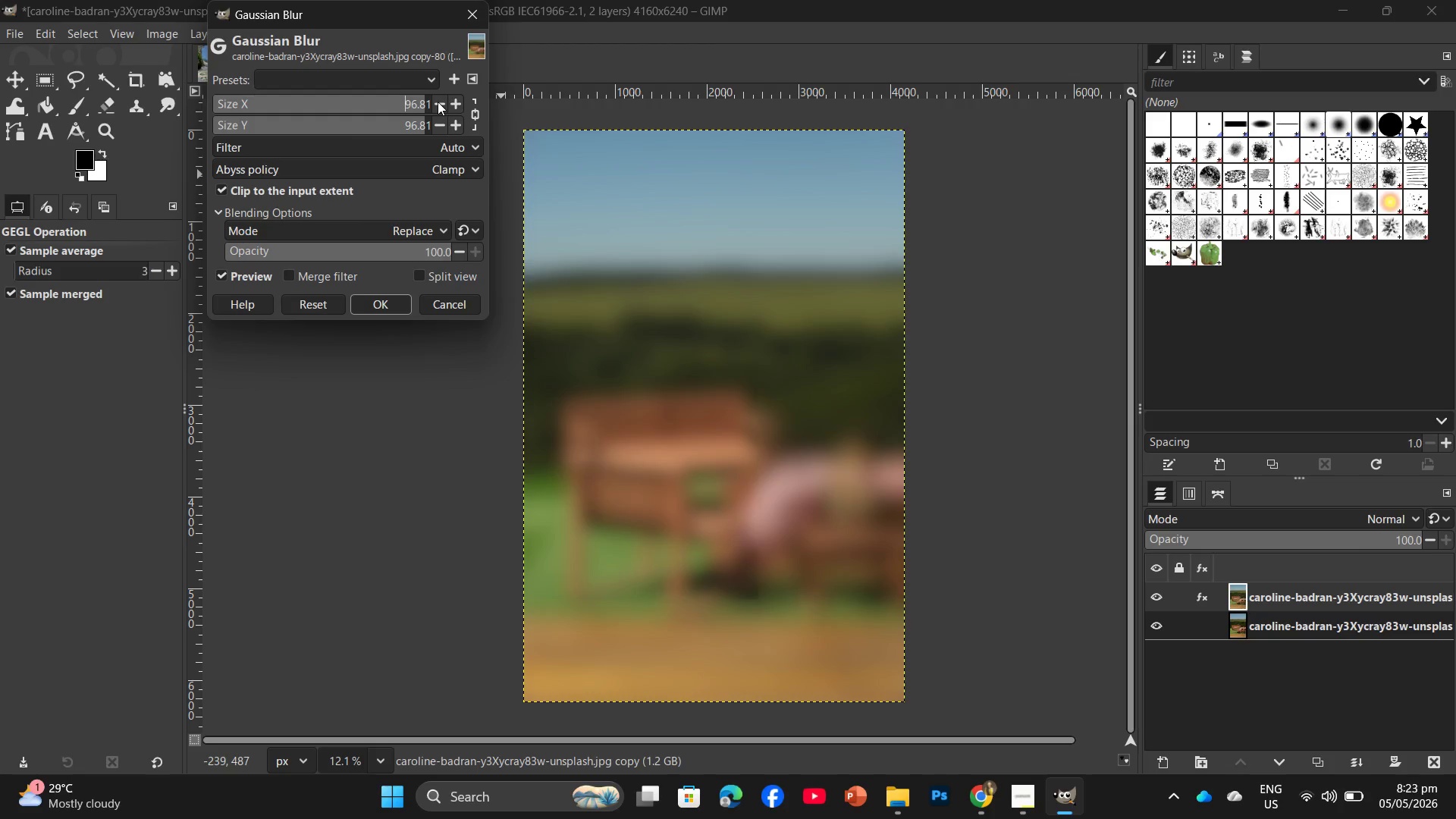 
triple_click([438, 102])
 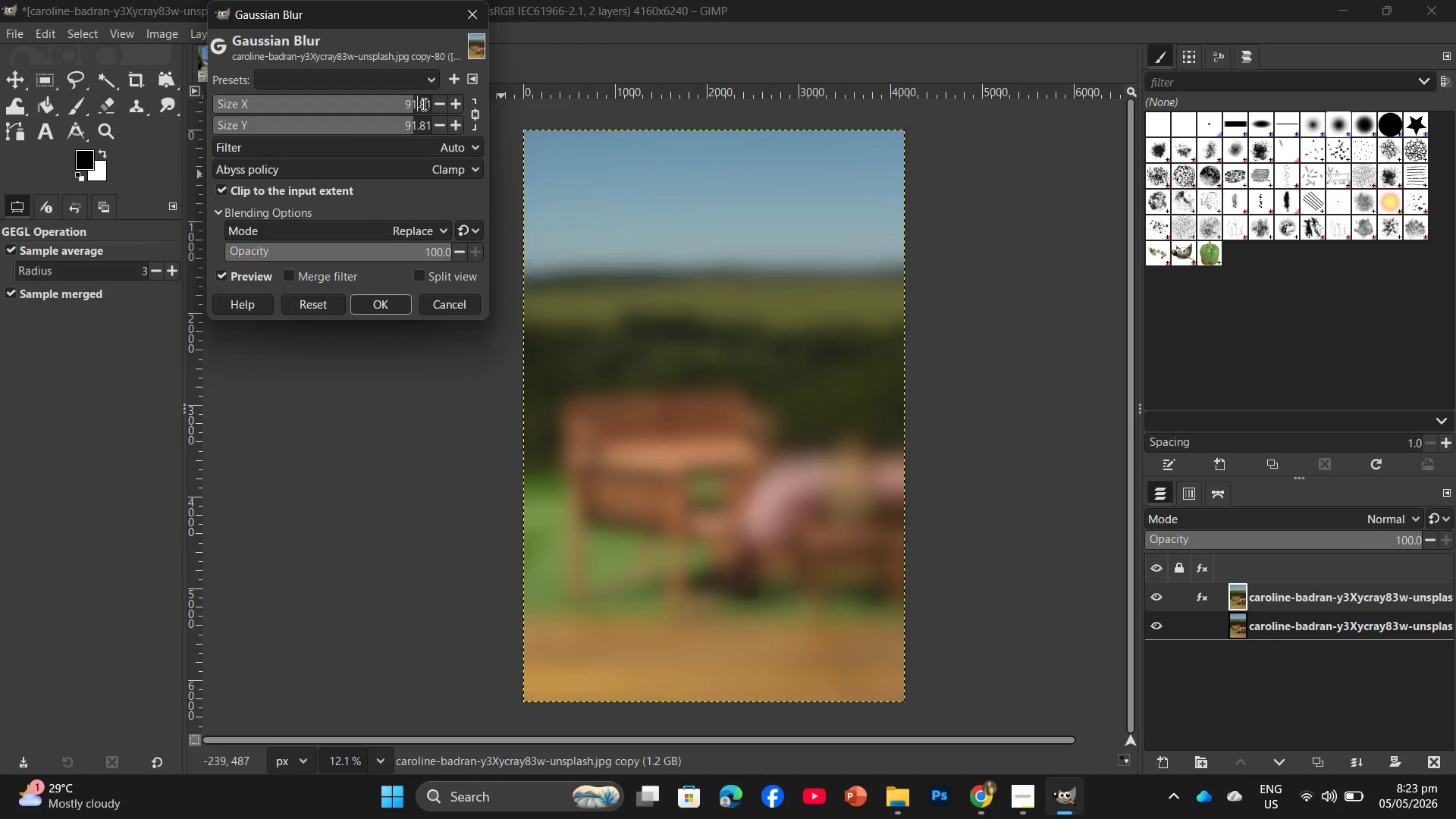 
left_click_drag(start_coordinate=[422, 104], to_coordinate=[414, 105])
 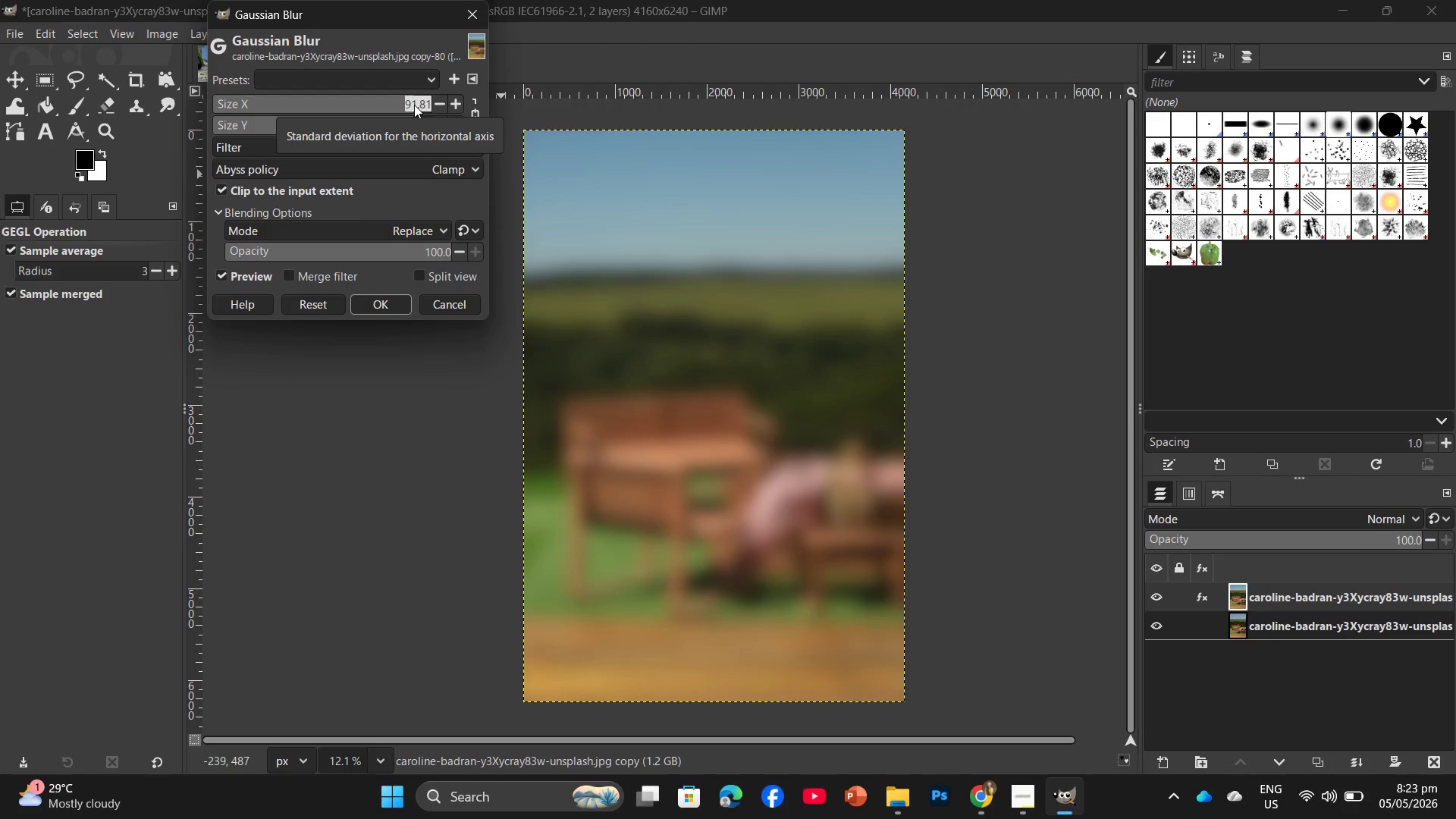 
key(Numpad3)
 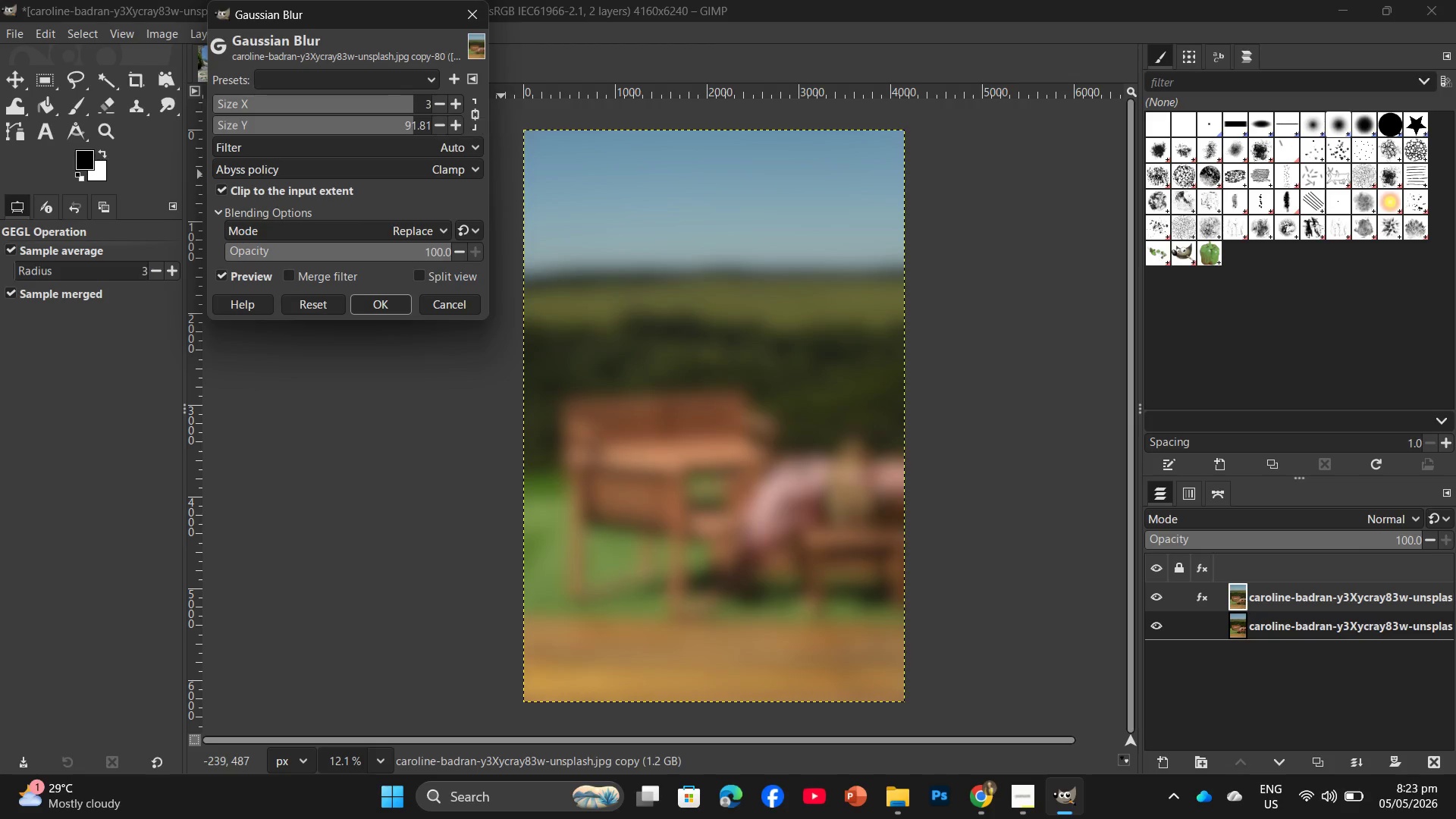 
key(Numpad0)
 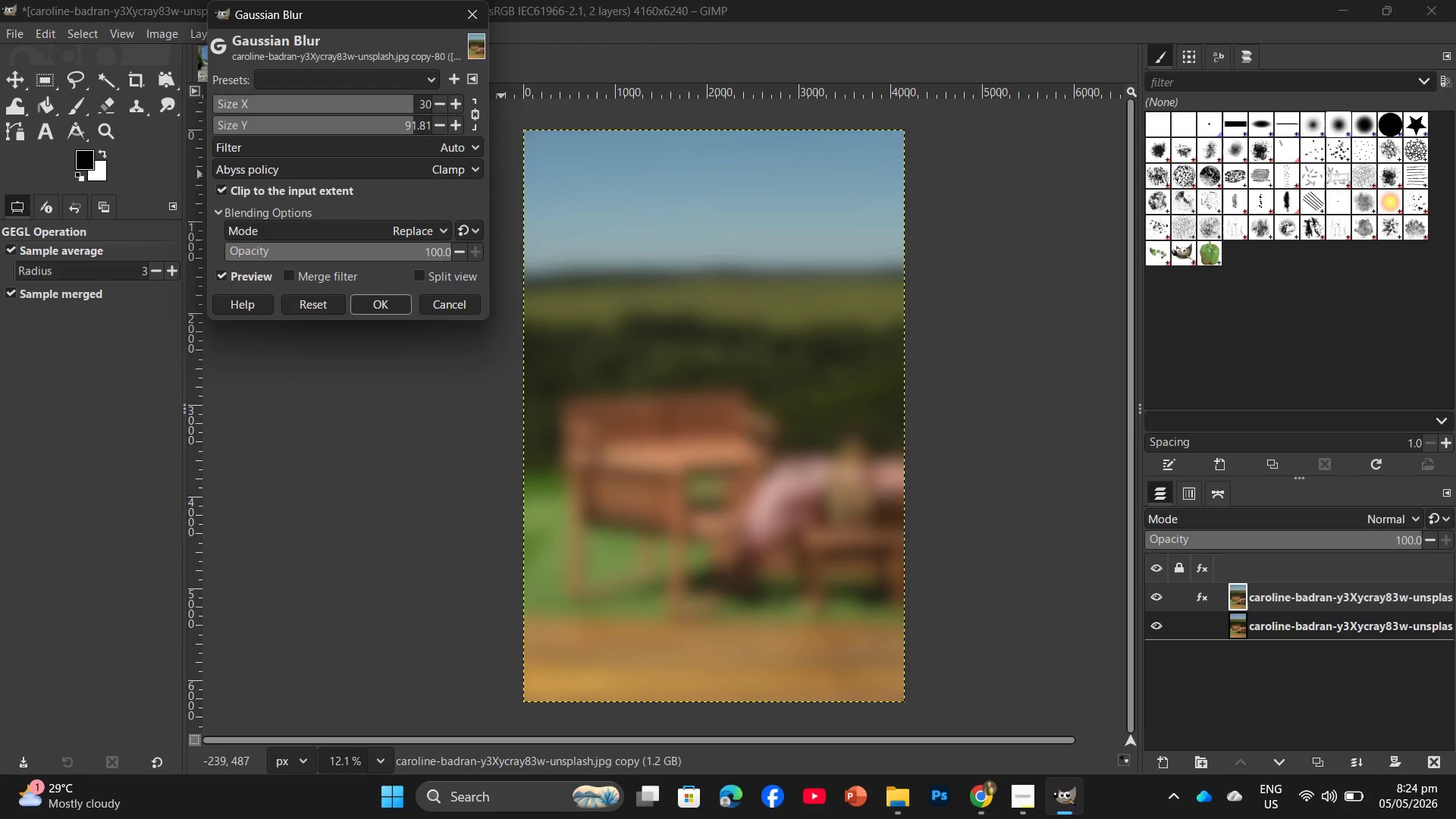 
key(Enter)
 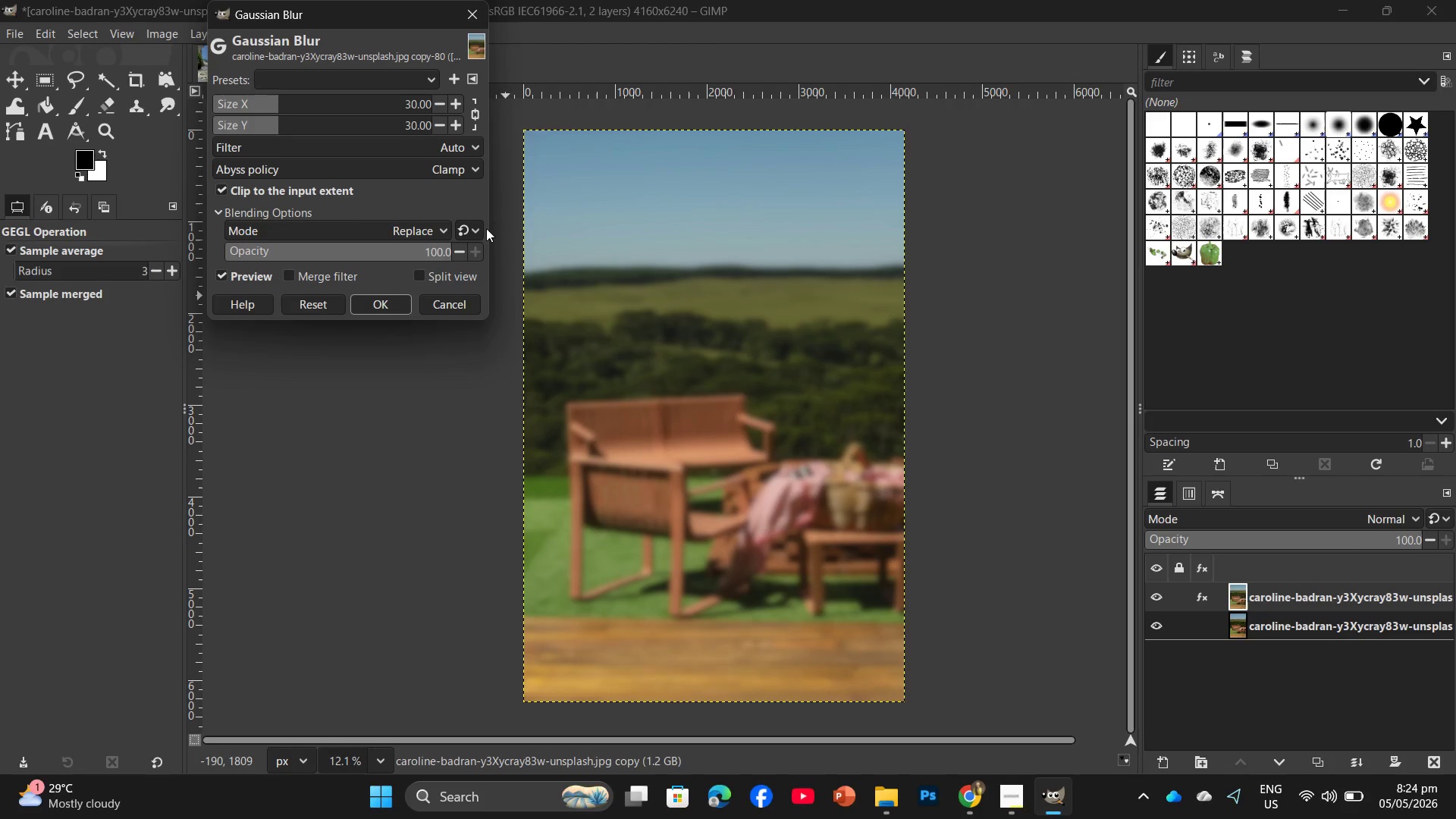 
left_click_drag(start_coordinate=[712, 428], to_coordinate=[730, 430])
 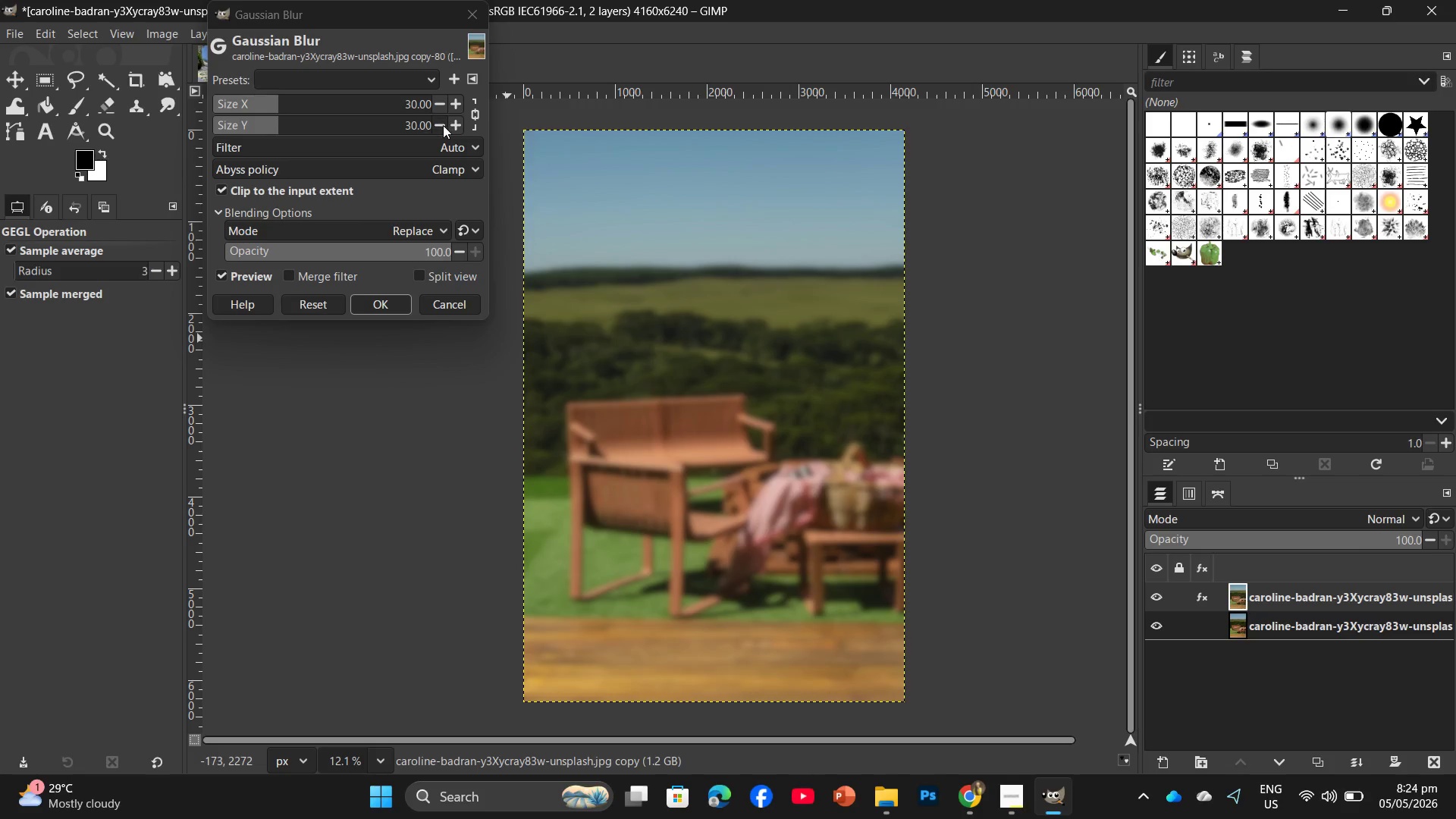 
double_click([443, 125])
 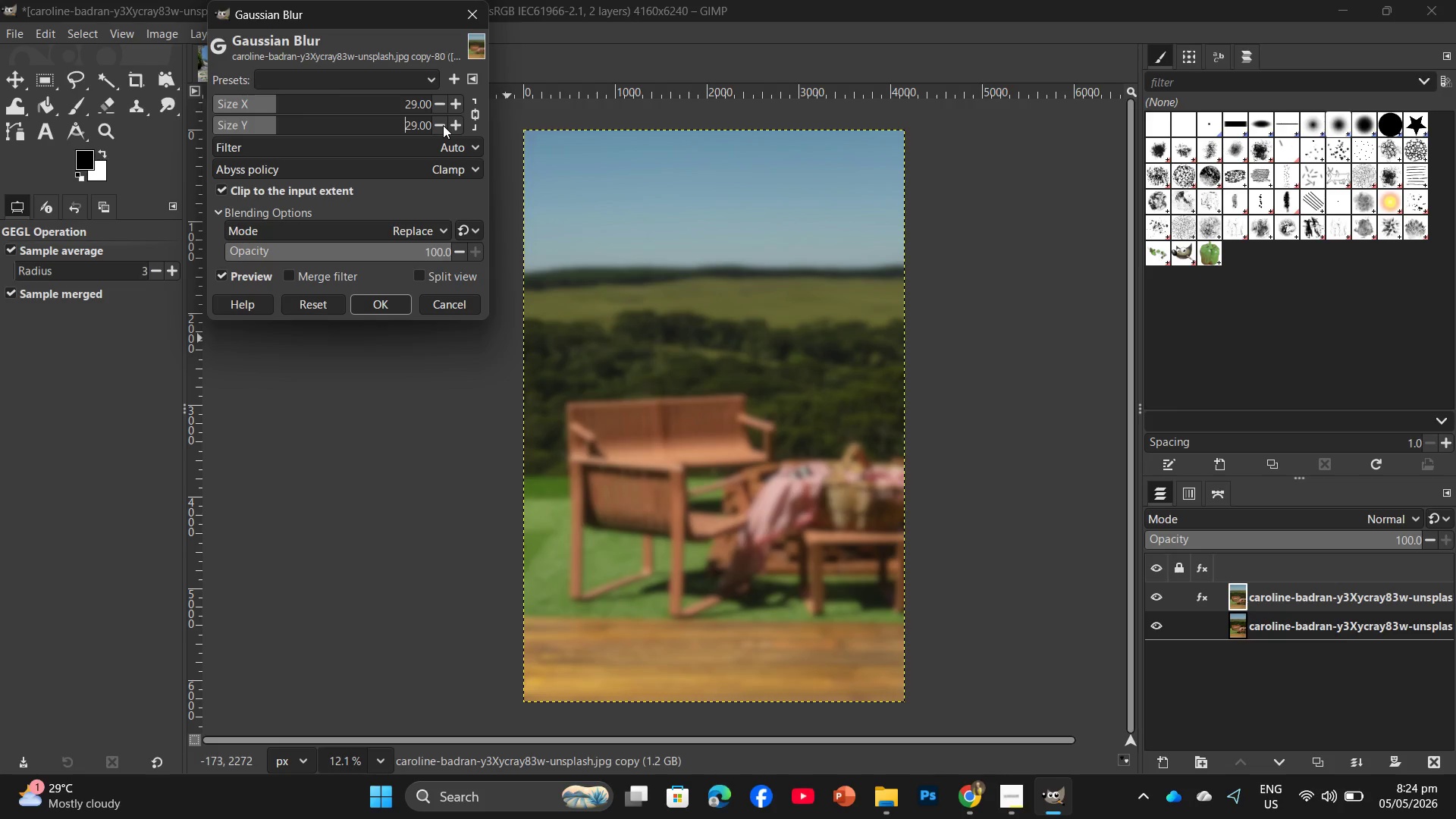 
triple_click([443, 125])
 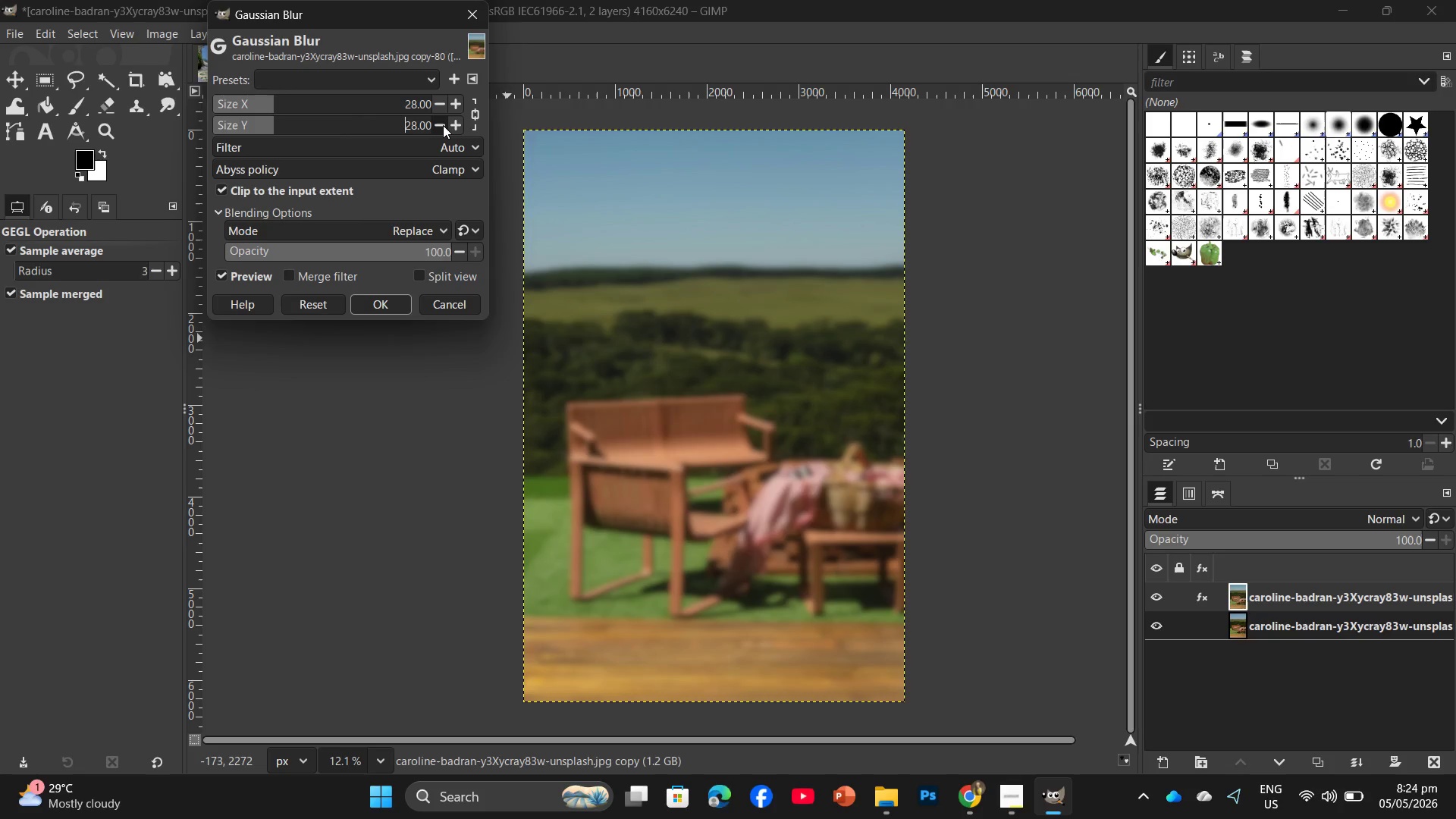 
triple_click([443, 125])
 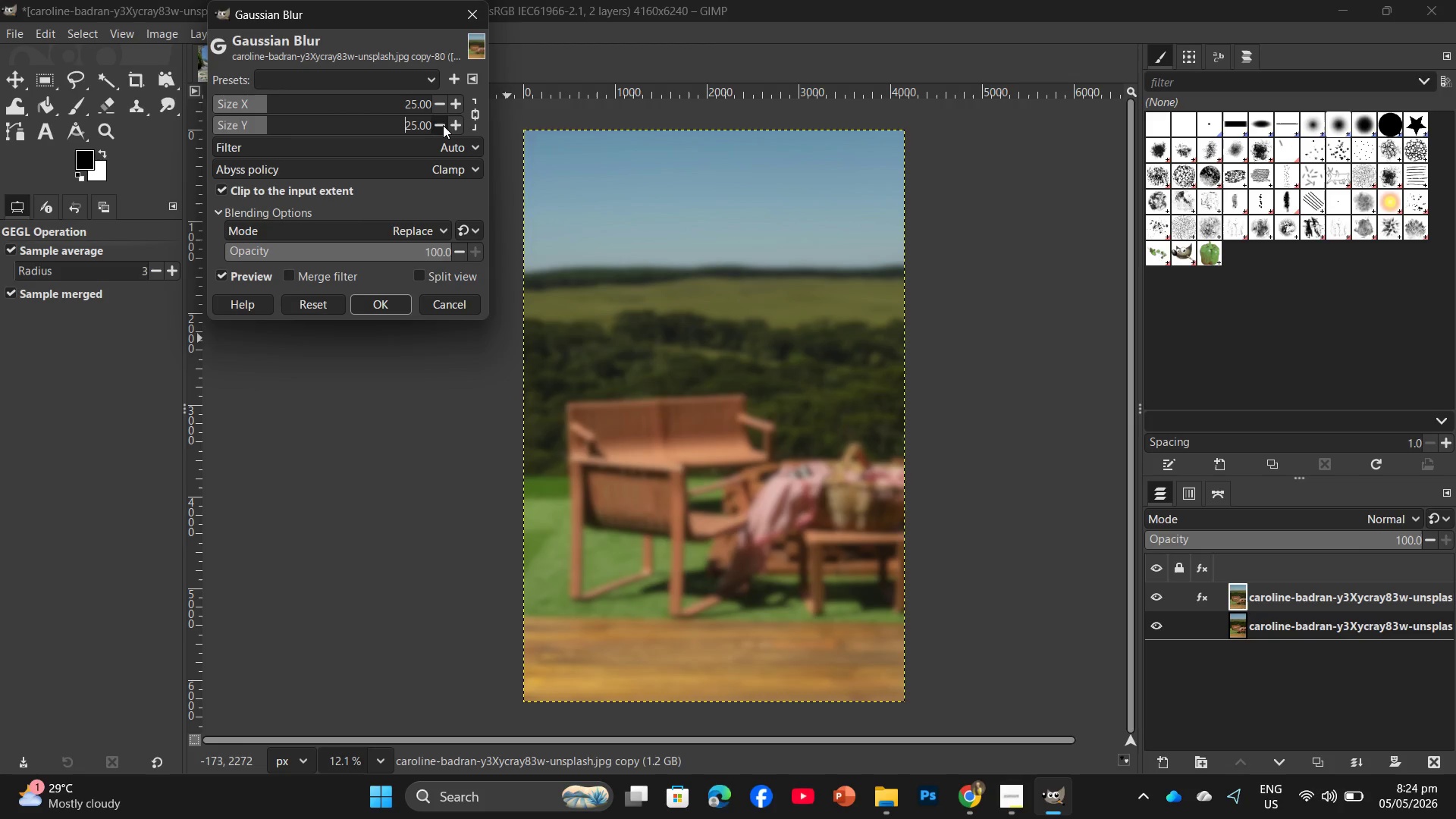 
double_click([443, 125])
 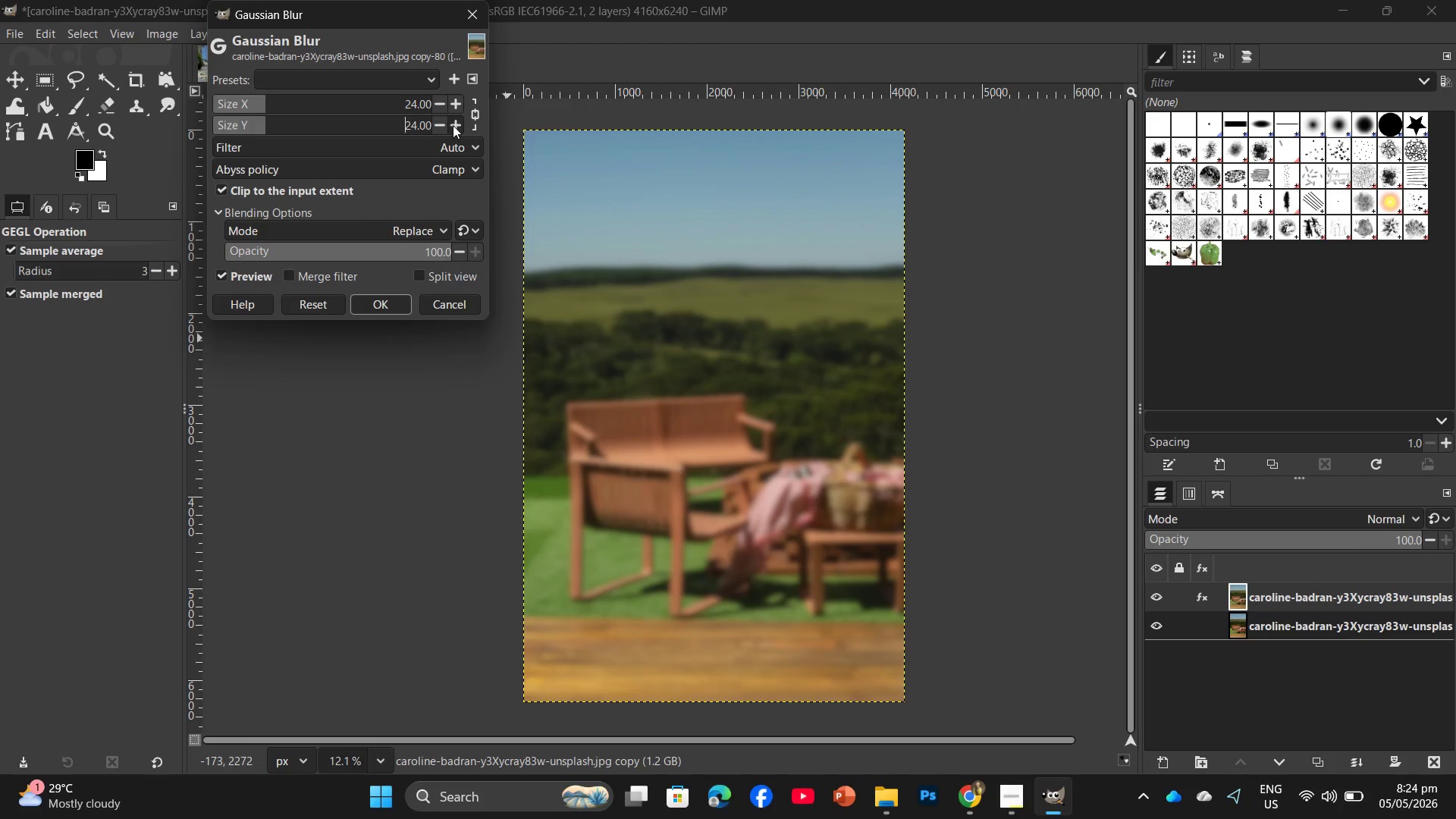 
left_click_drag(start_coordinate=[453, 125], to_coordinate=[457, 126])
 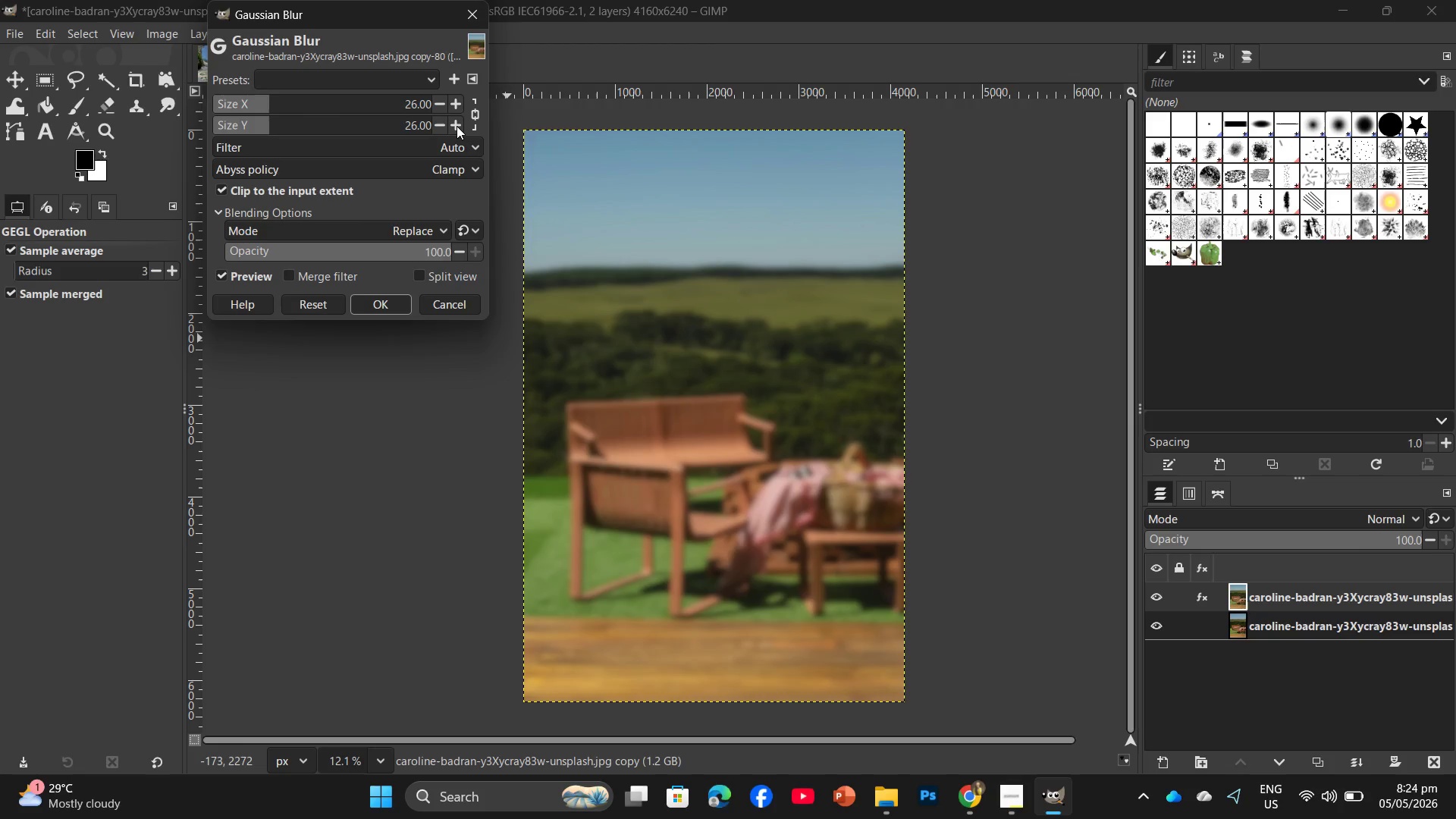 
double_click([457, 126])
 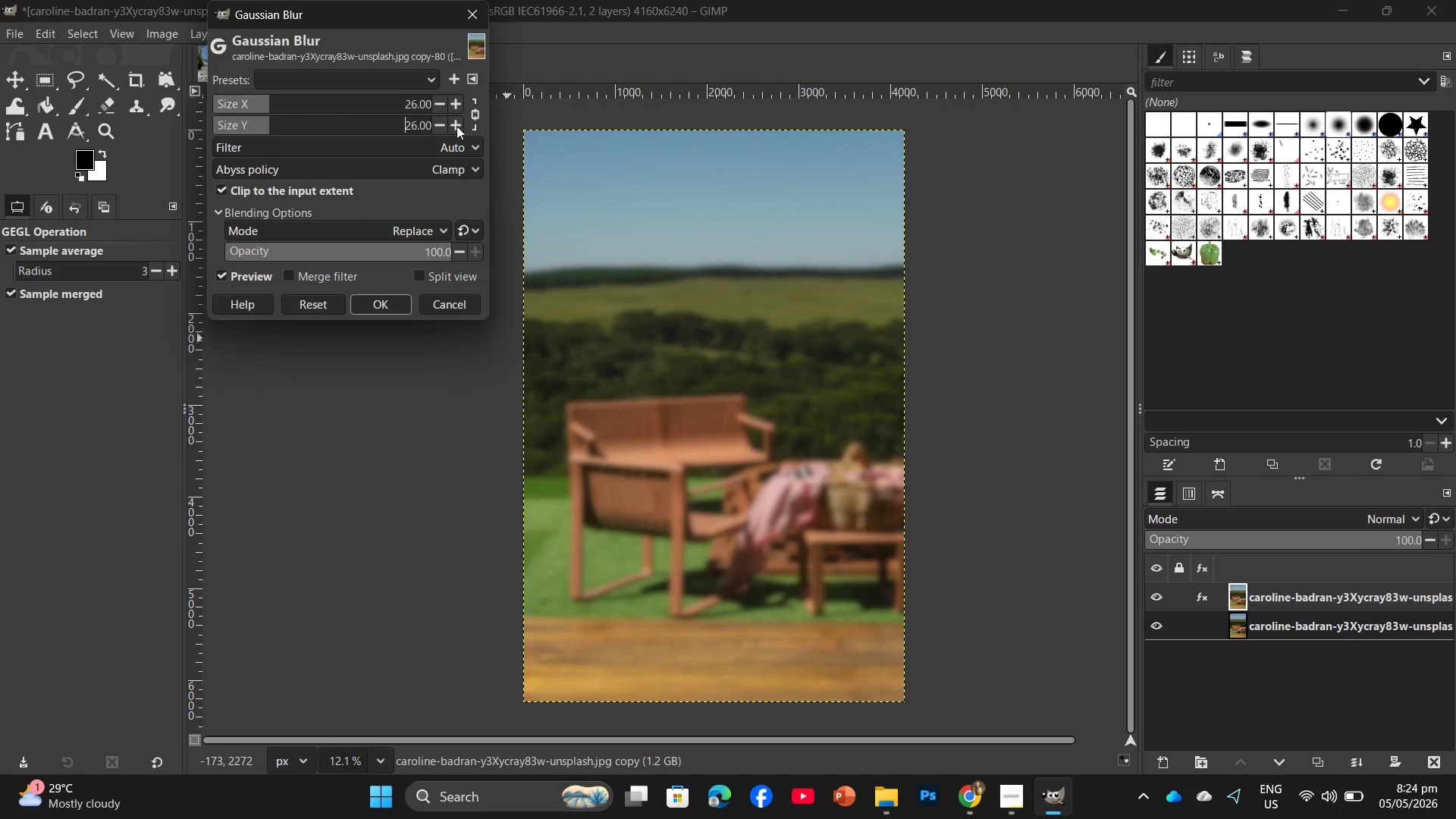 
triple_click([457, 126])
 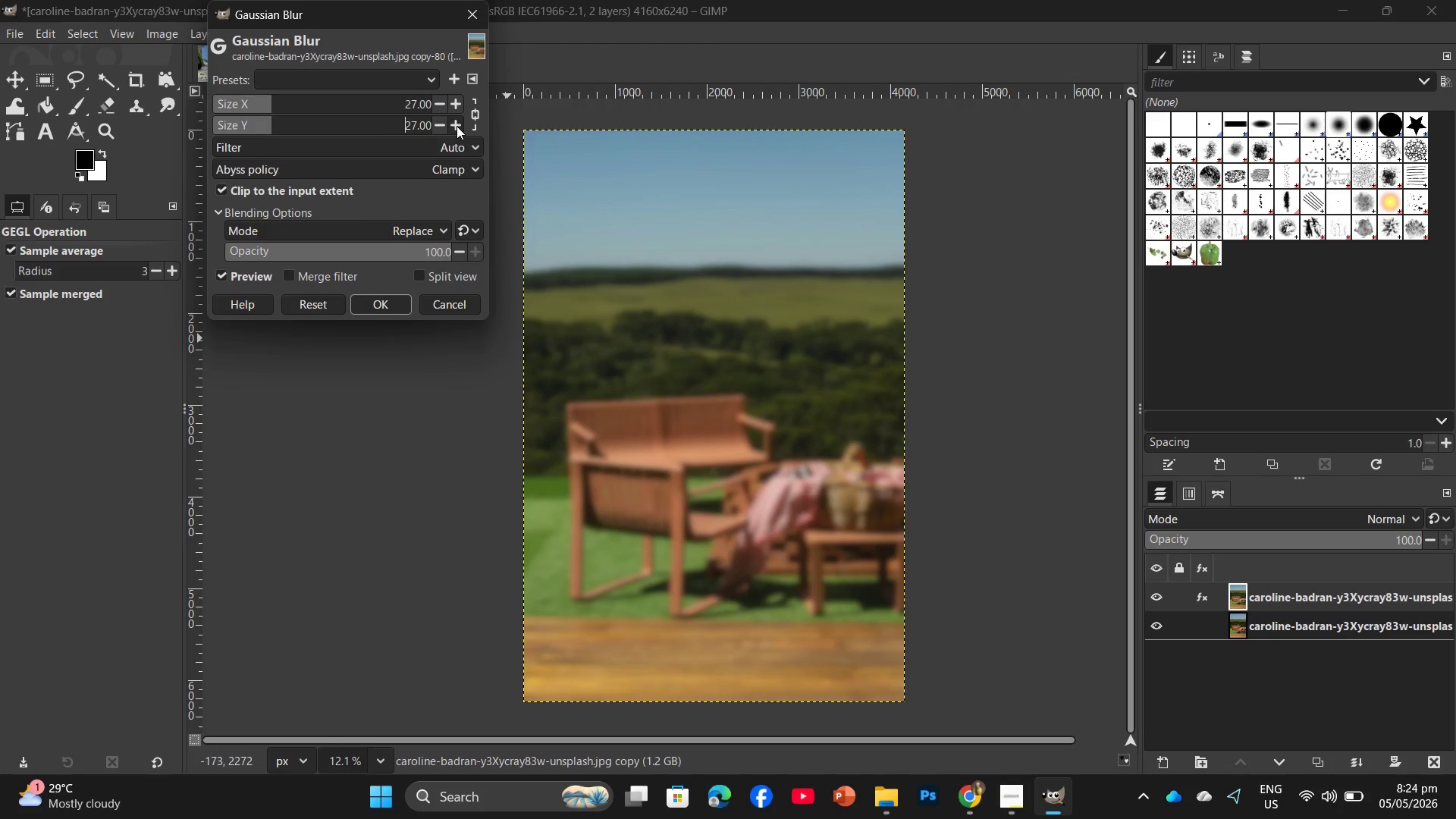 
triple_click([457, 126])
 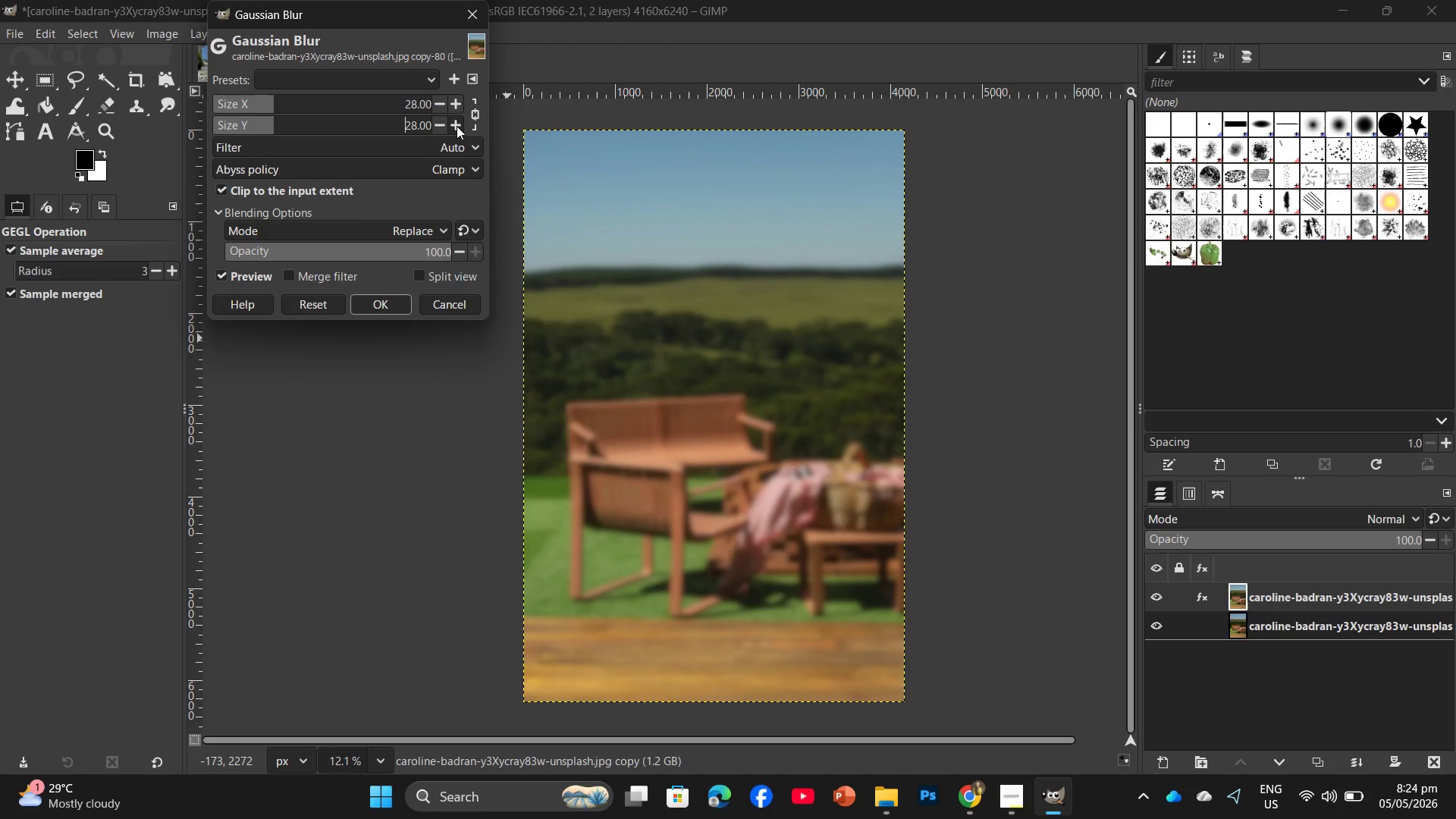 
triple_click([457, 126])
 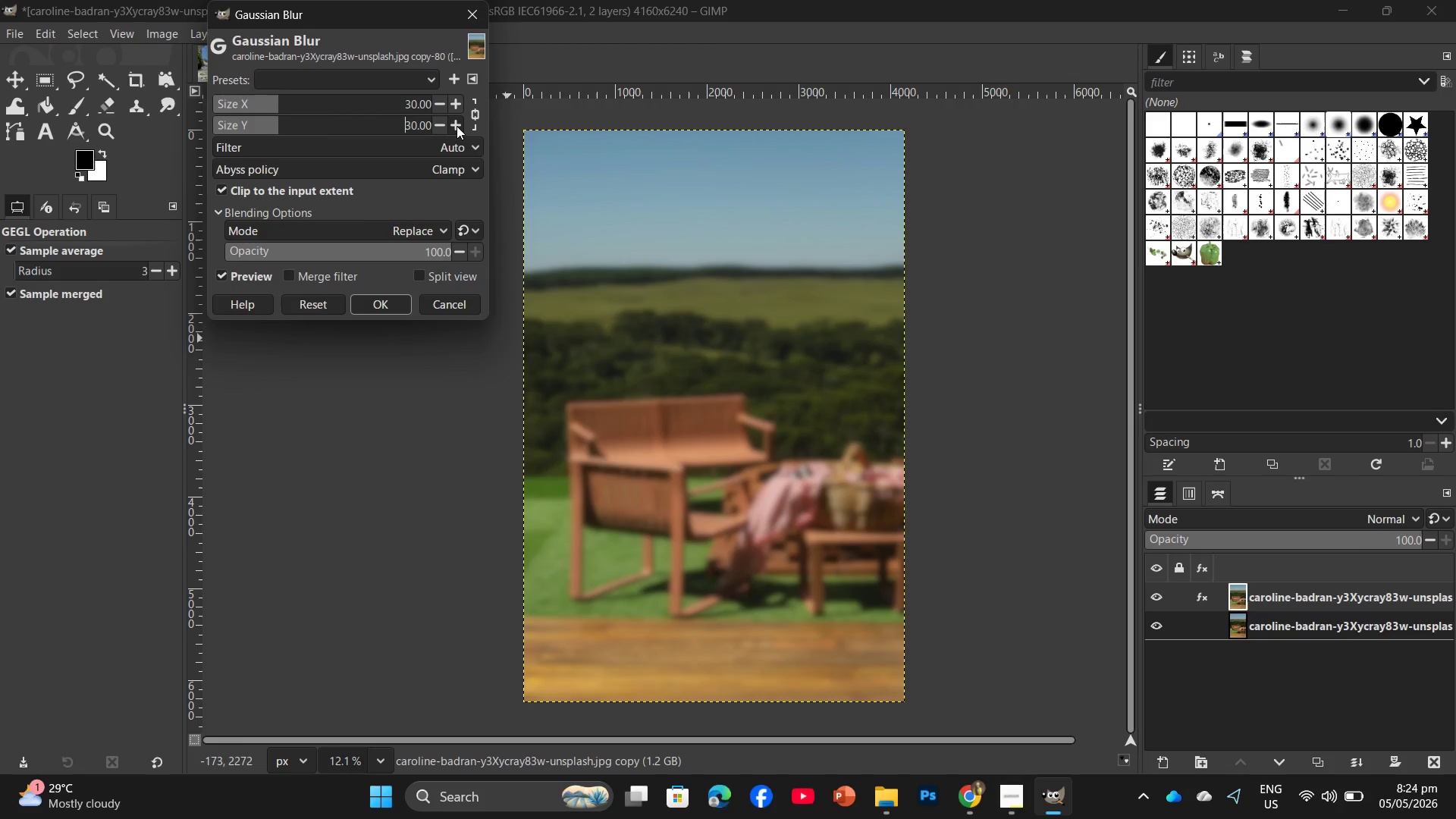 
triple_click([457, 126])
 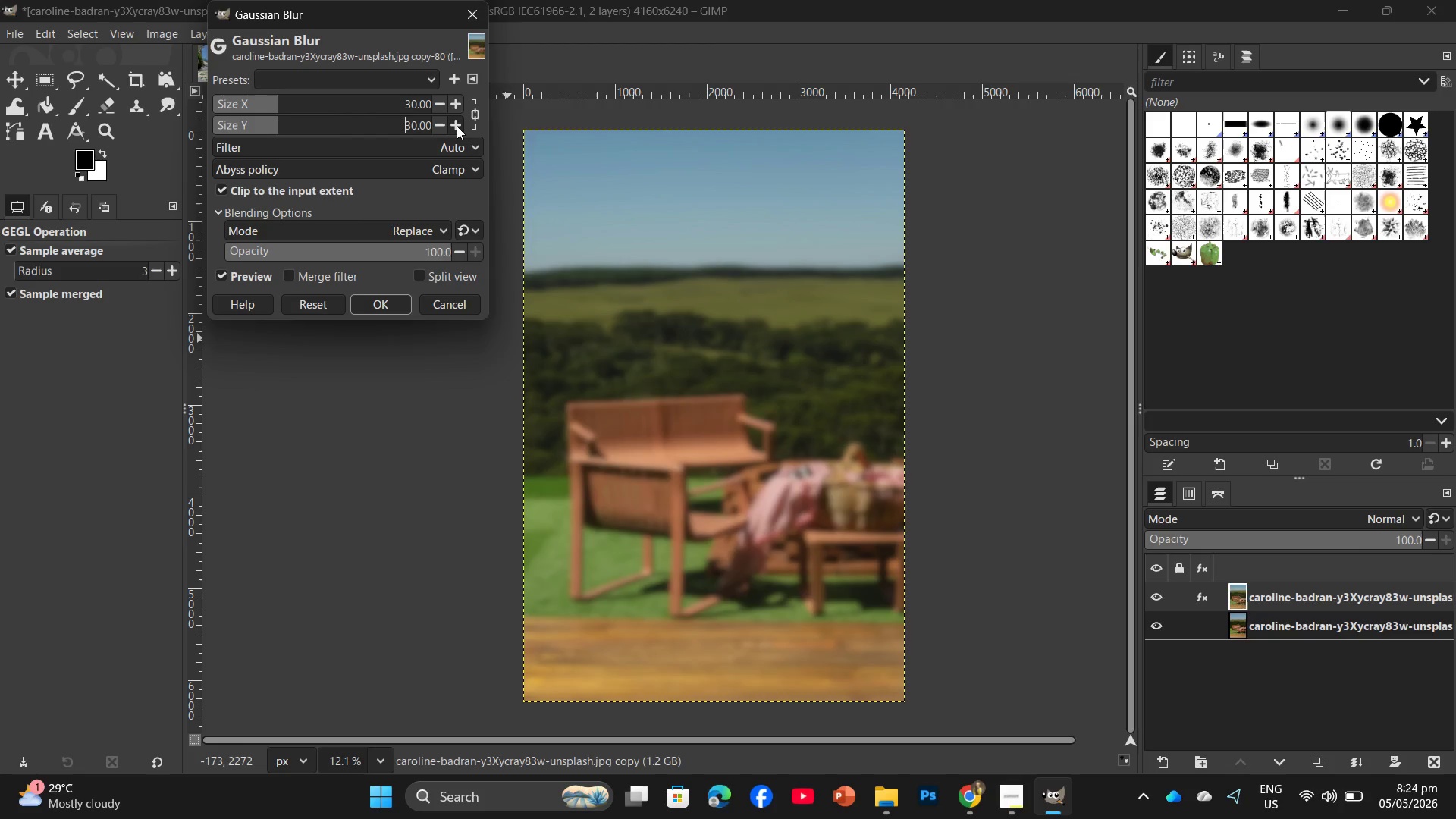 
triple_click([457, 126])
 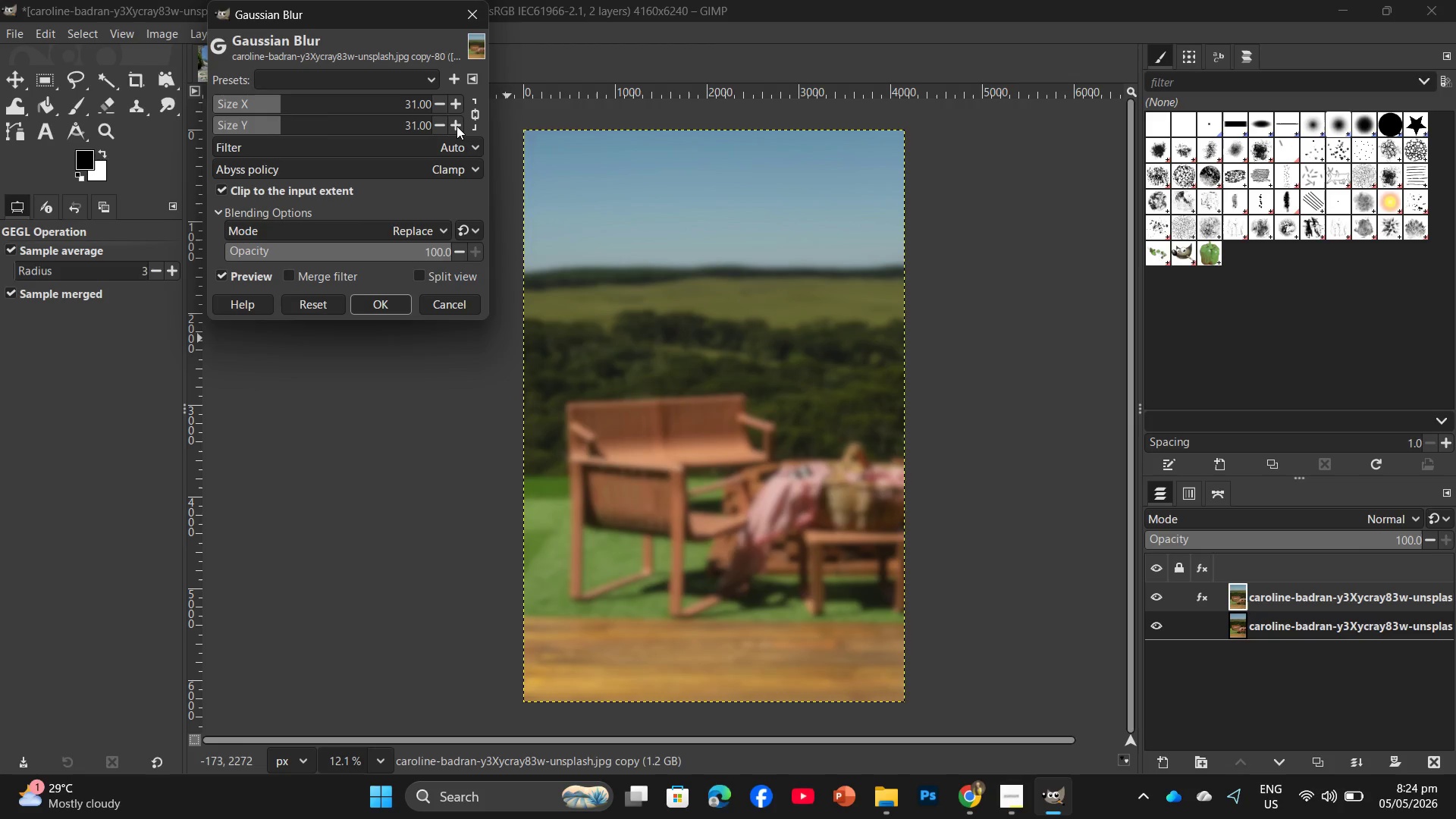 
triple_click([457, 126])
 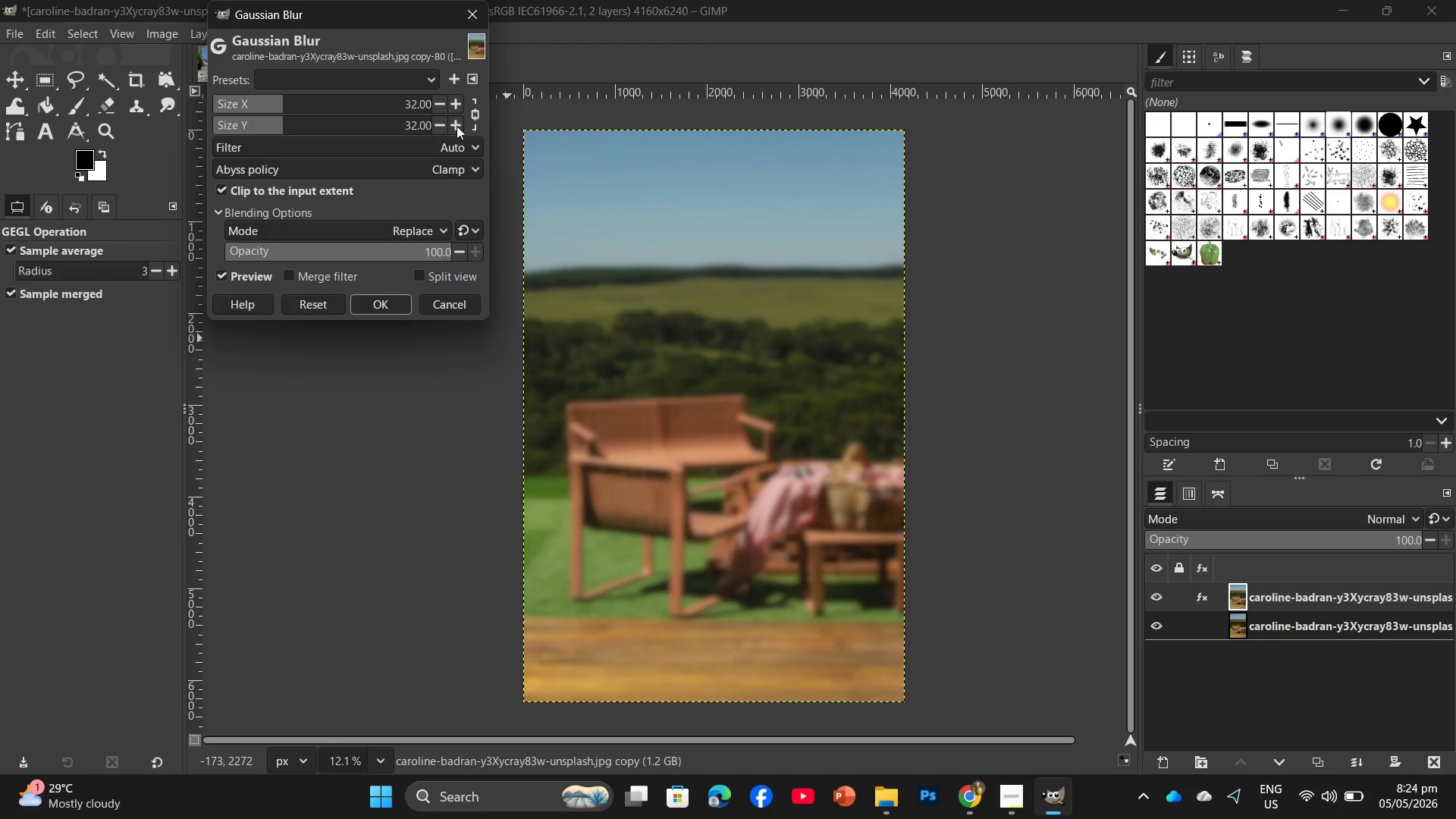 
triple_click([457, 126])
 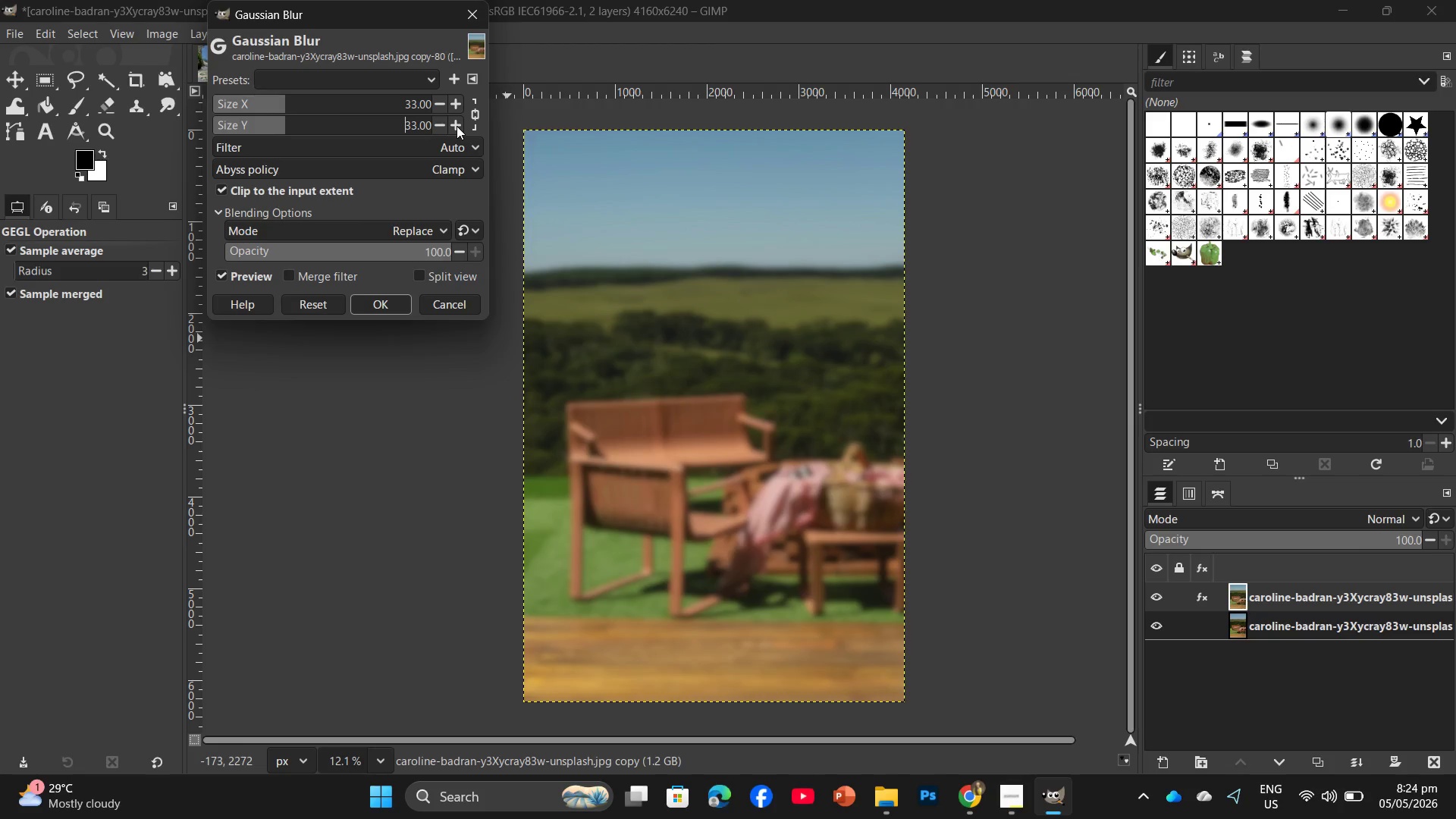 
triple_click([457, 126])
 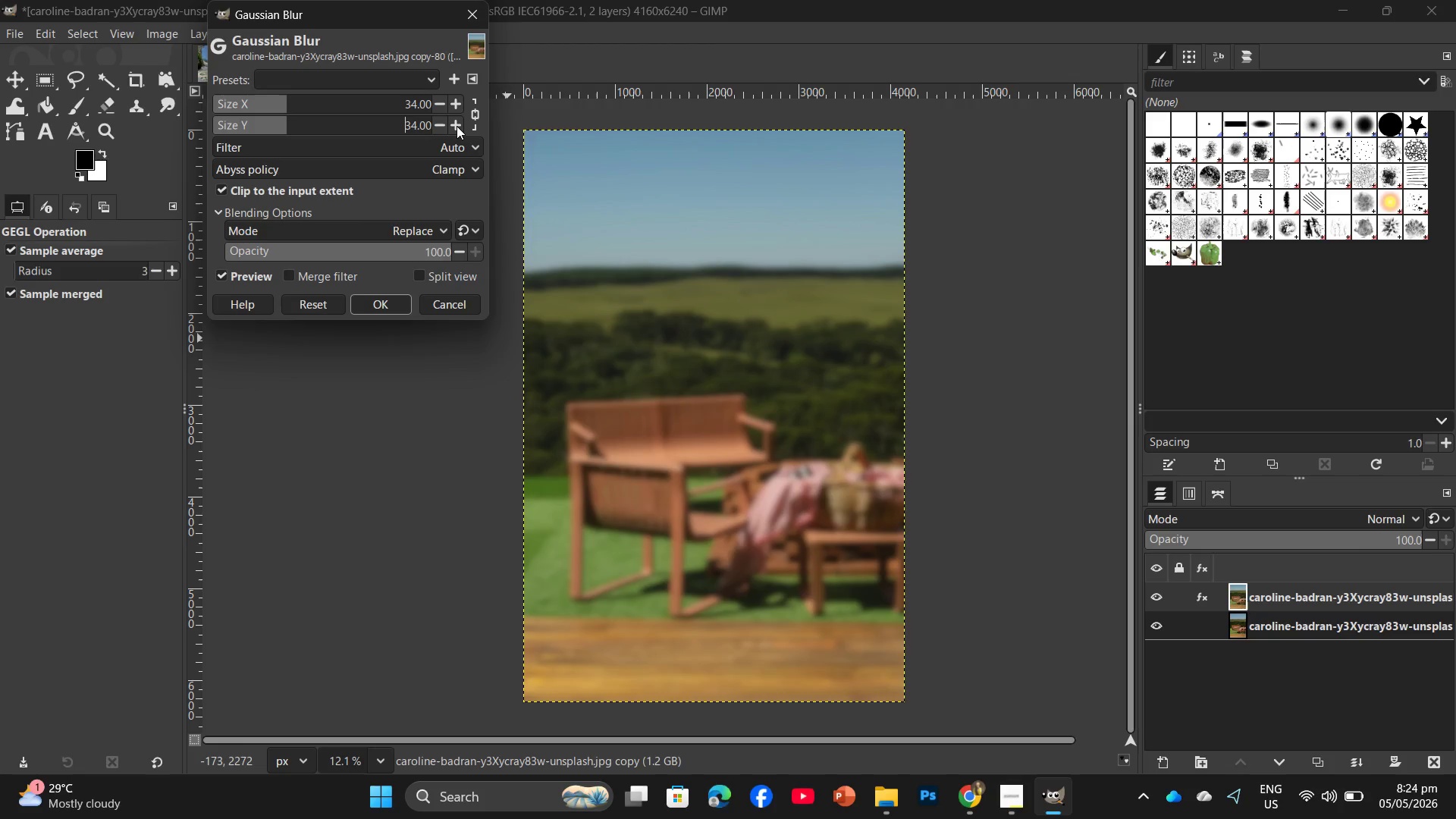 
triple_click([457, 126])
 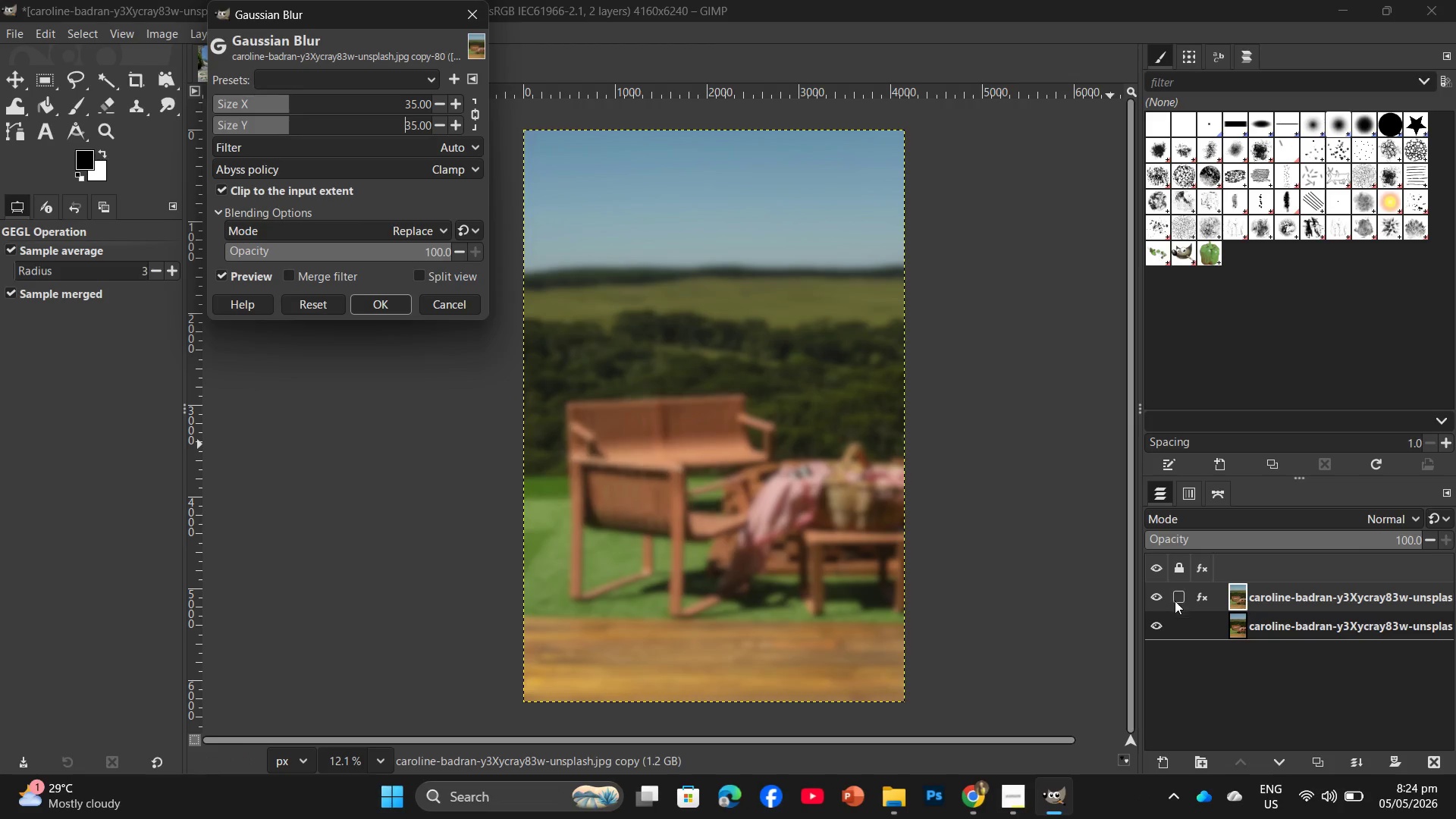 
left_click([1151, 598])
 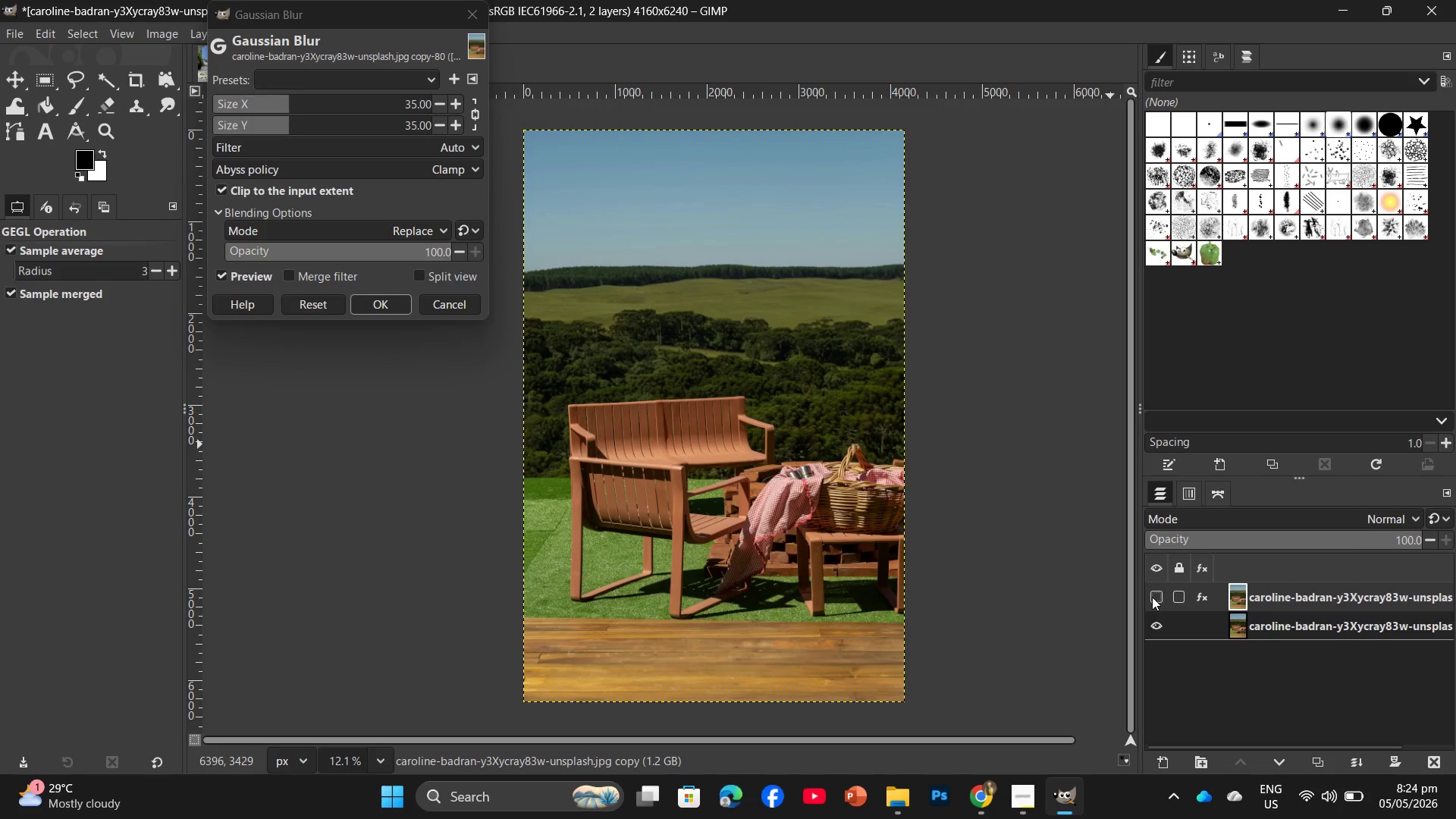 
left_click([1152, 597])
 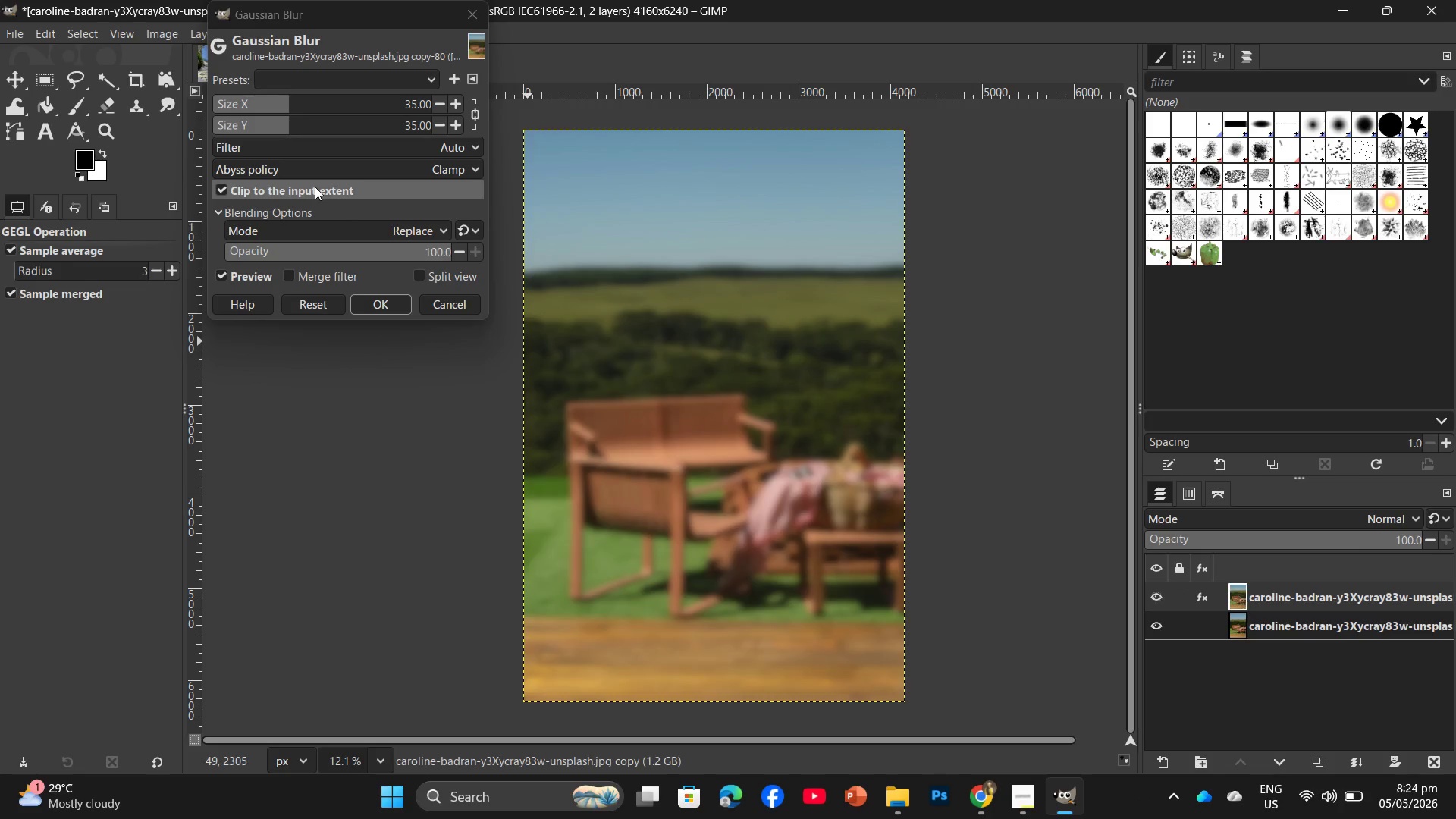 
double_click([434, 105])
 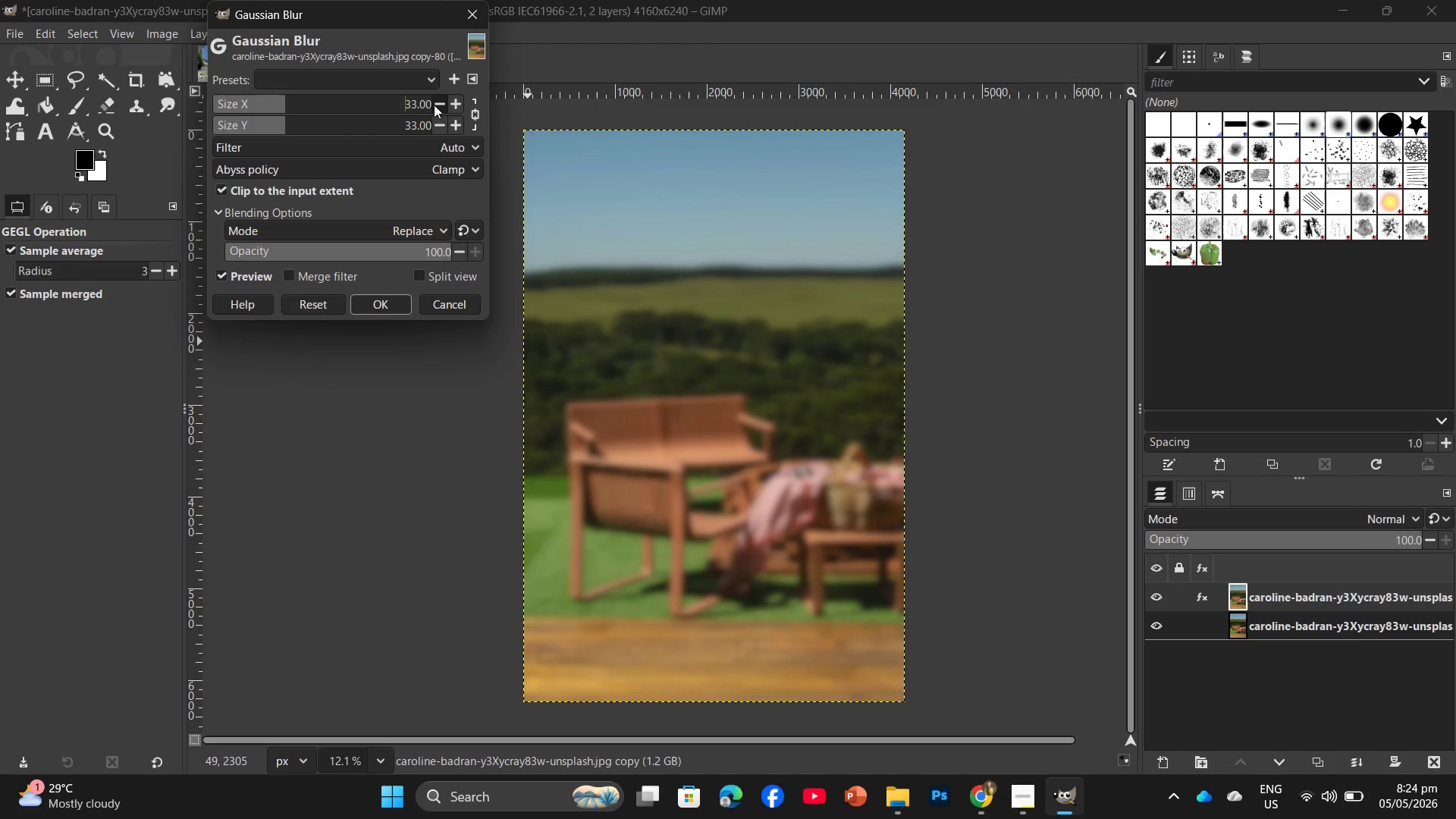 
triple_click([434, 105])
 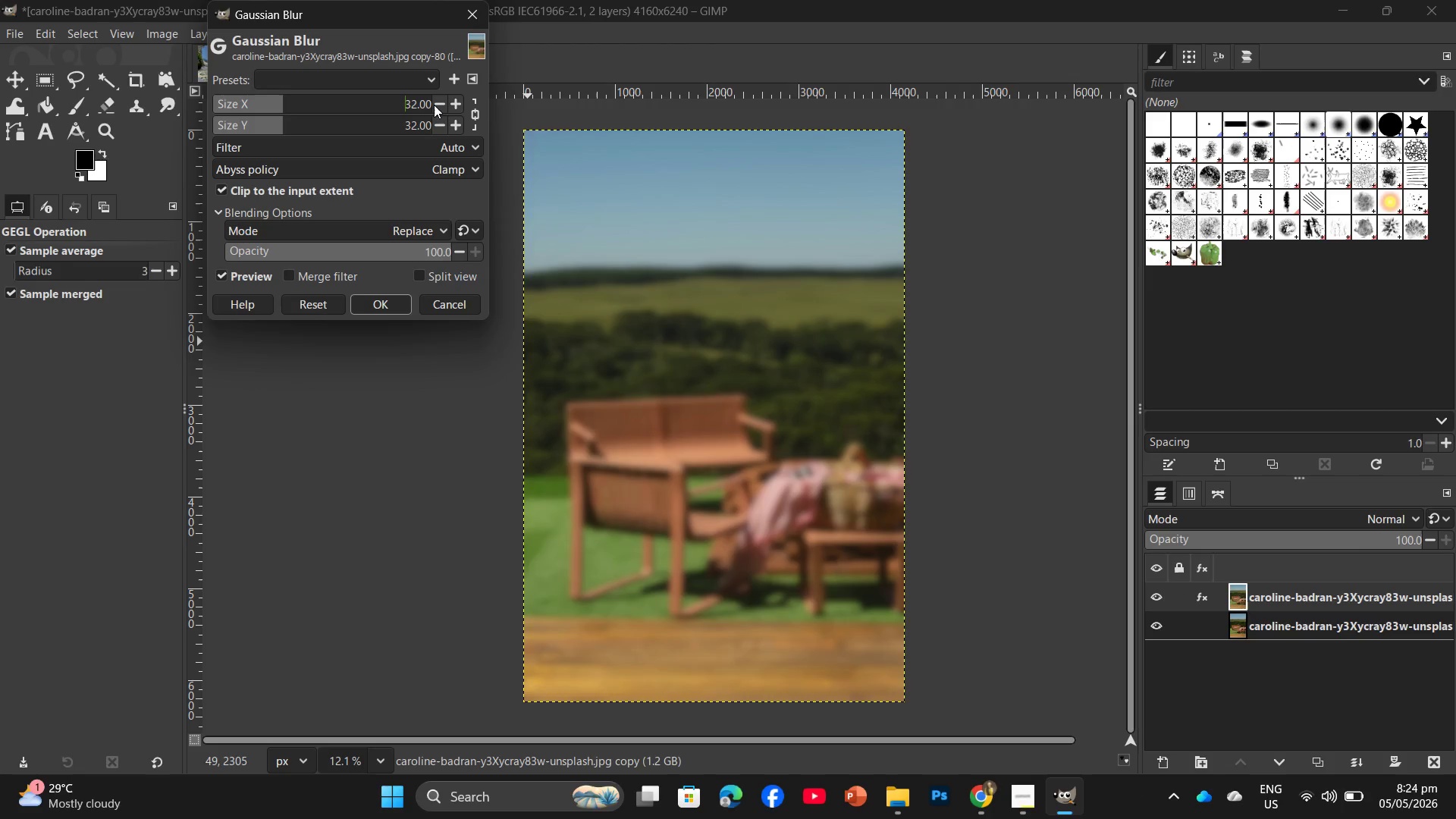 
triple_click([434, 105])
 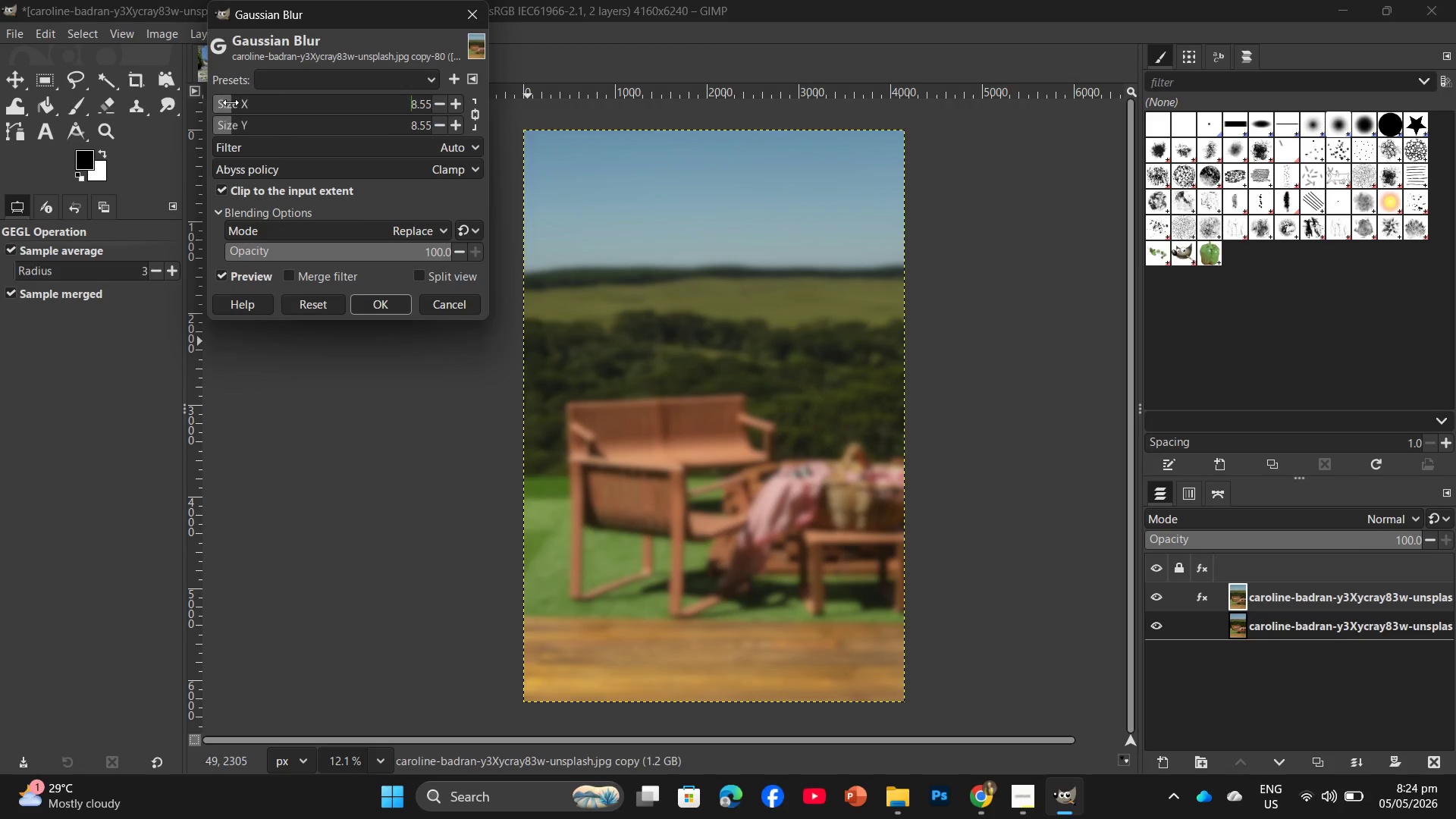 
left_click_drag(start_coordinate=[231, 103], to_coordinate=[214, 106])
 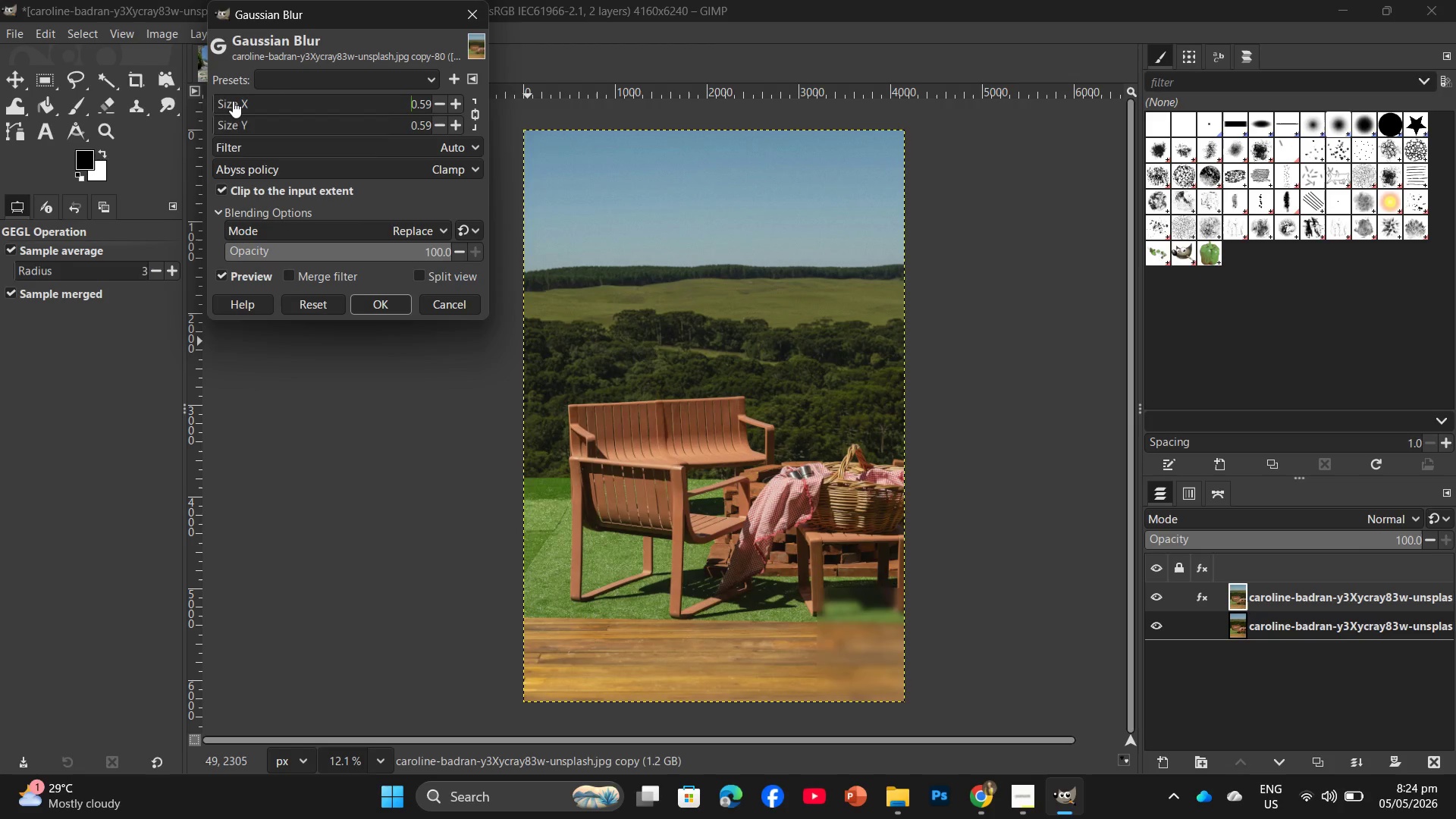 
left_click([233, 101])
 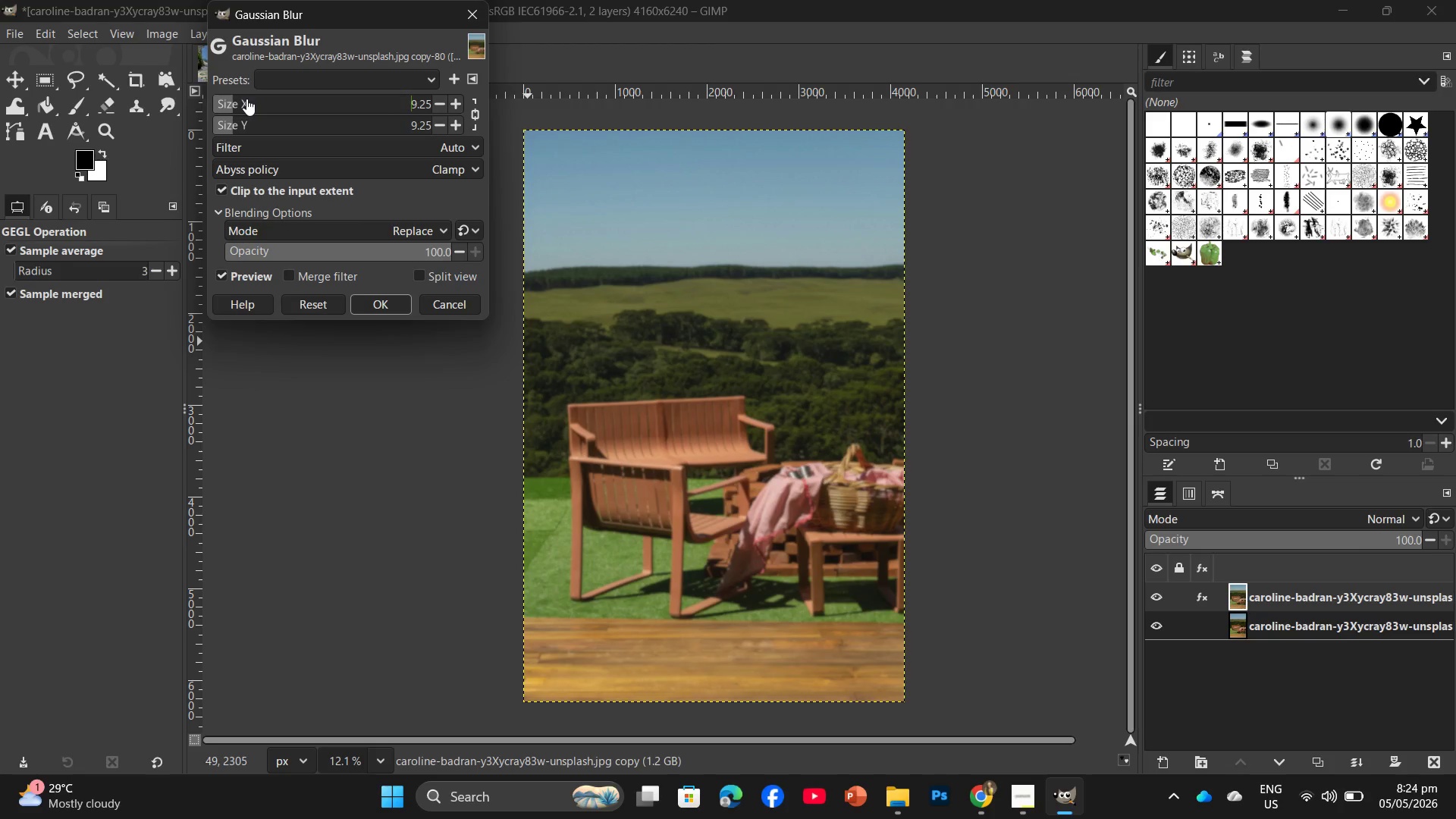 
left_click([246, 99])
 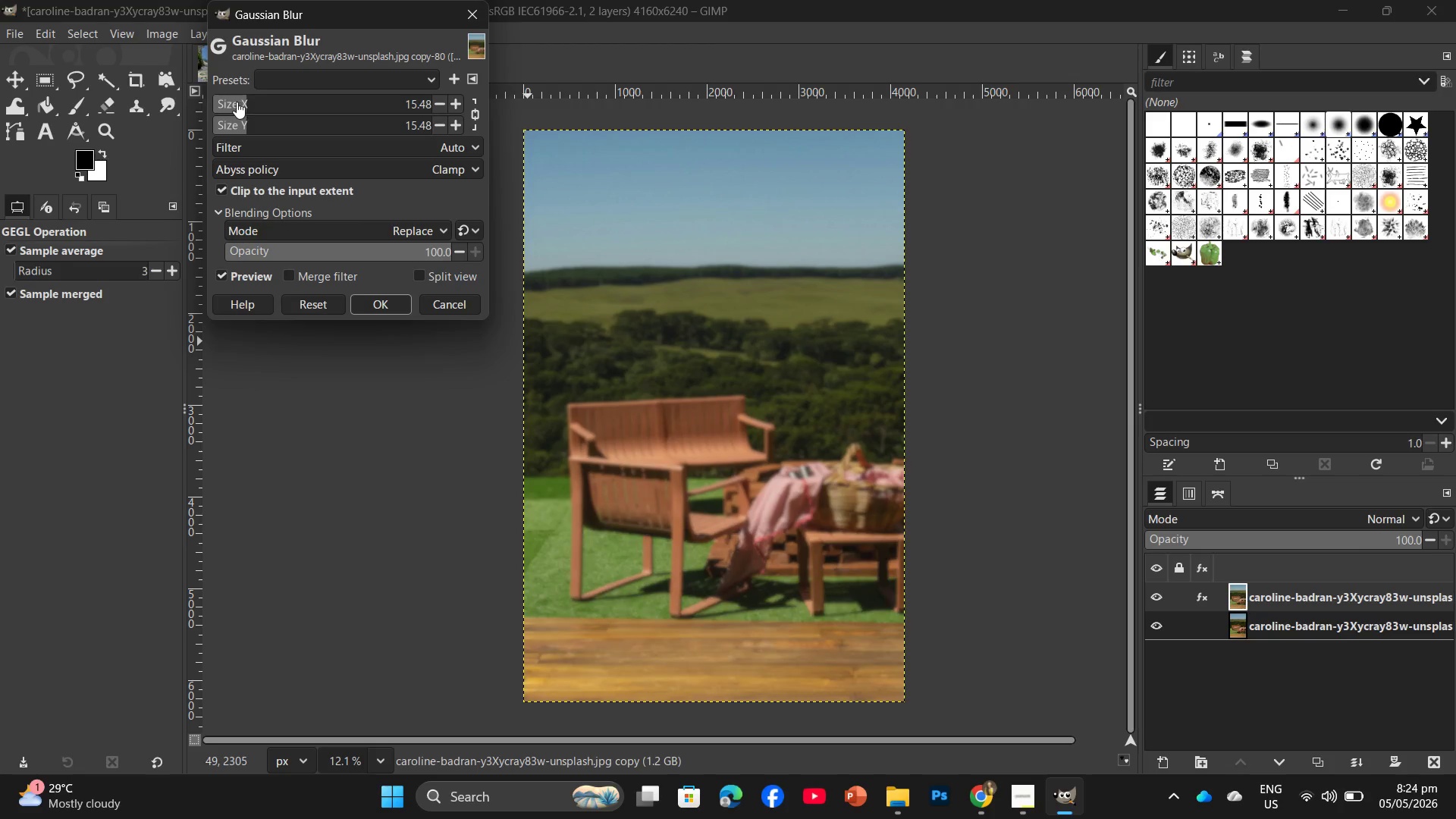 
left_click([222, 102])
 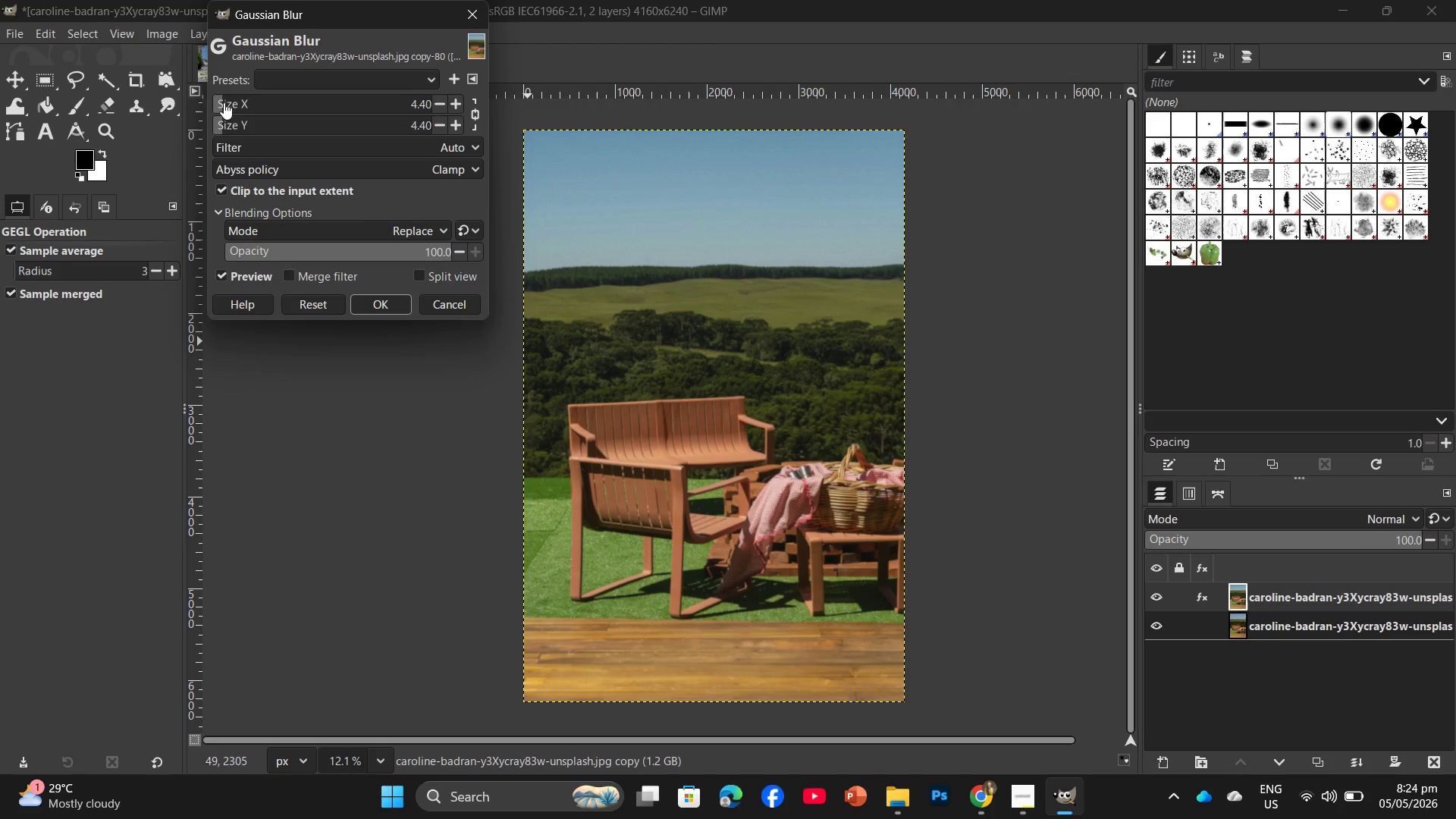 
left_click([225, 102])
 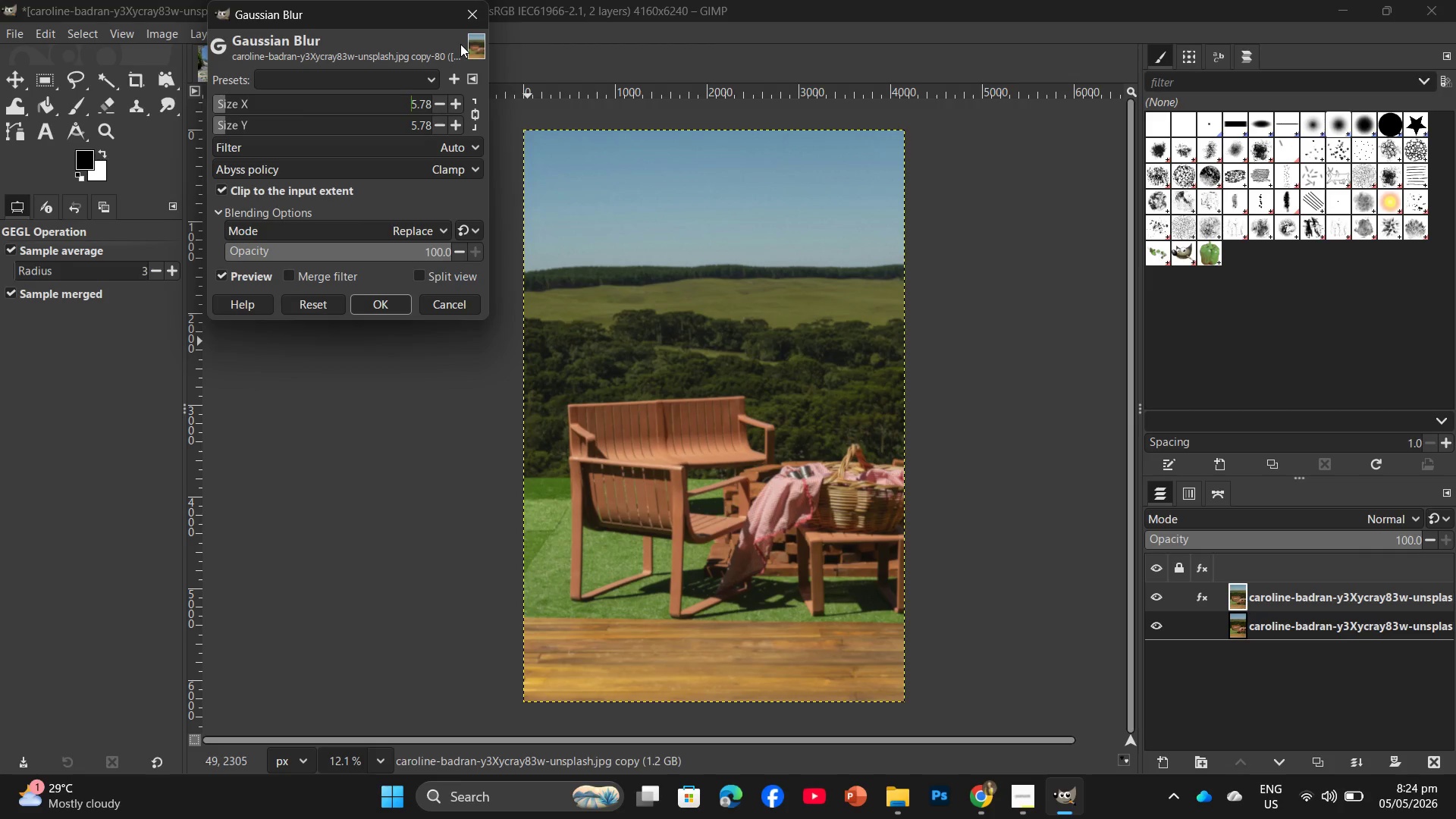 
left_click([475, 49])
 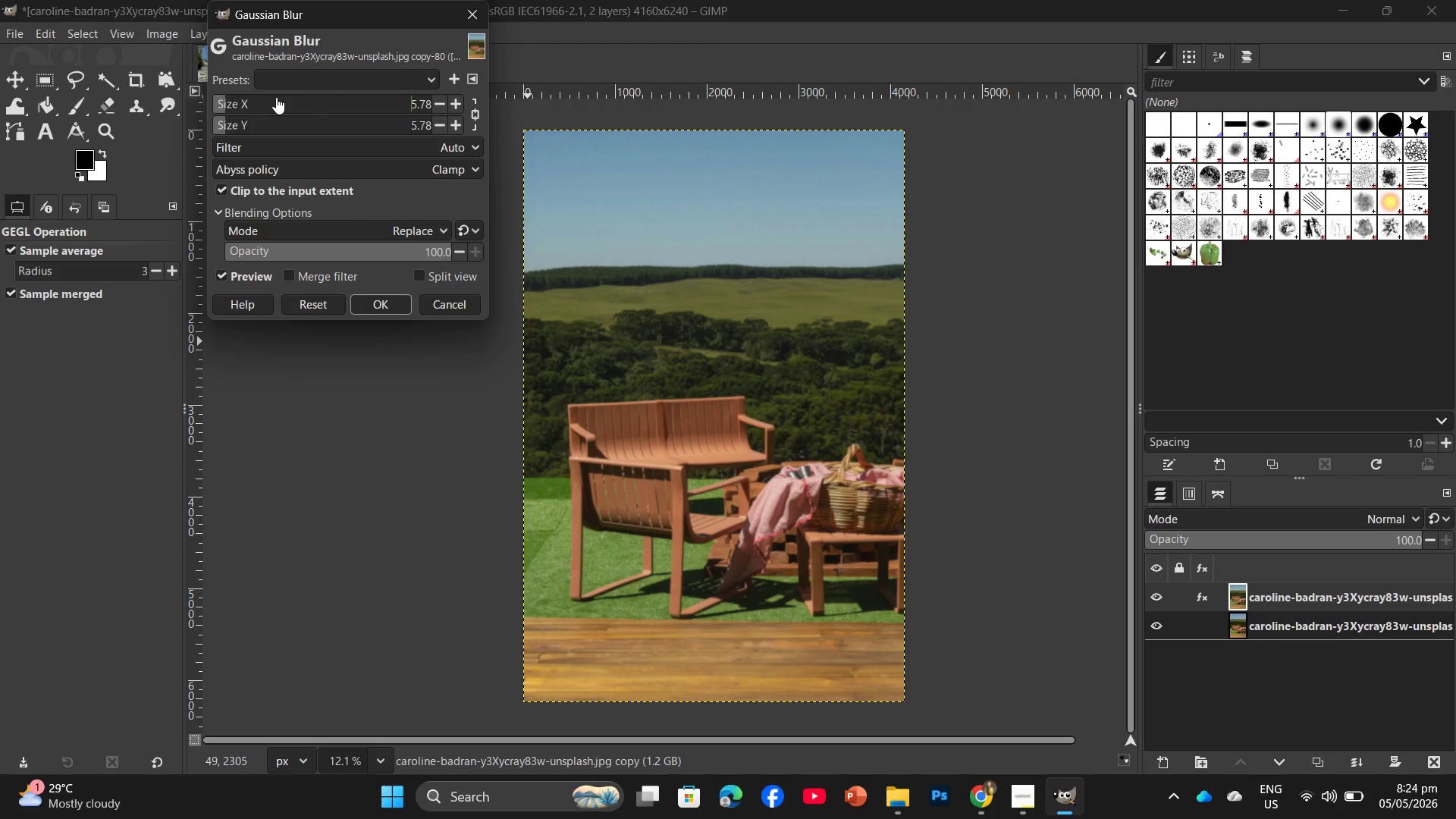 
left_click([469, 83])
 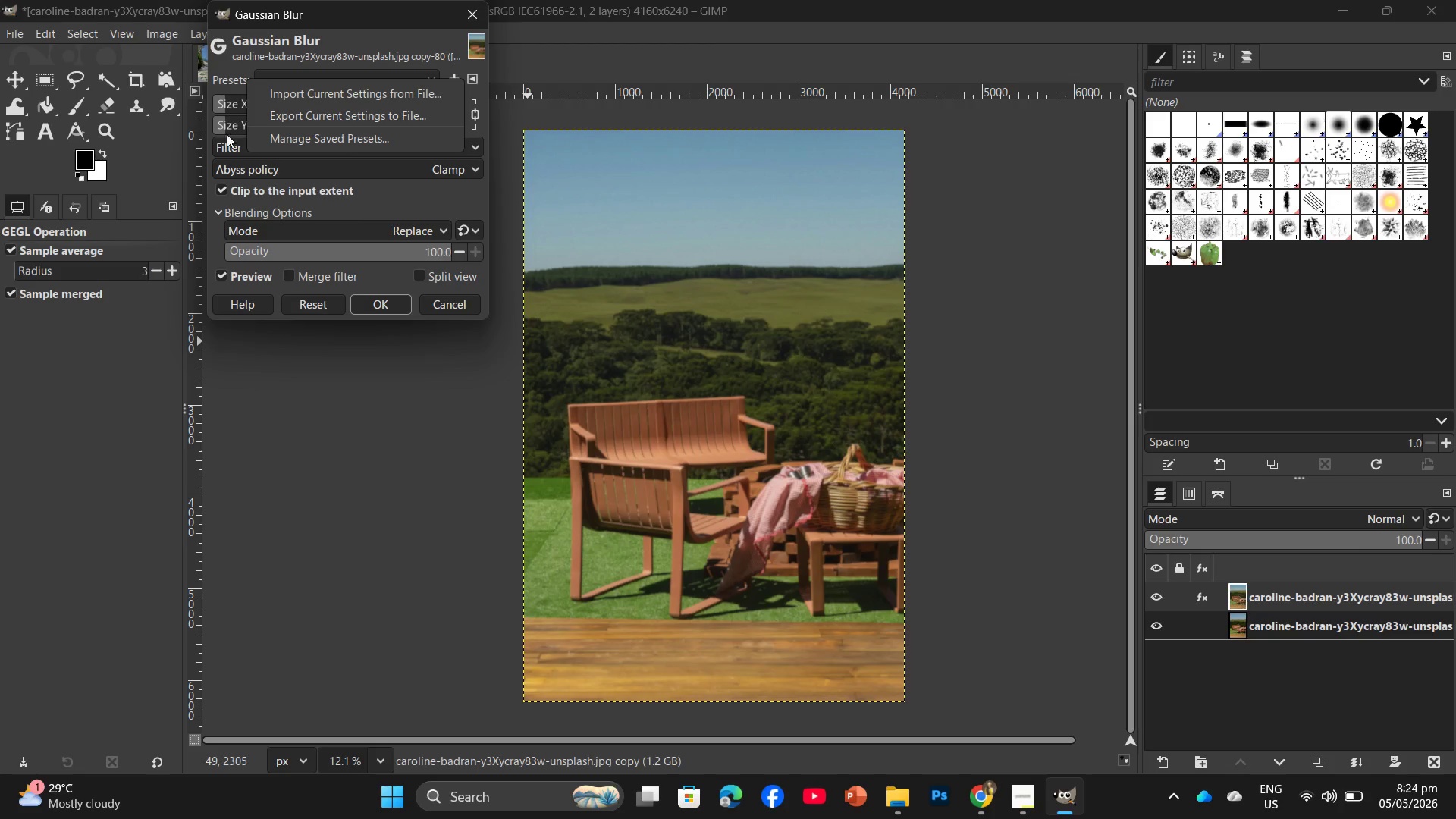 
left_click([231, 92])
 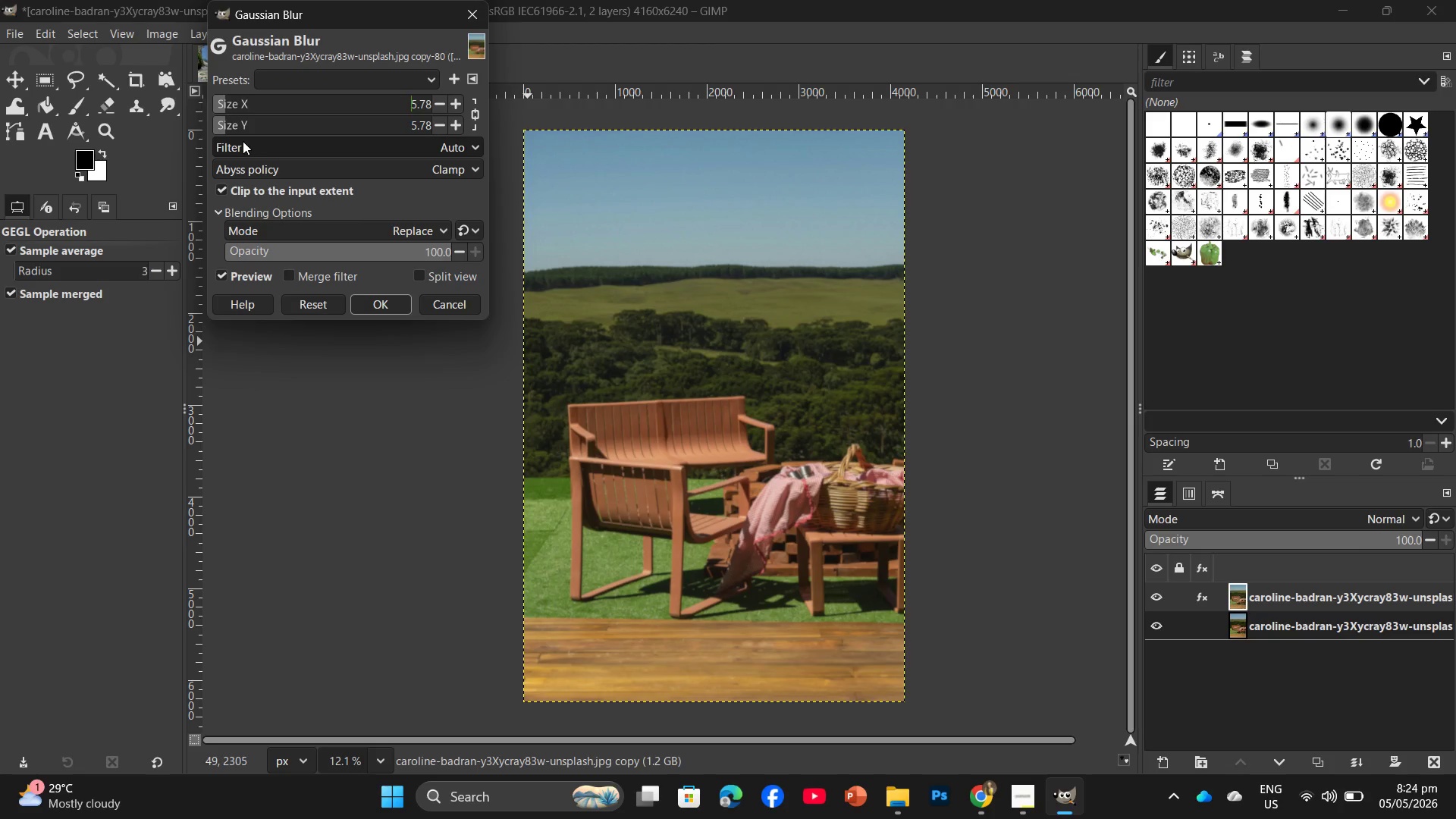 
left_click([249, 140])
 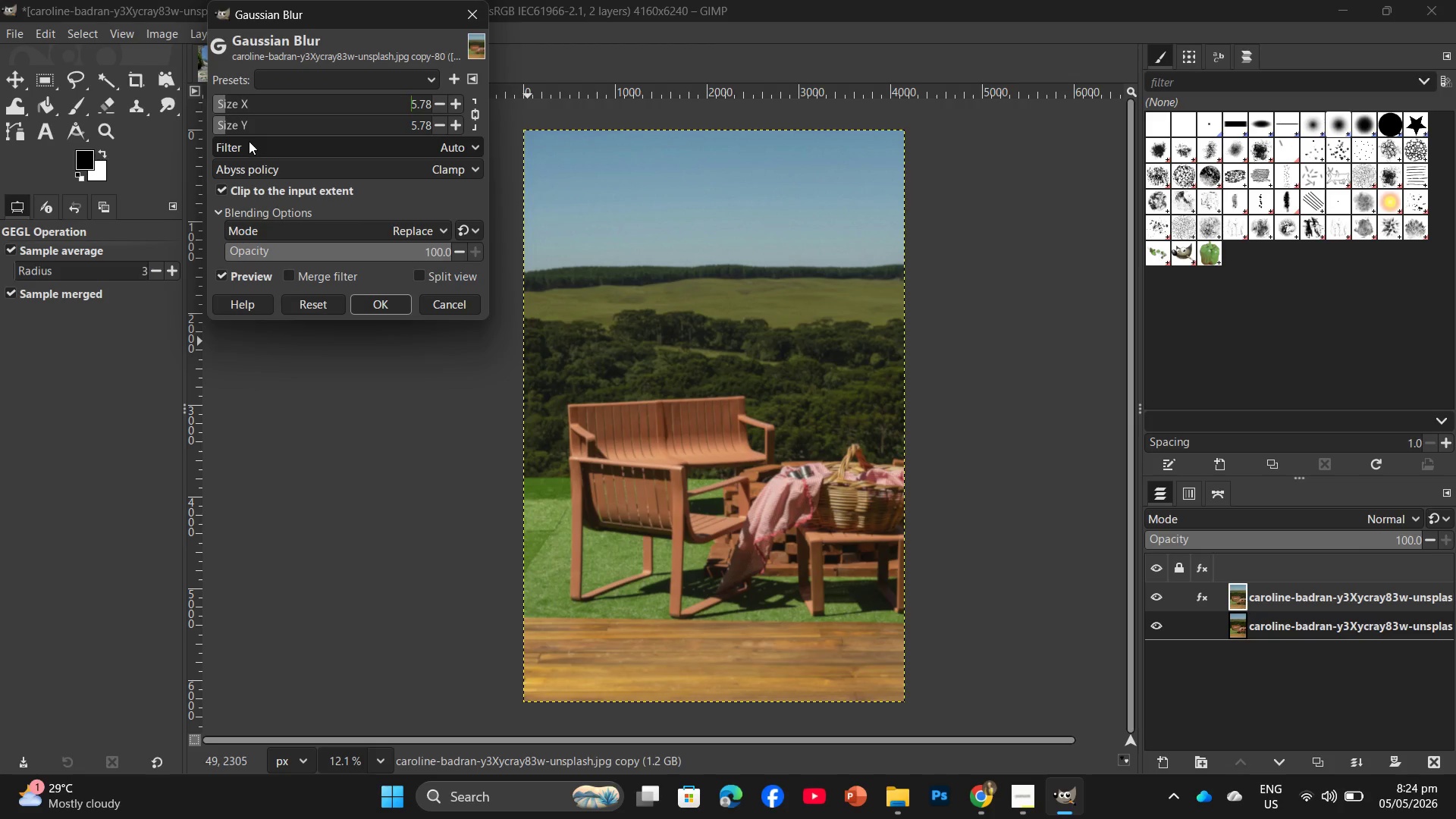 
left_click([249, 141])
 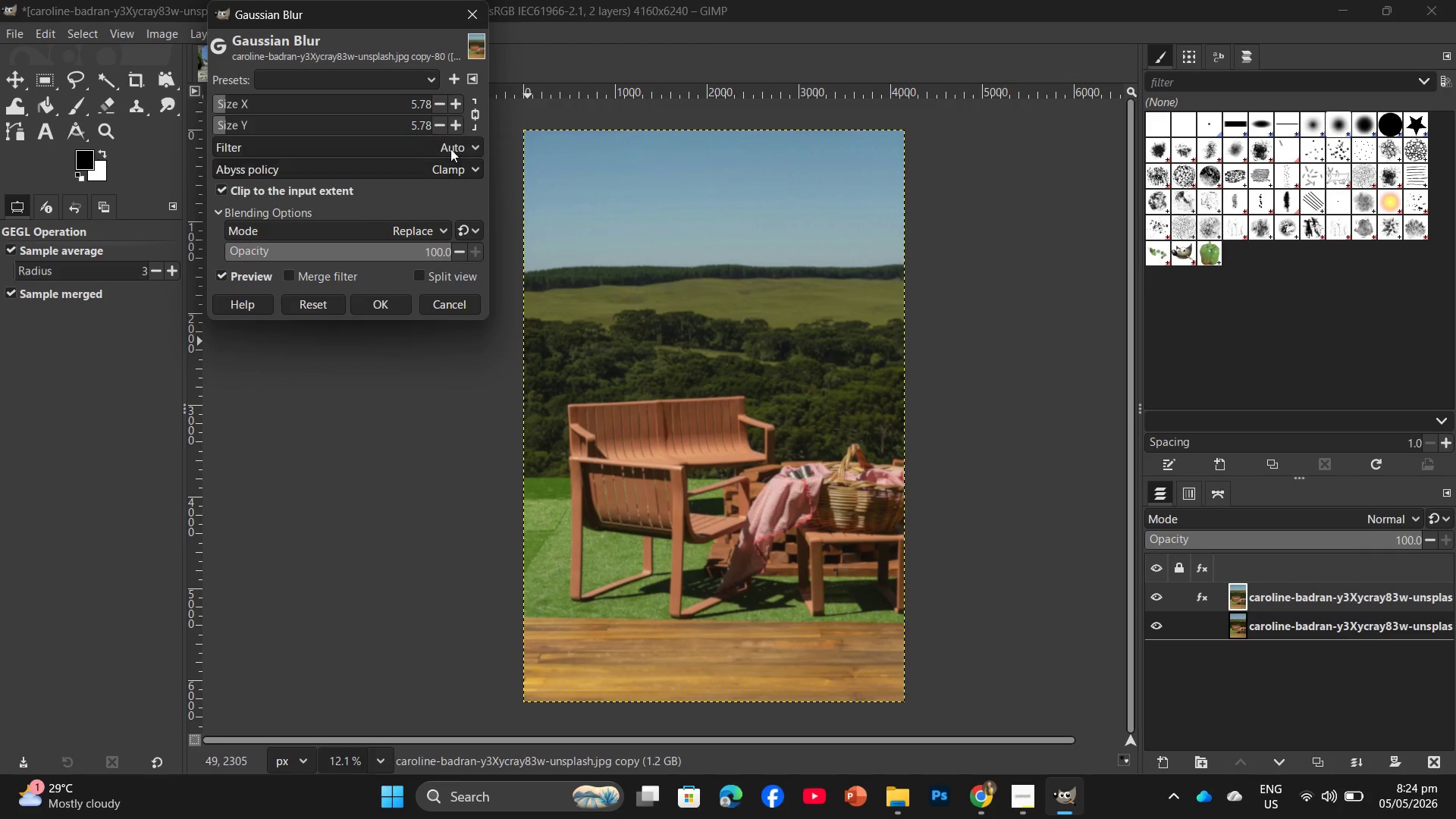 
left_click([465, 148])
 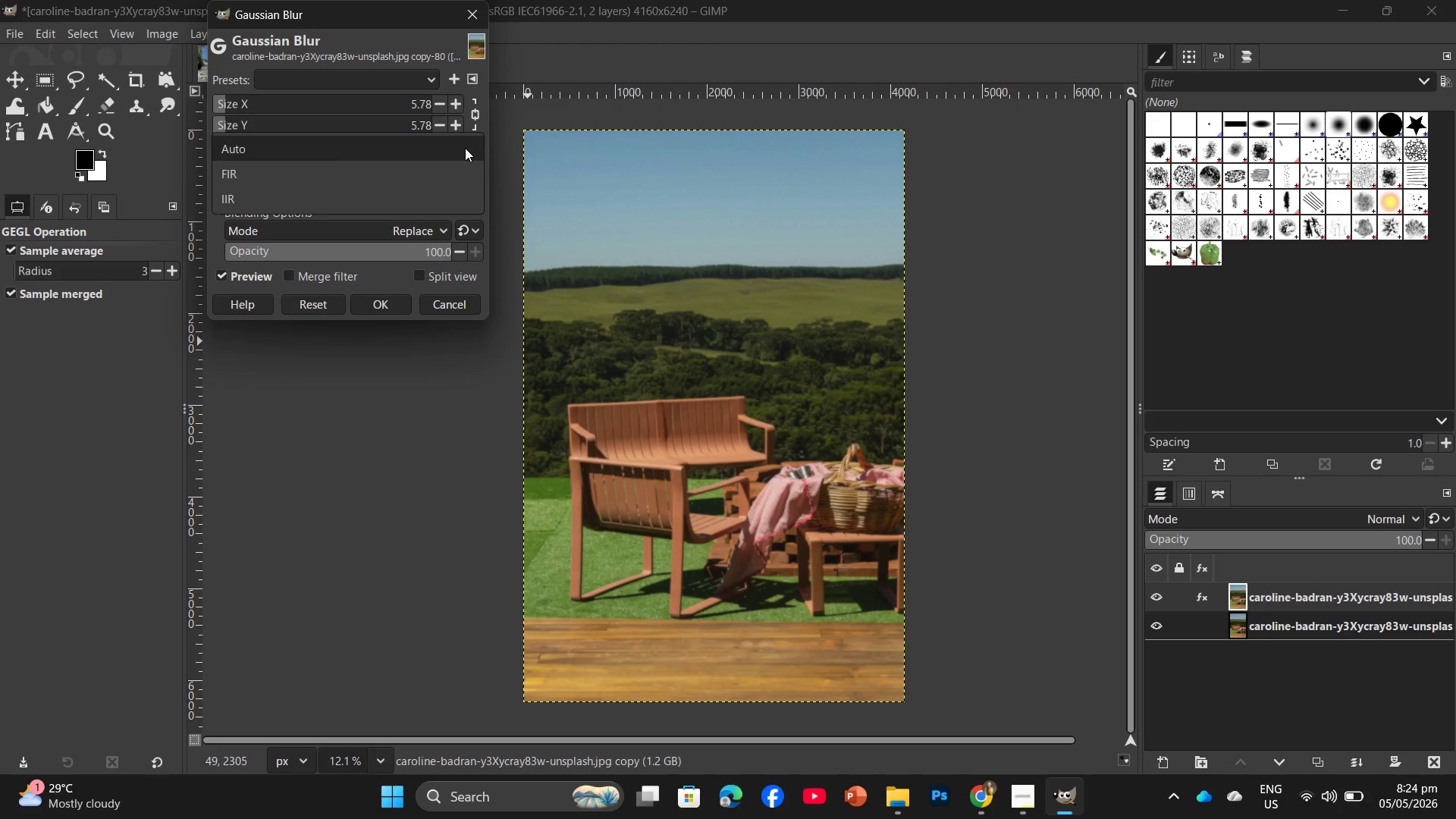 
left_click([465, 148])
 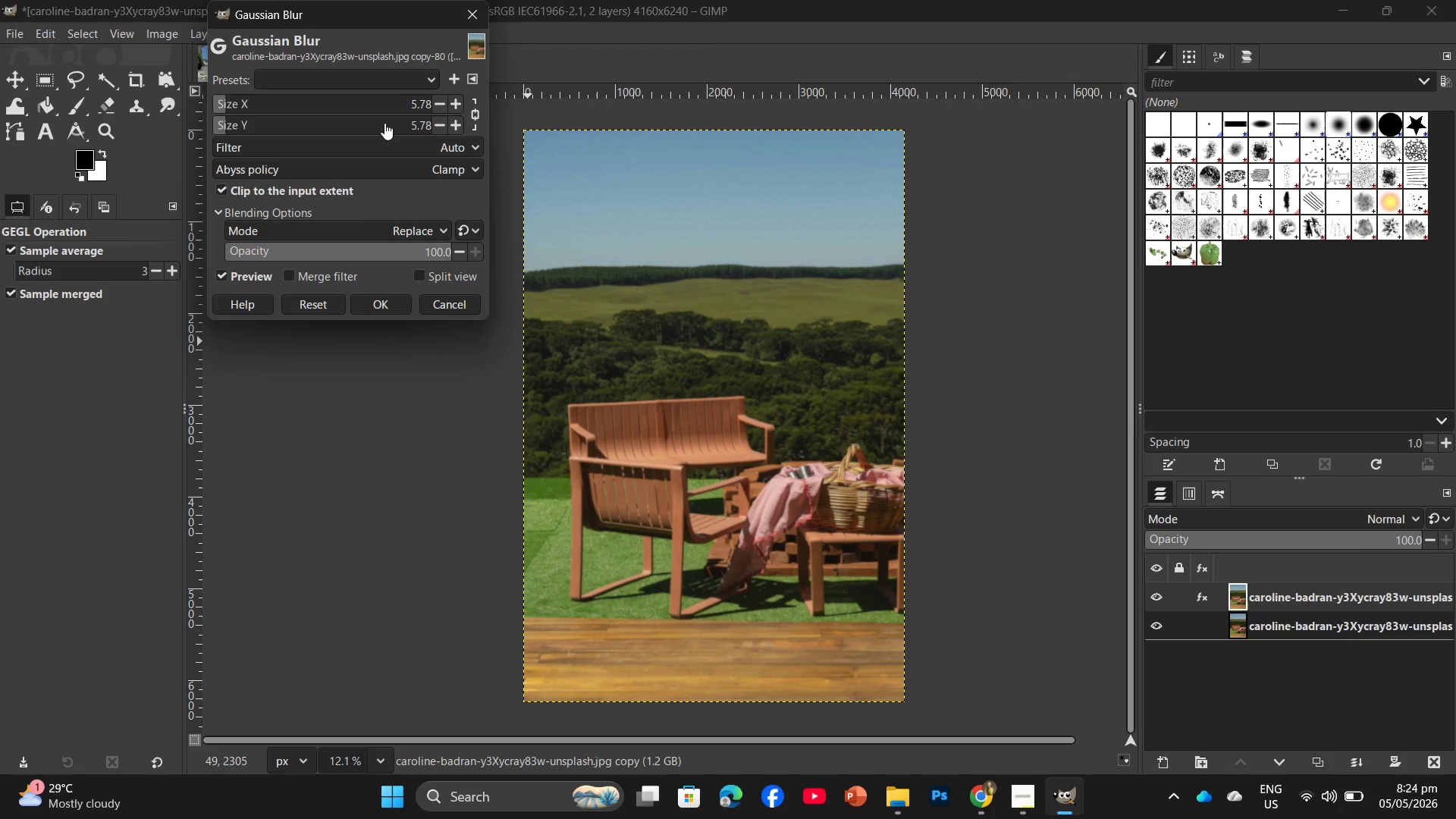 
left_click([444, 109])
 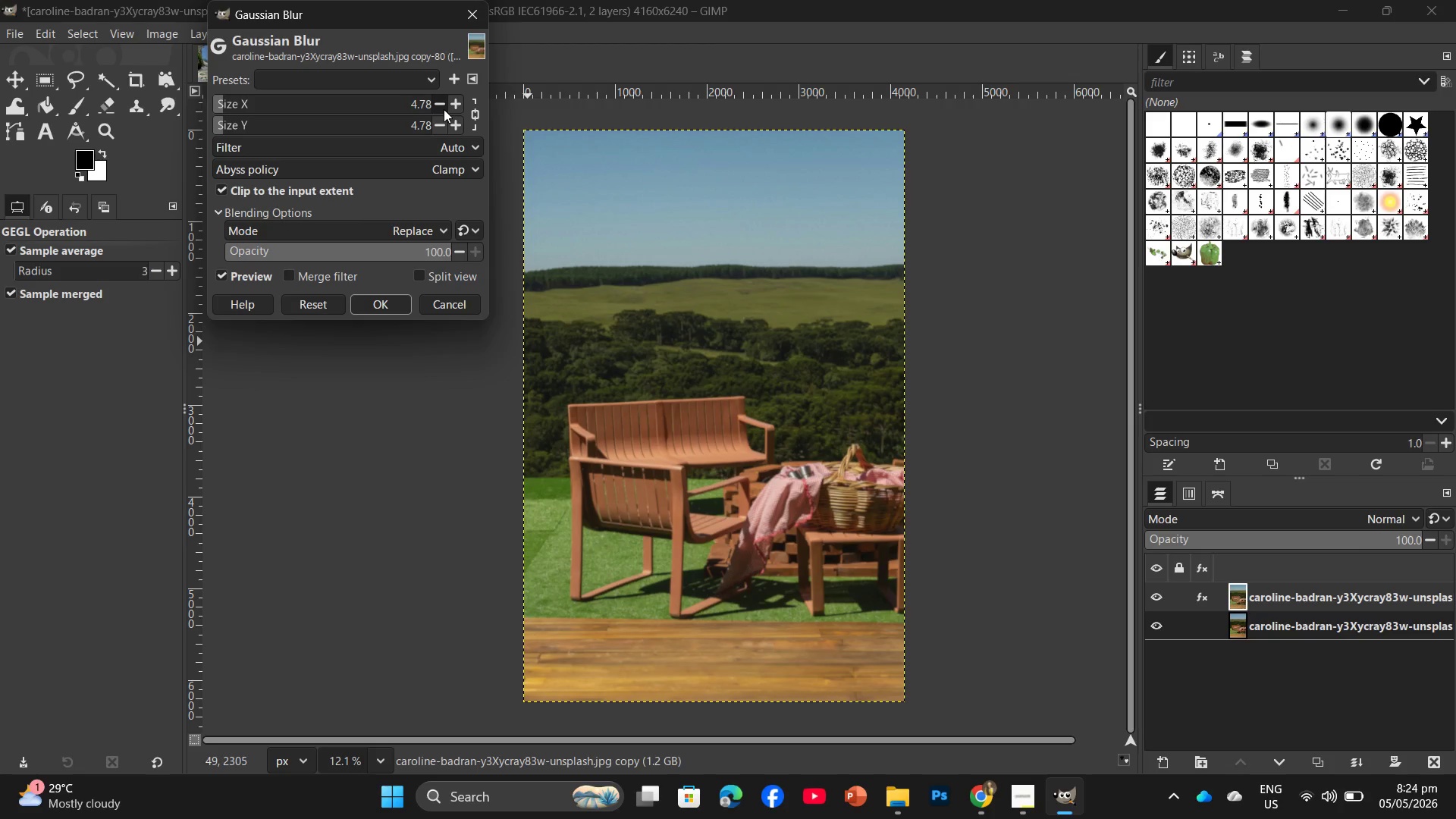 
left_click([444, 109])
 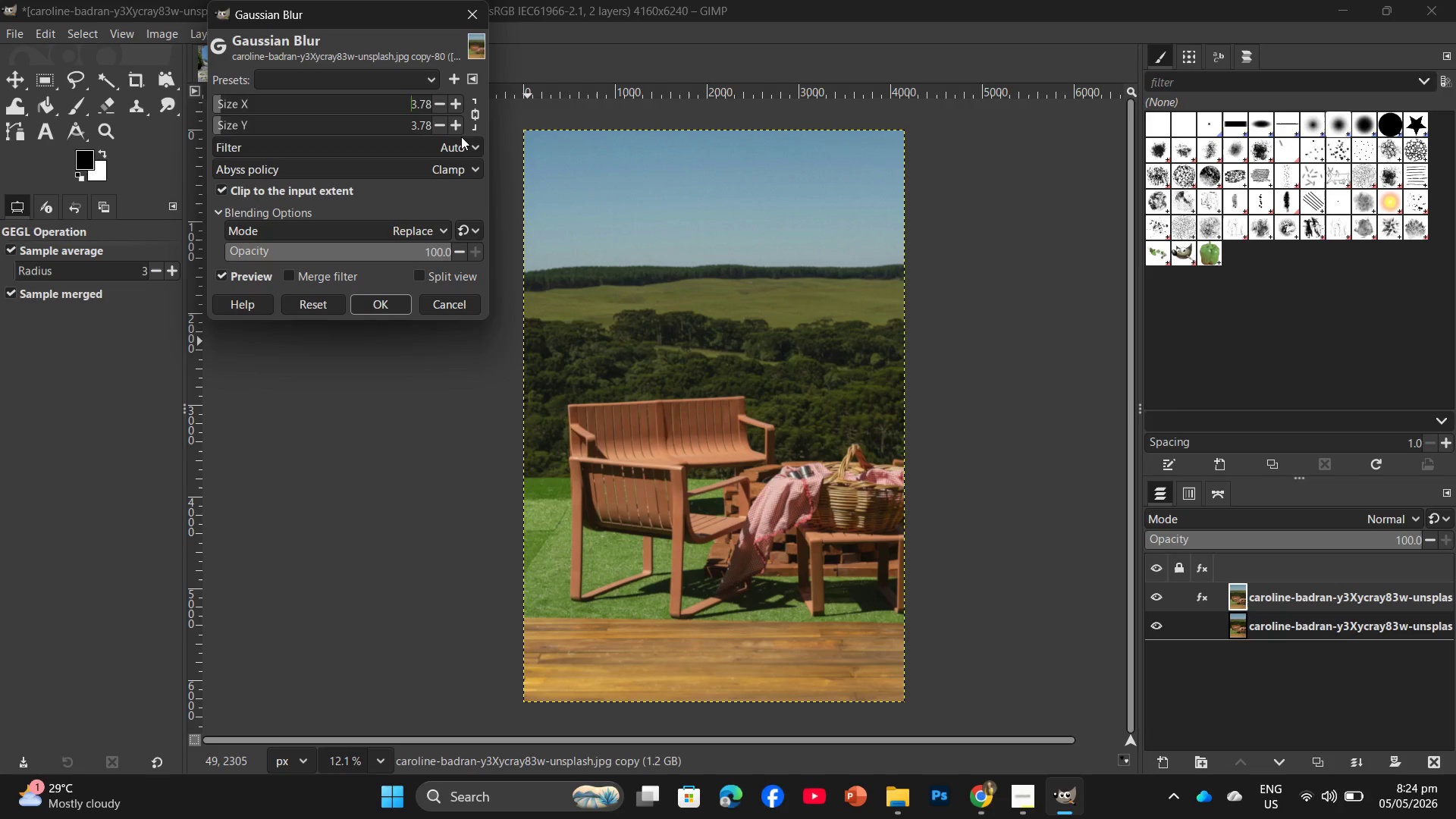 
wait(7.34)
 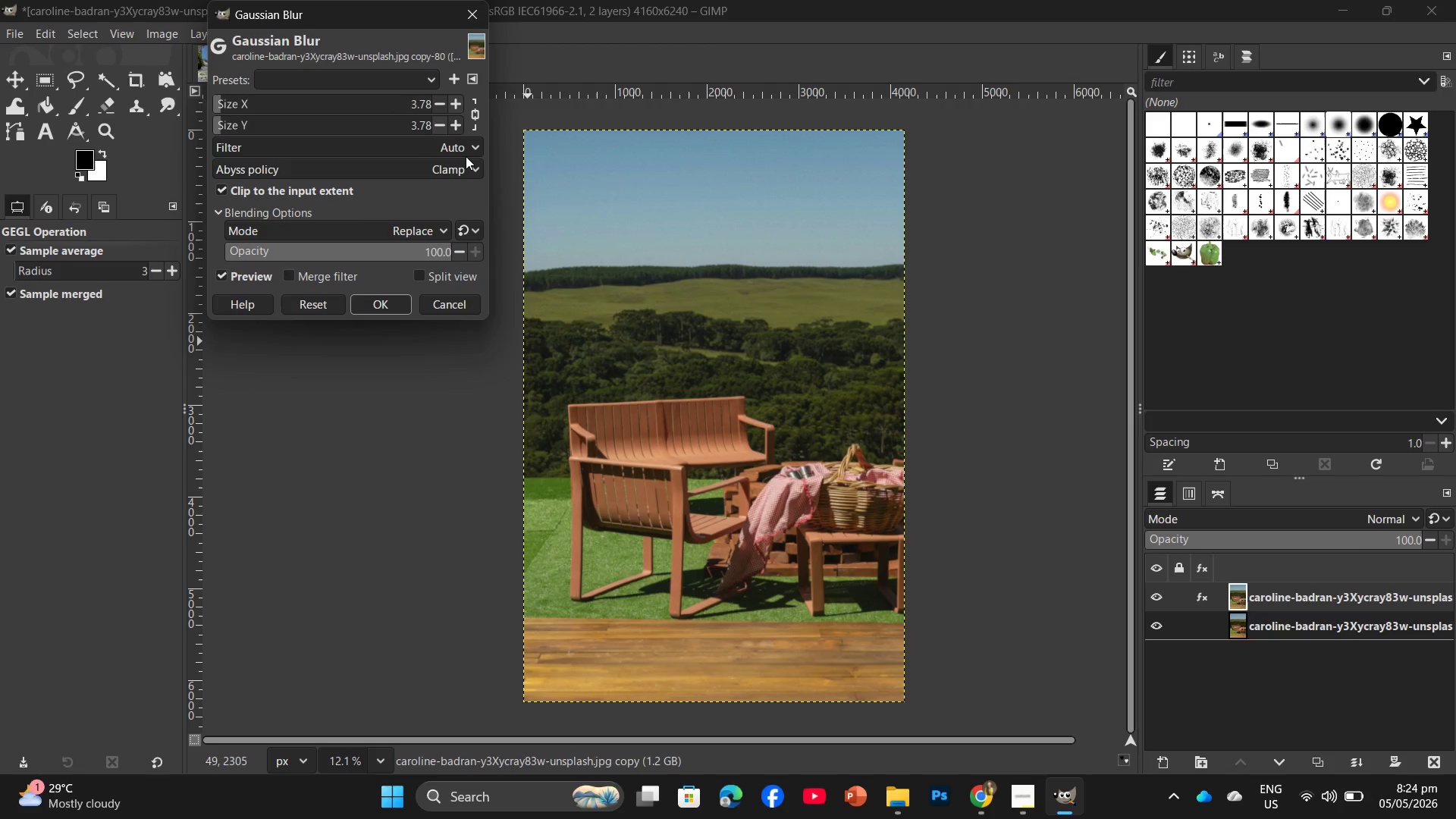 
left_click_drag(start_coordinate=[403, 100], to_coordinate=[444, 96])
 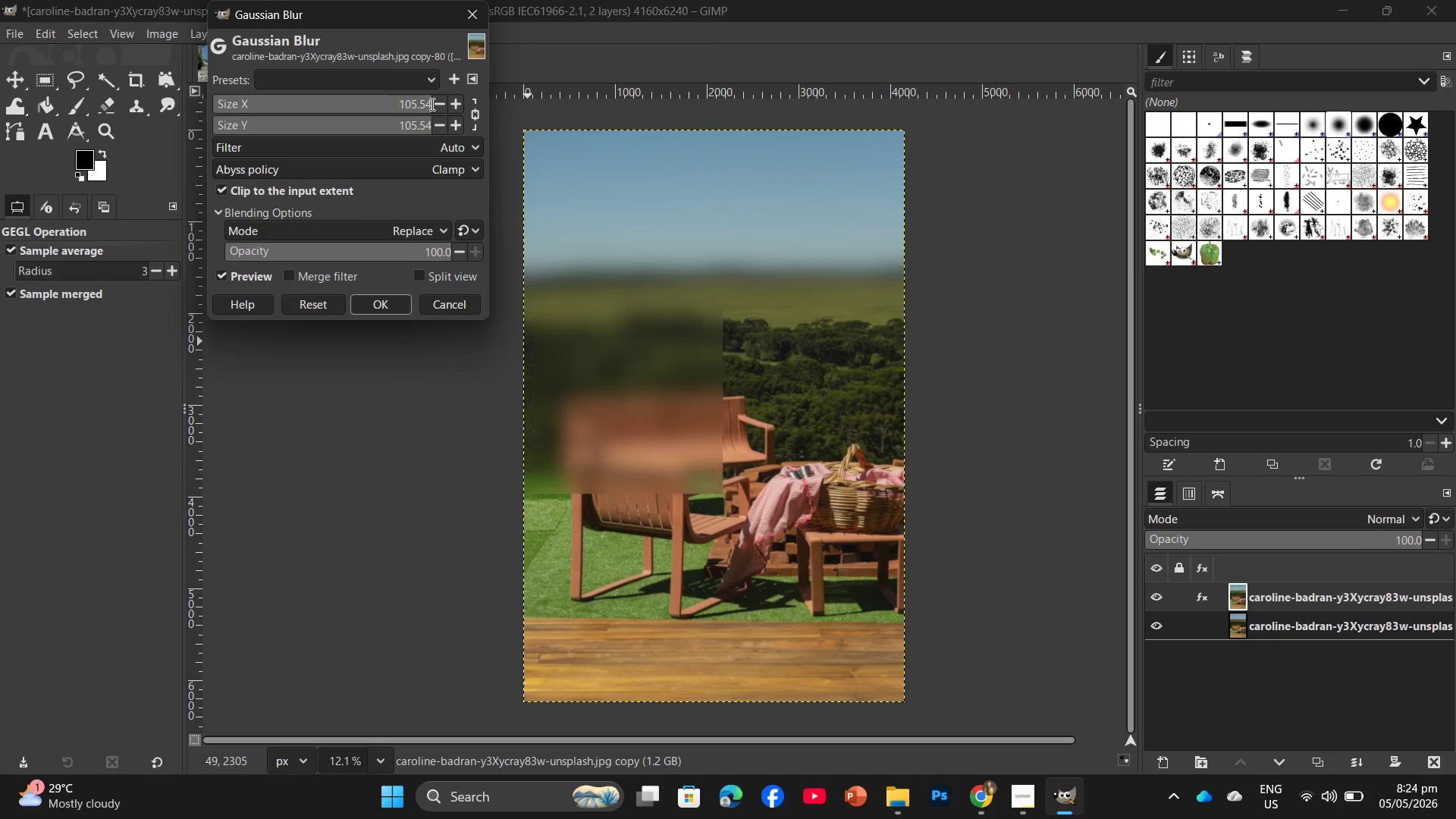 
key(Numpad3)
 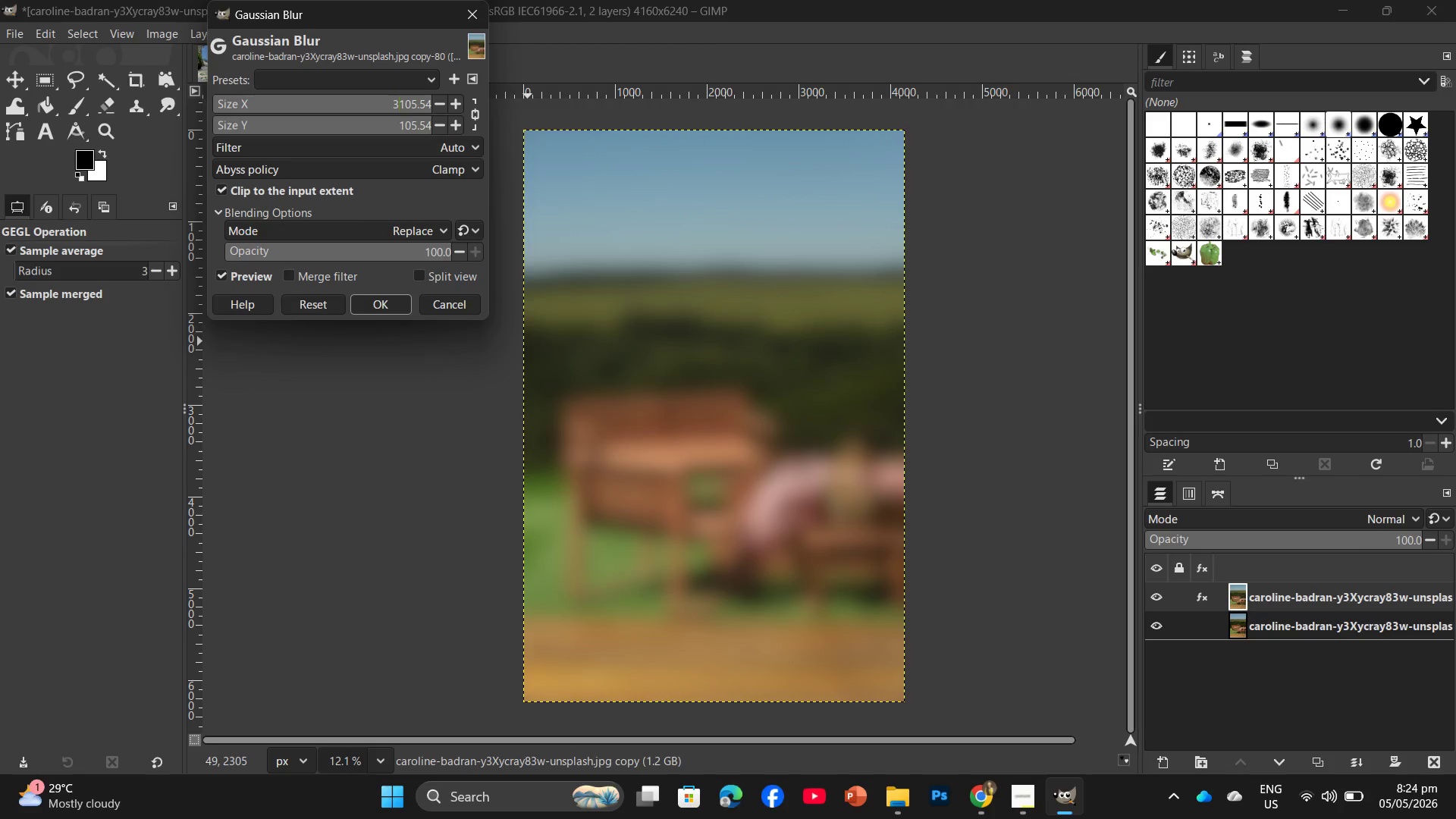 
key(ArrowRight)
 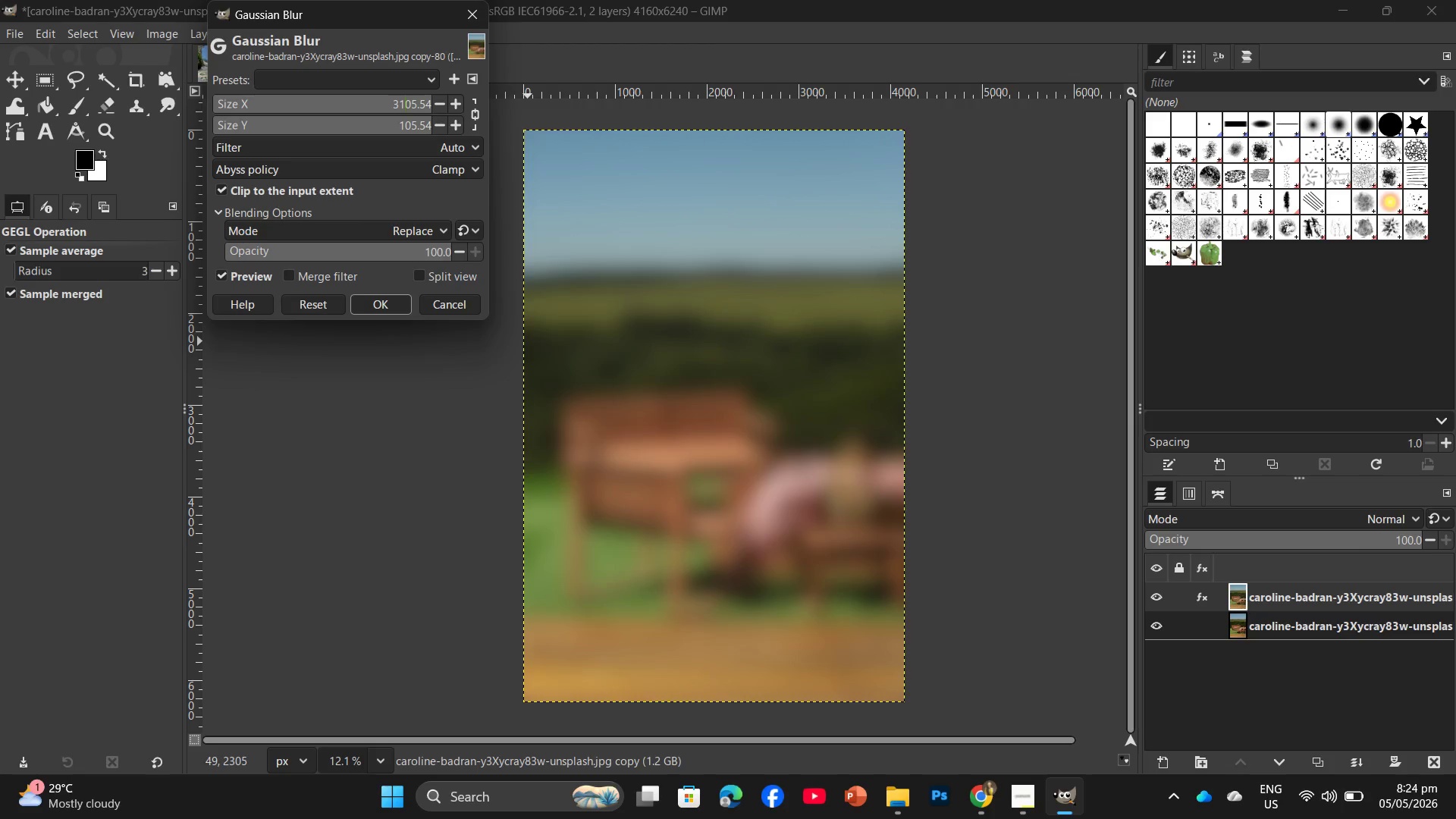 
key(ArrowRight)
 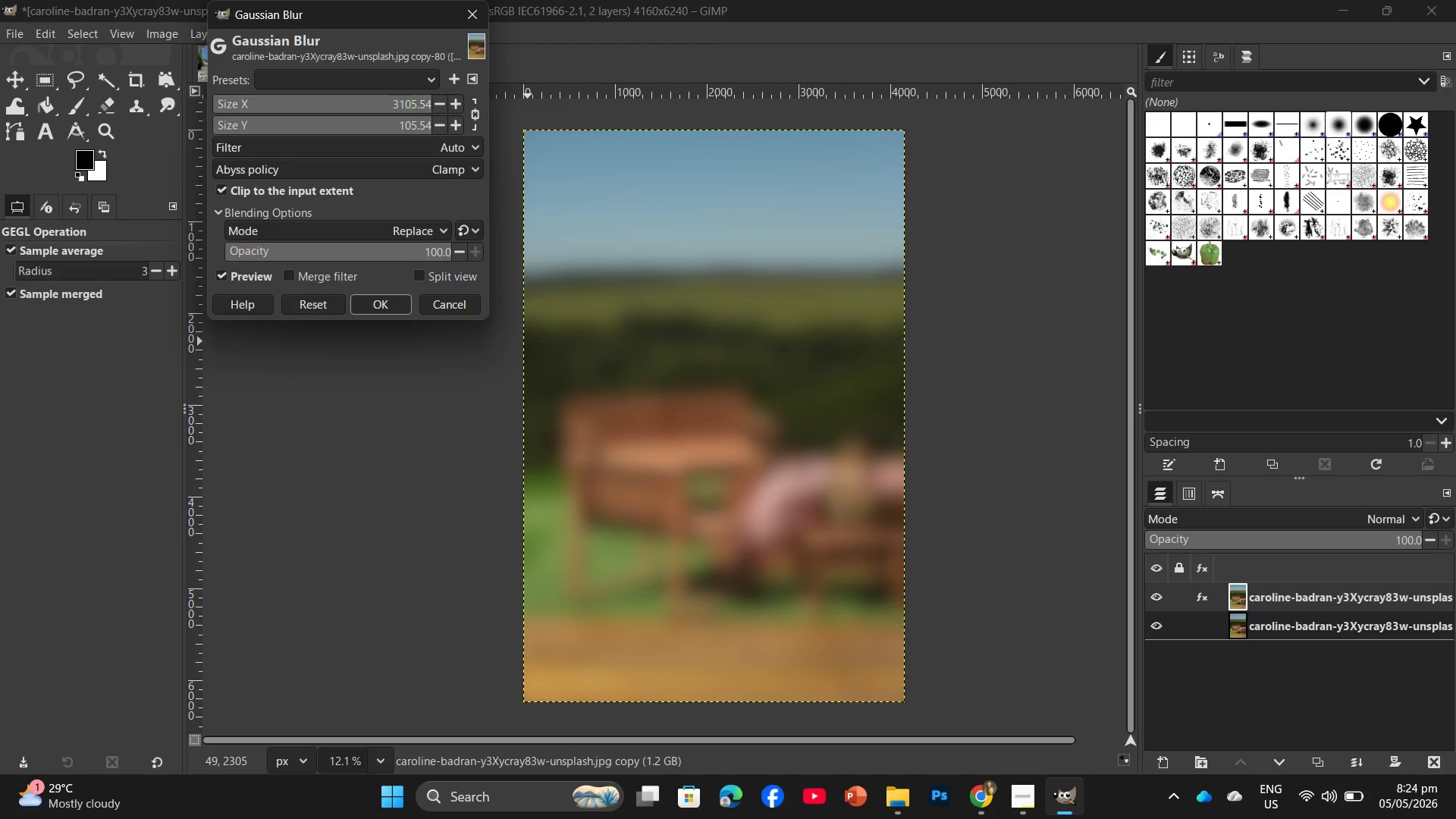 
key(ArrowRight)
 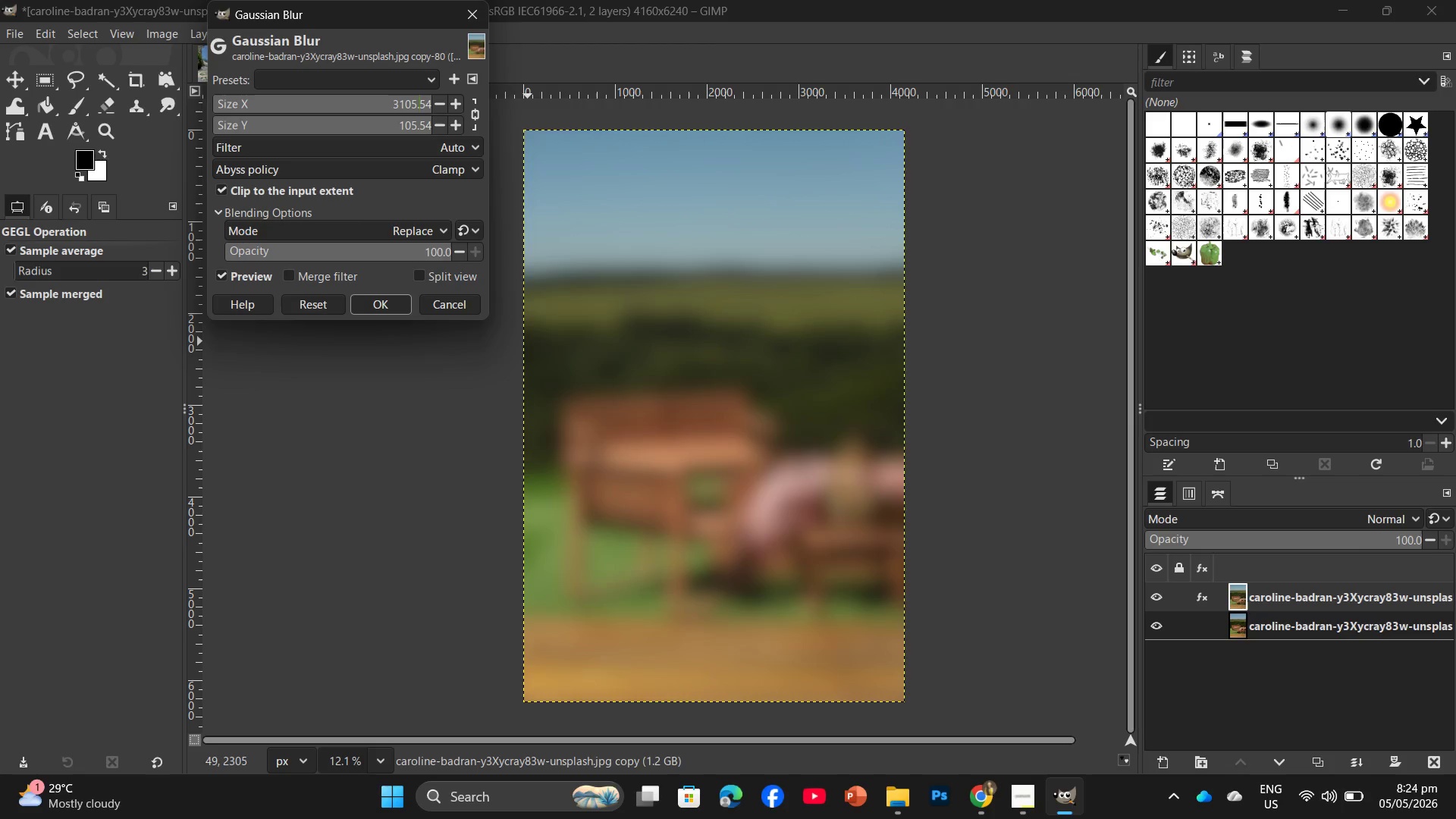 
key(ArrowRight)
 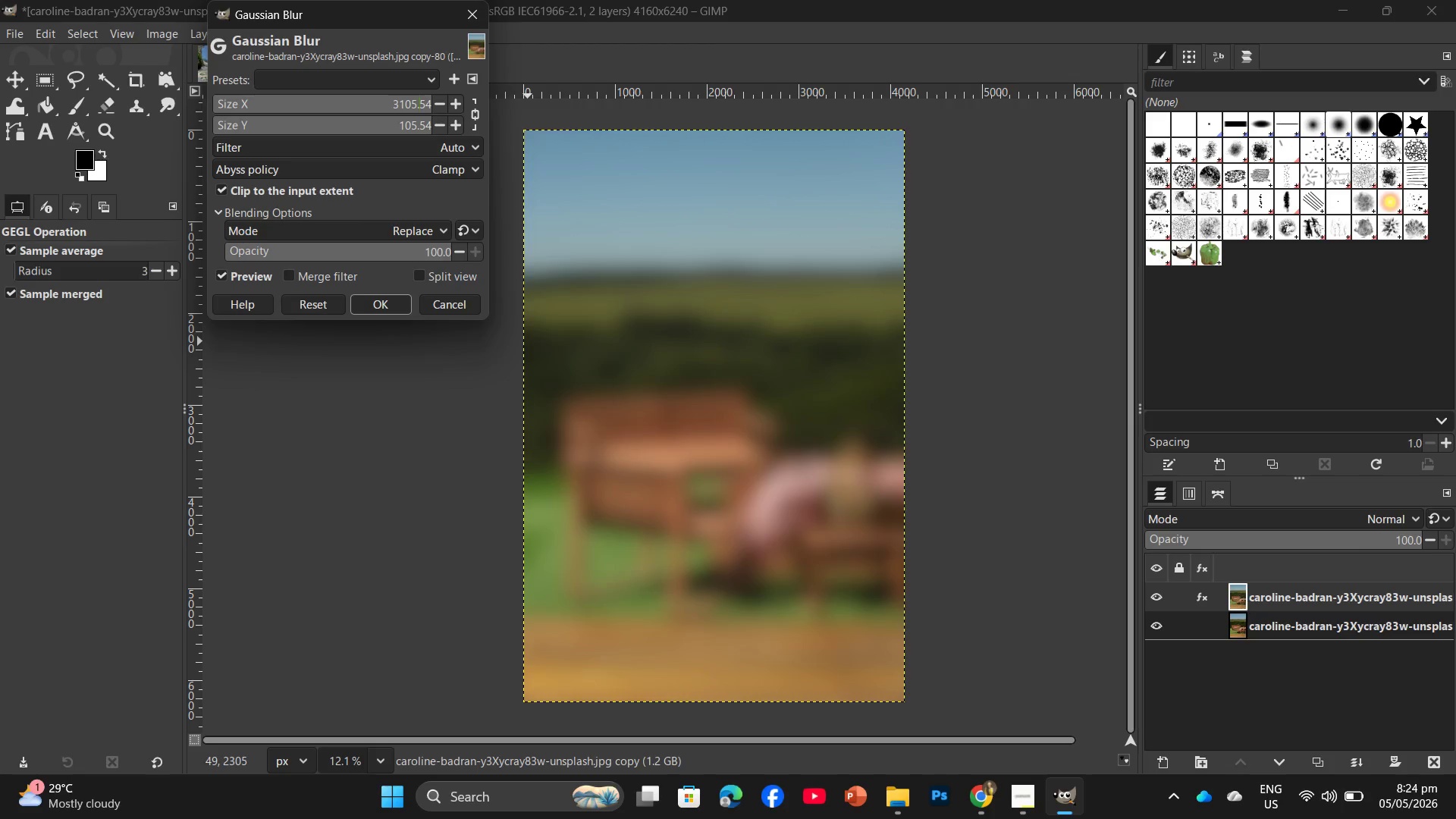 
key(ArrowRight)
 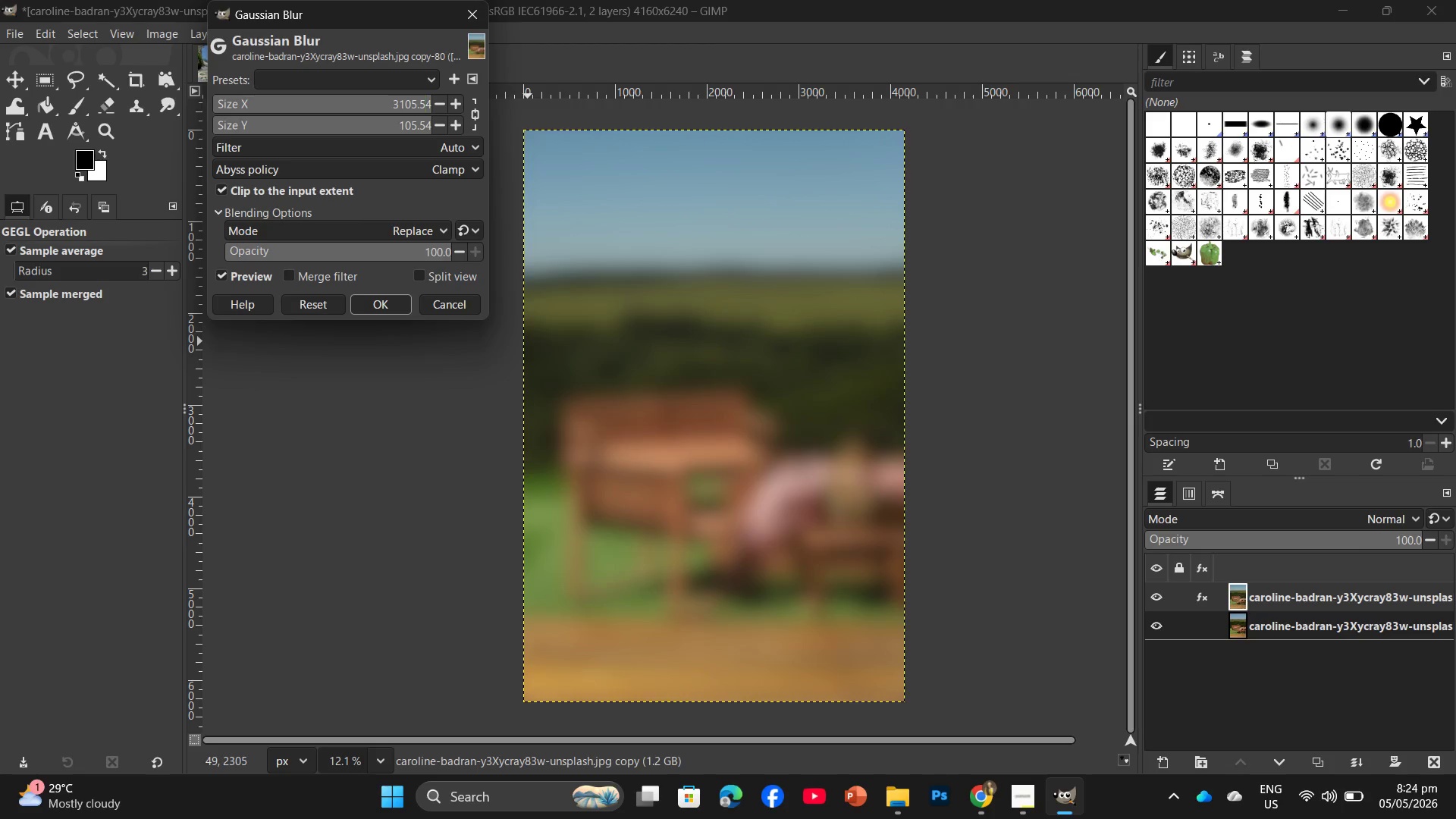 
key(ArrowRight)
 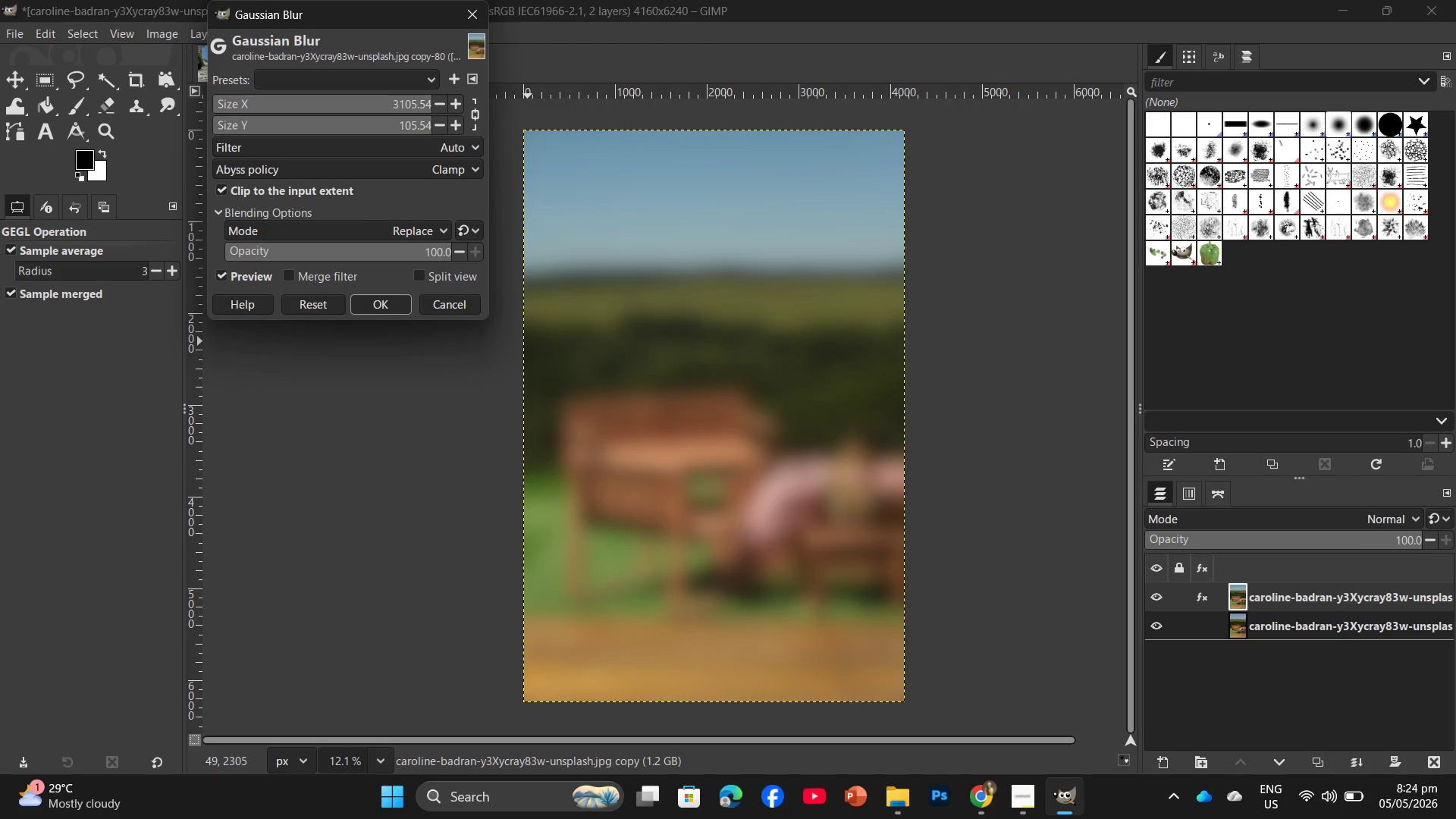 
hold_key(key=Backspace, duration=0.84)
 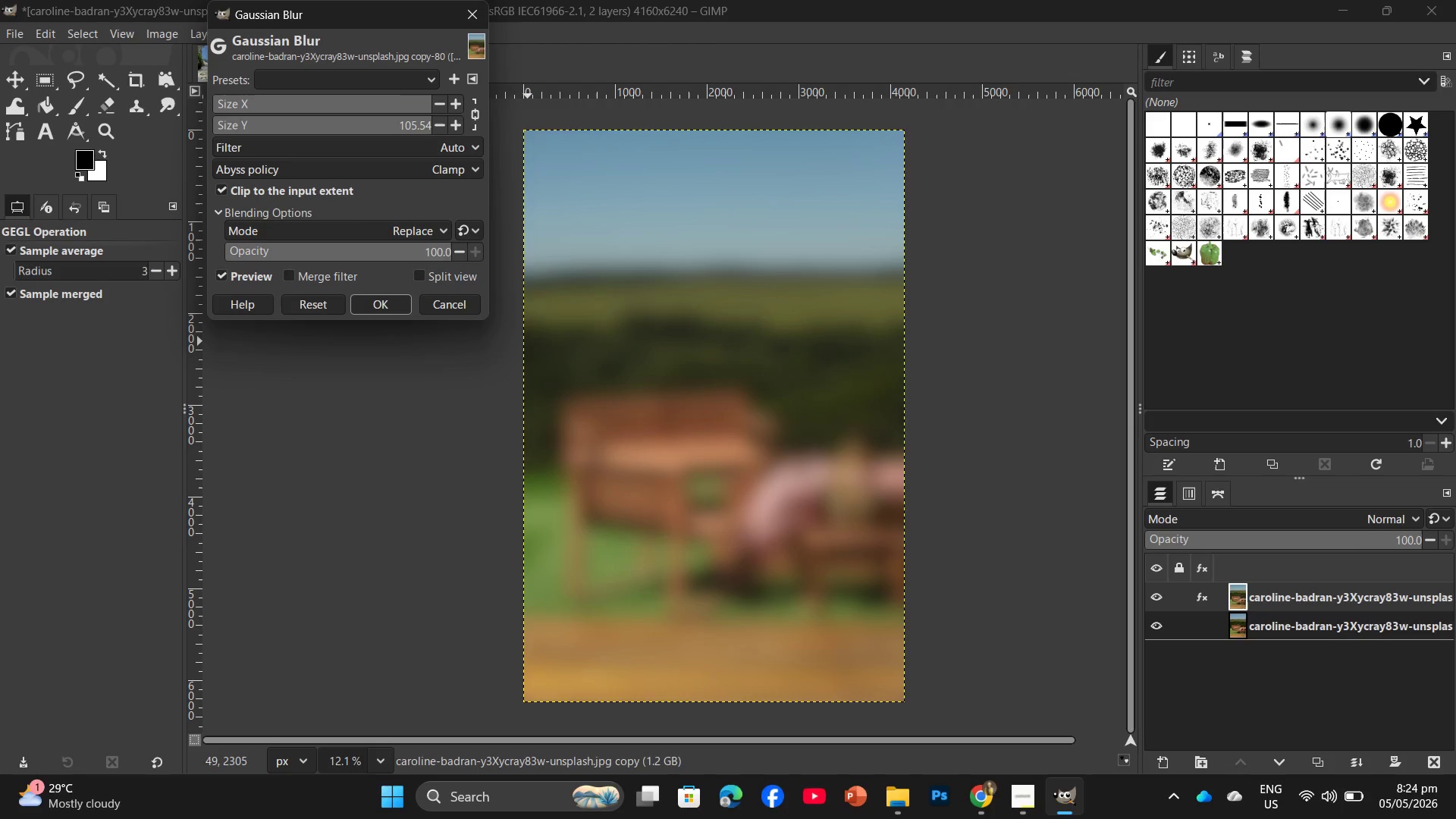 
key(Numpad0)
 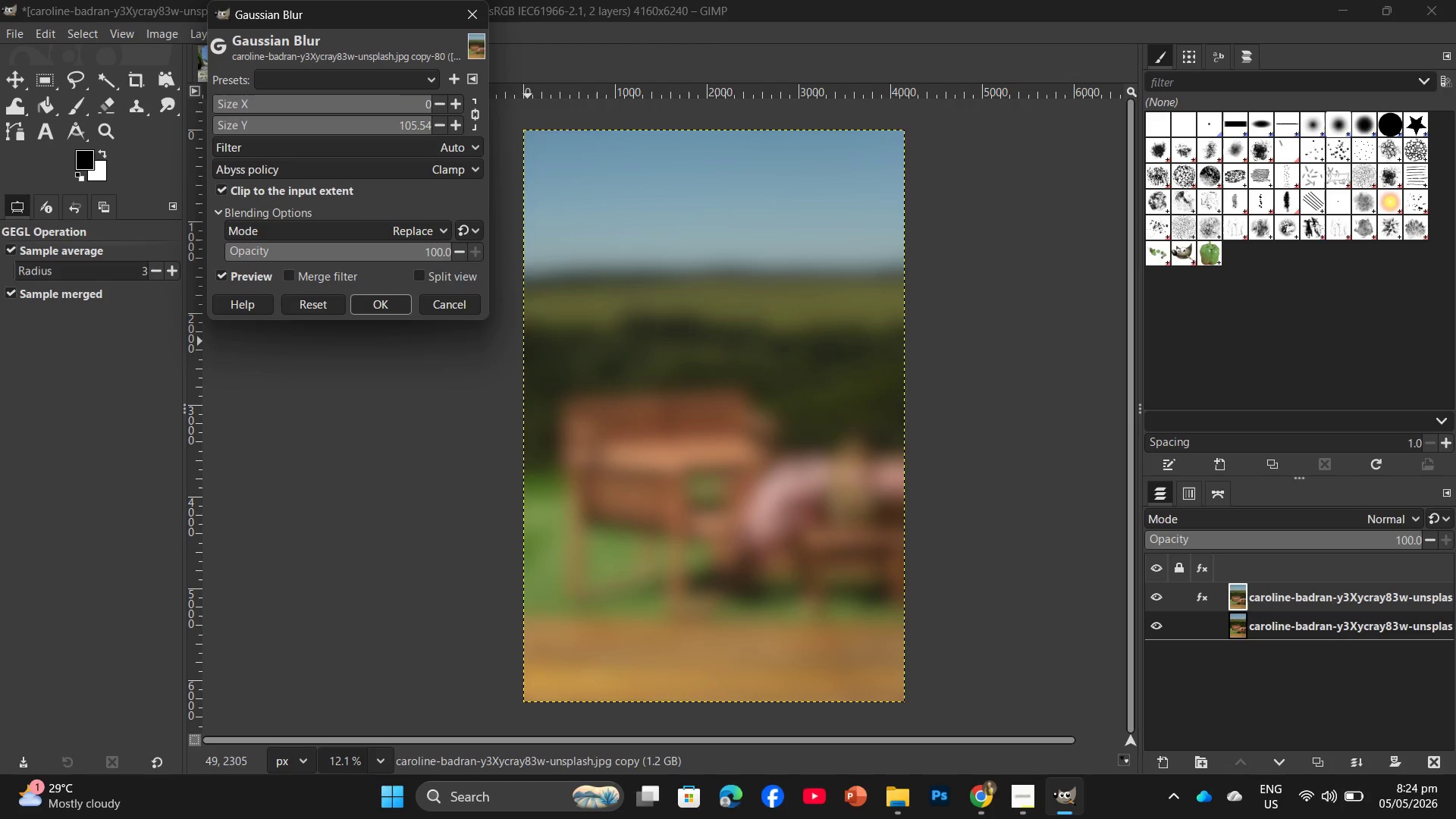 
key(Backspace)
 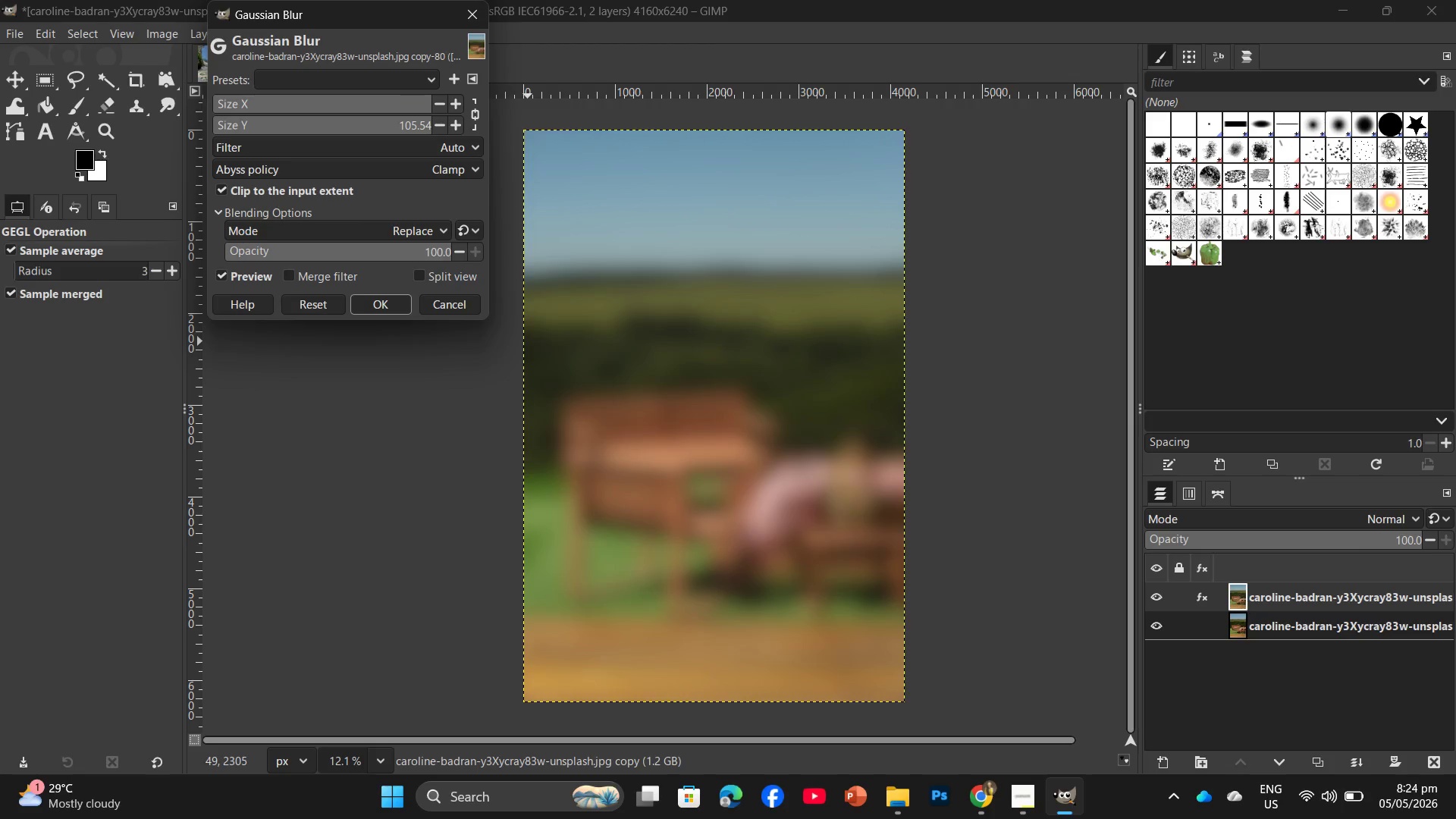 
key(Numpad3)
 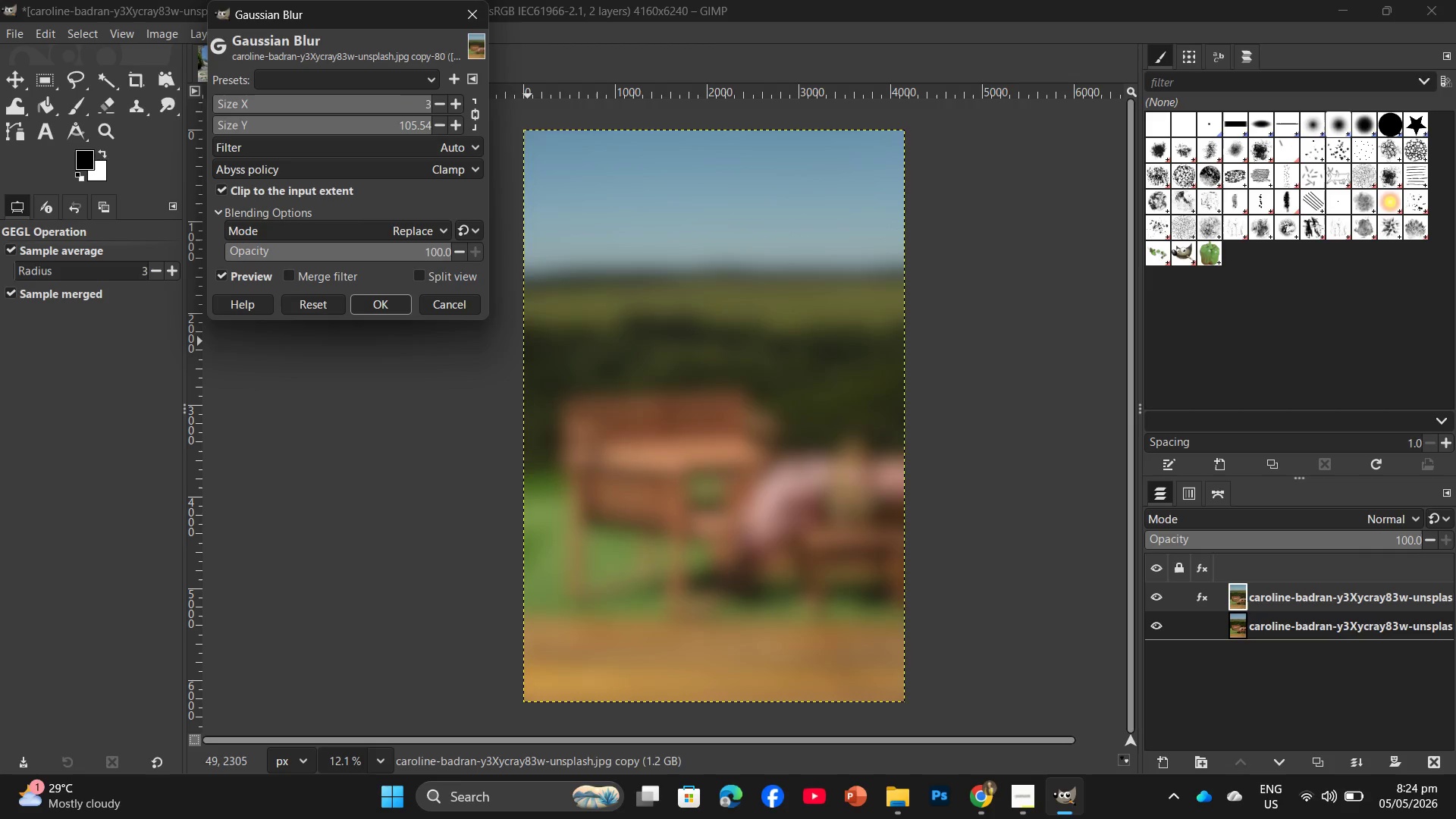 
key(Enter)
 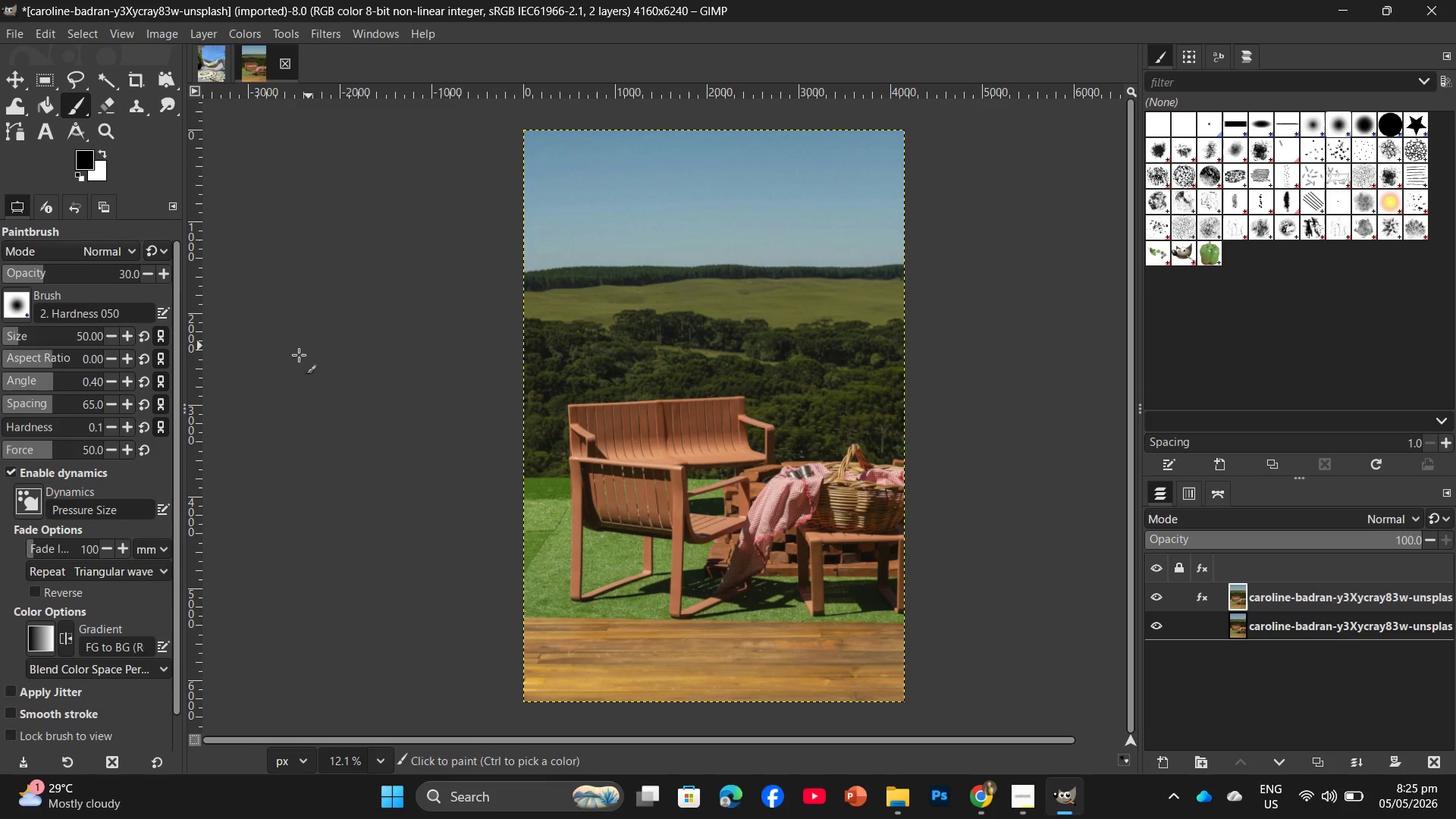 
wait(6.58)
 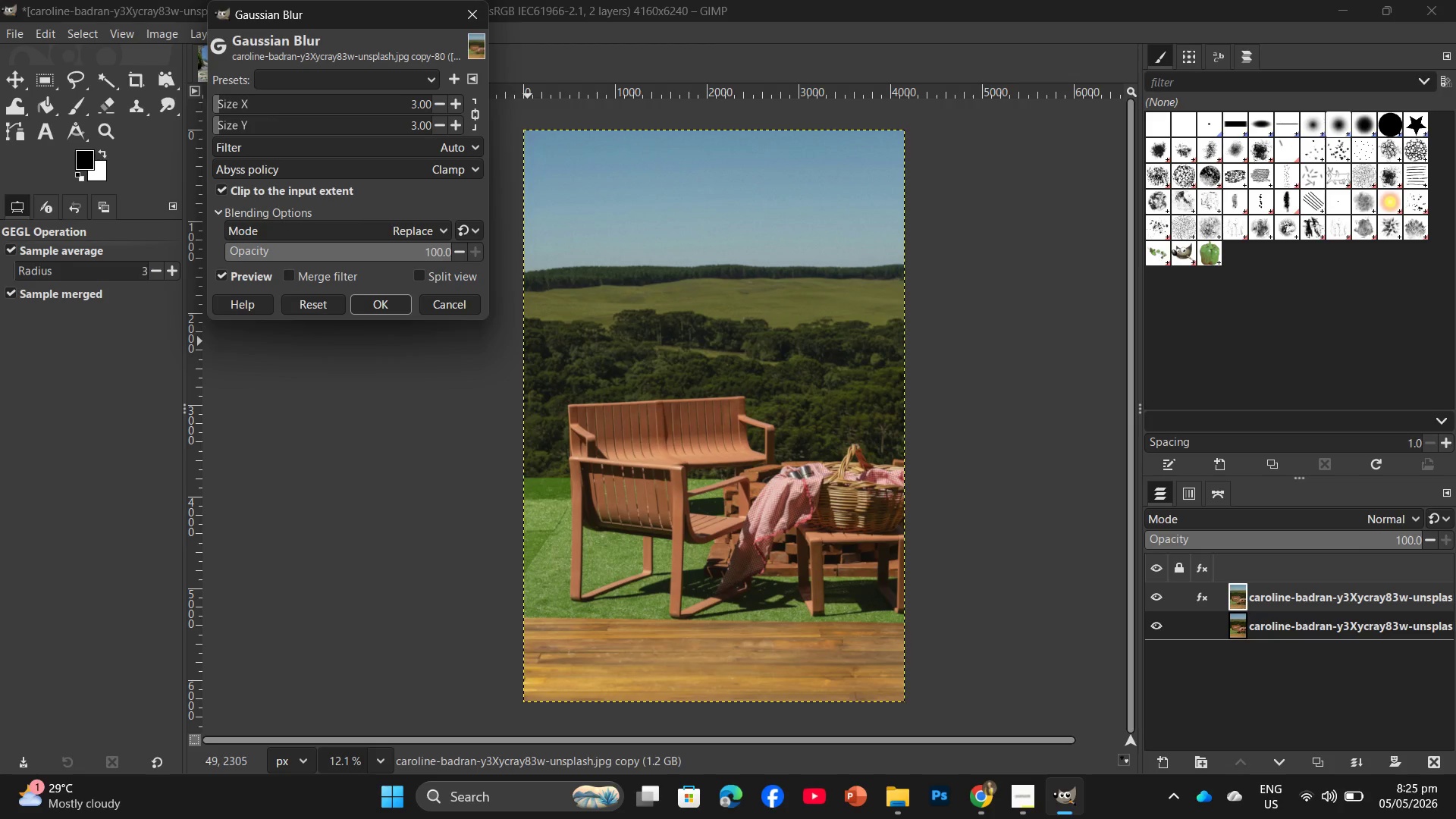 
left_click([993, 711])
 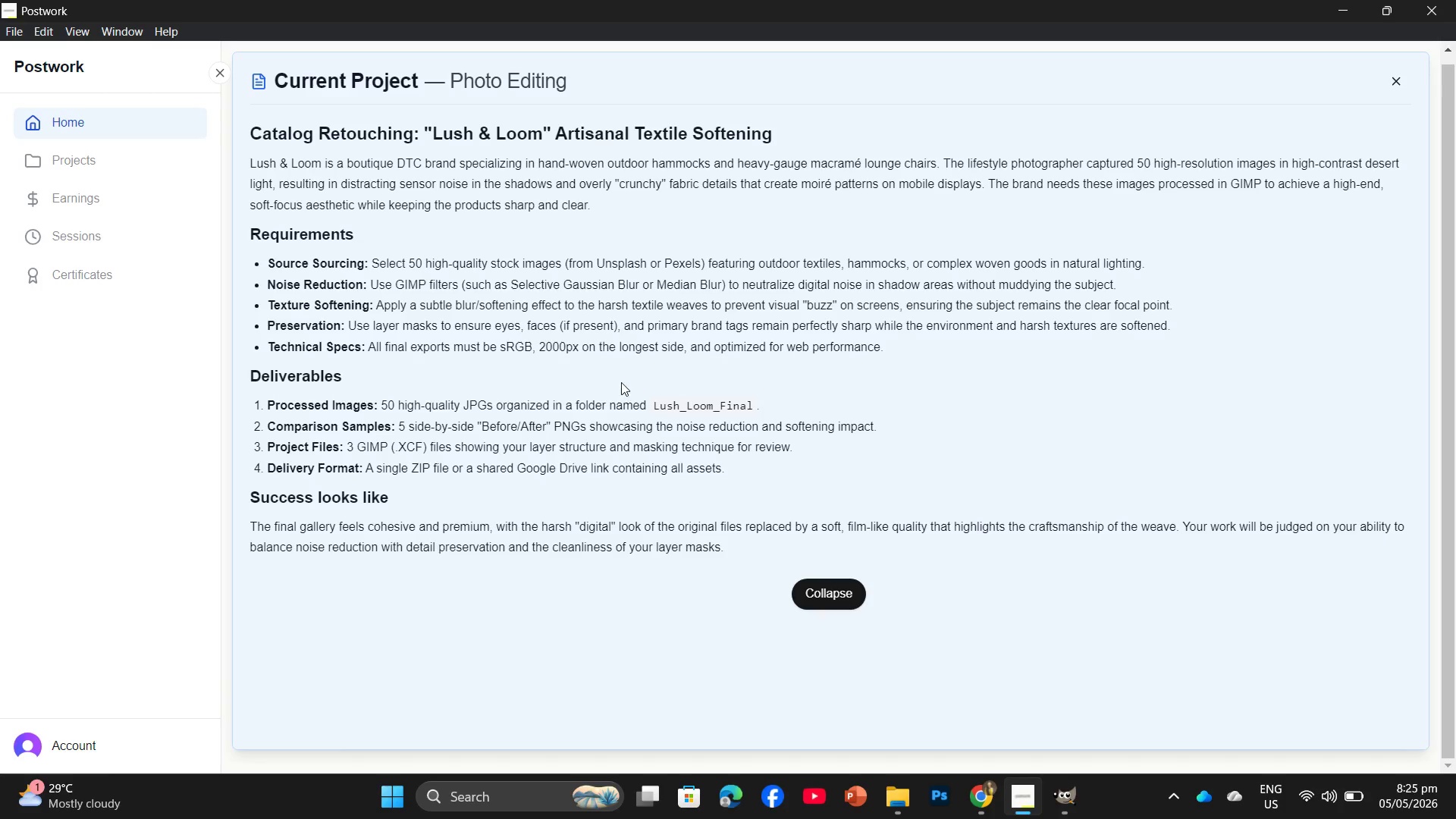 
wait(15.14)
 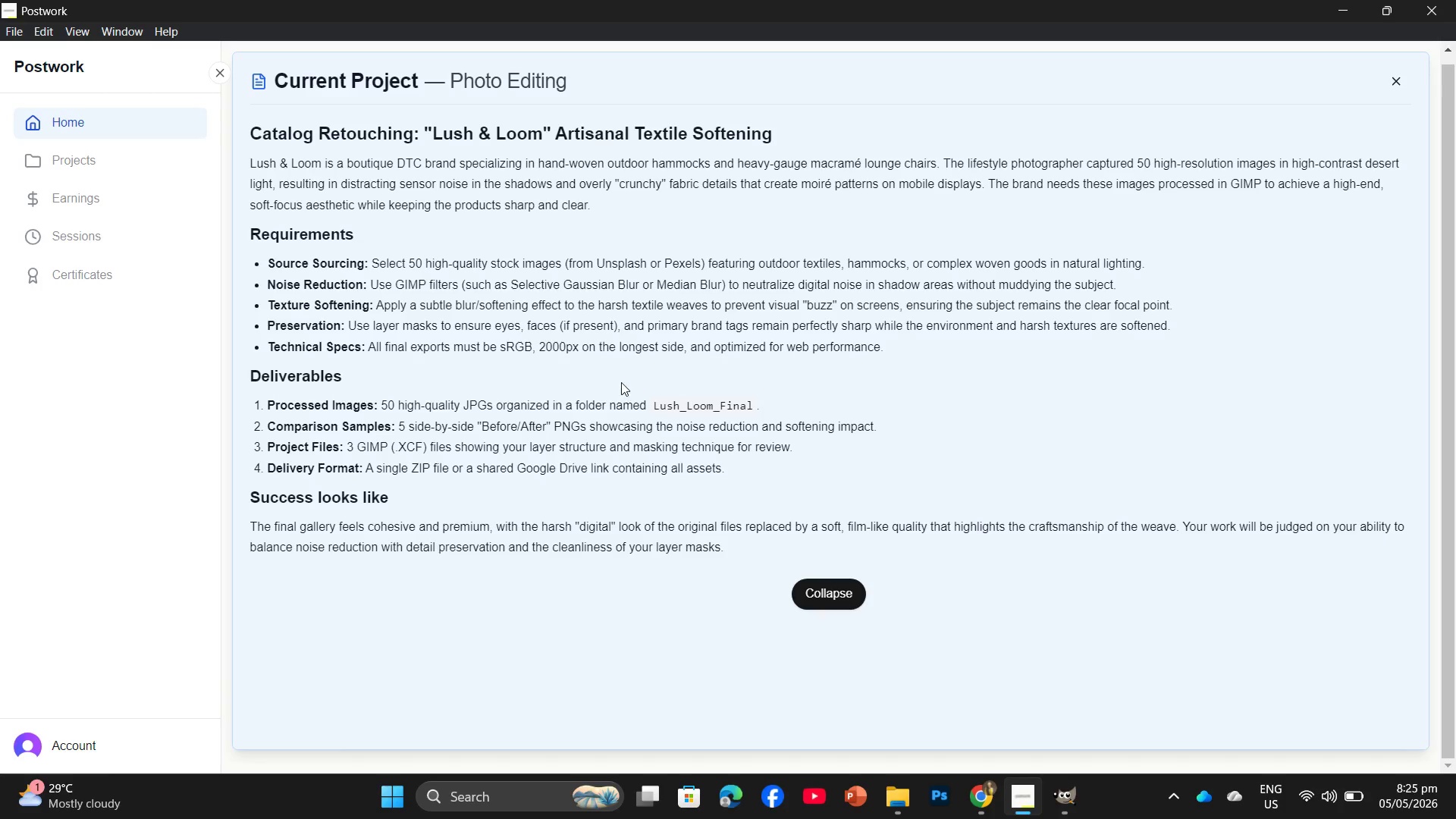 
left_click([332, 30])
 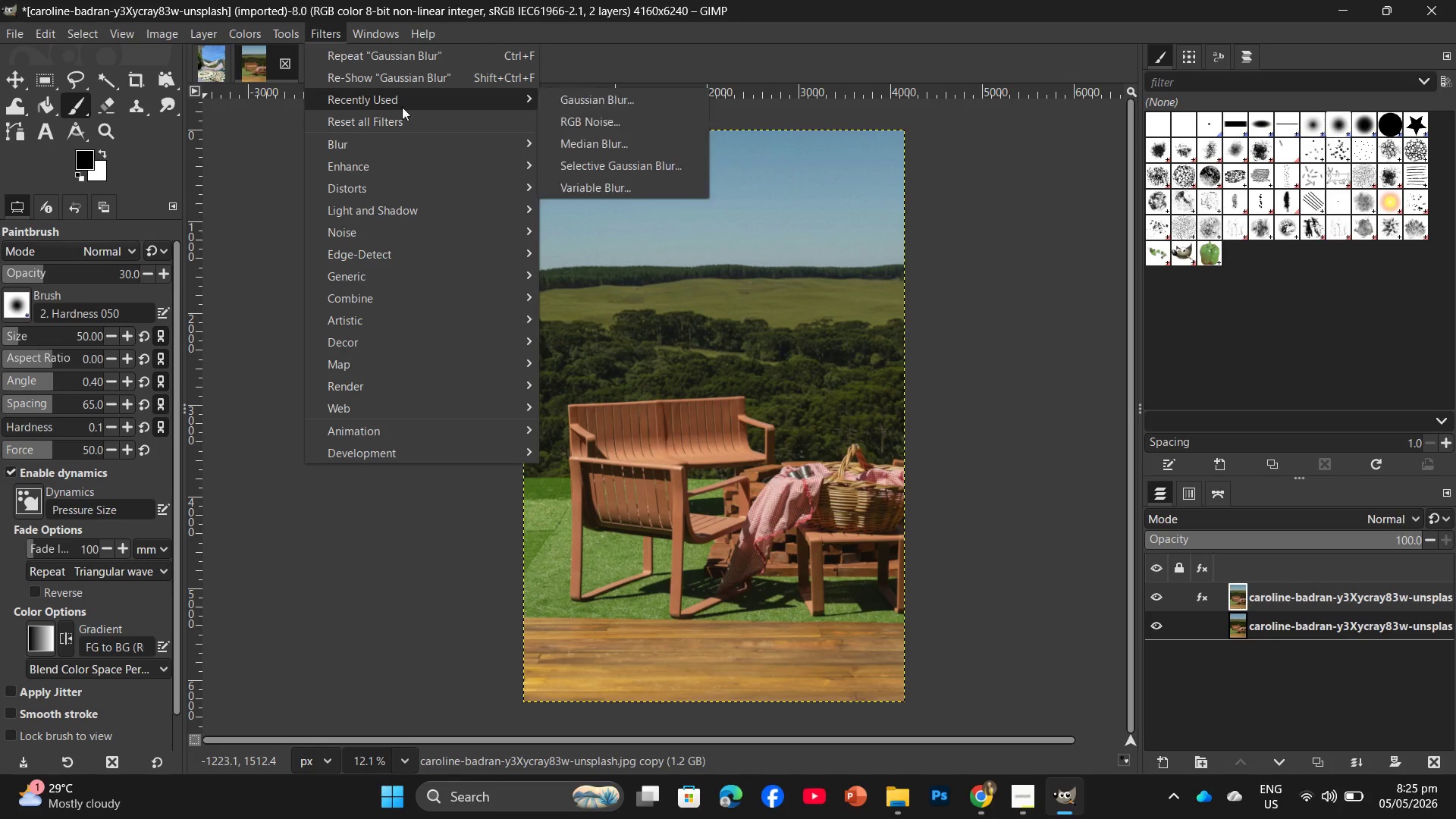 
mouse_move([409, 145])
 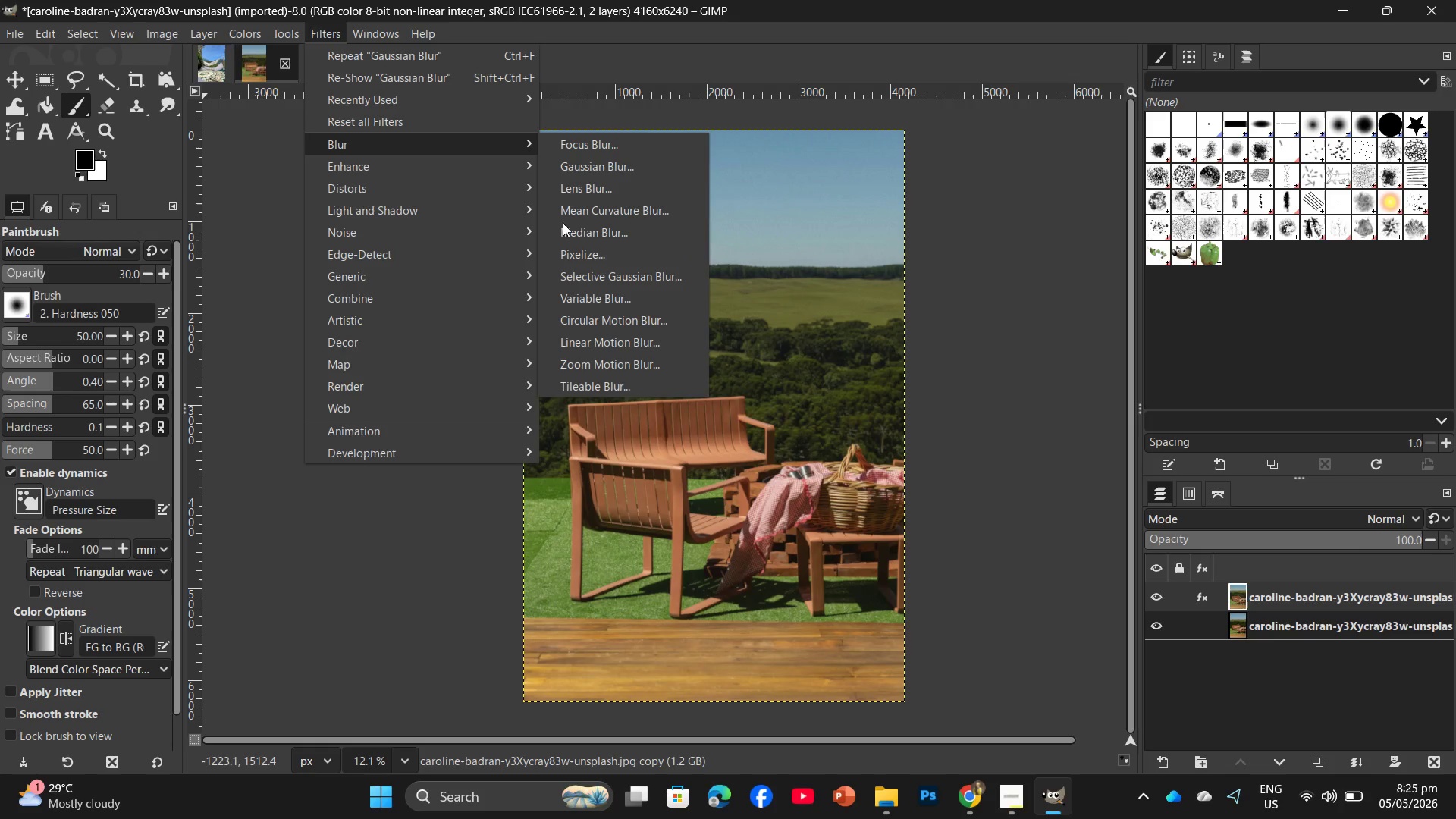 
left_click([571, 240])
 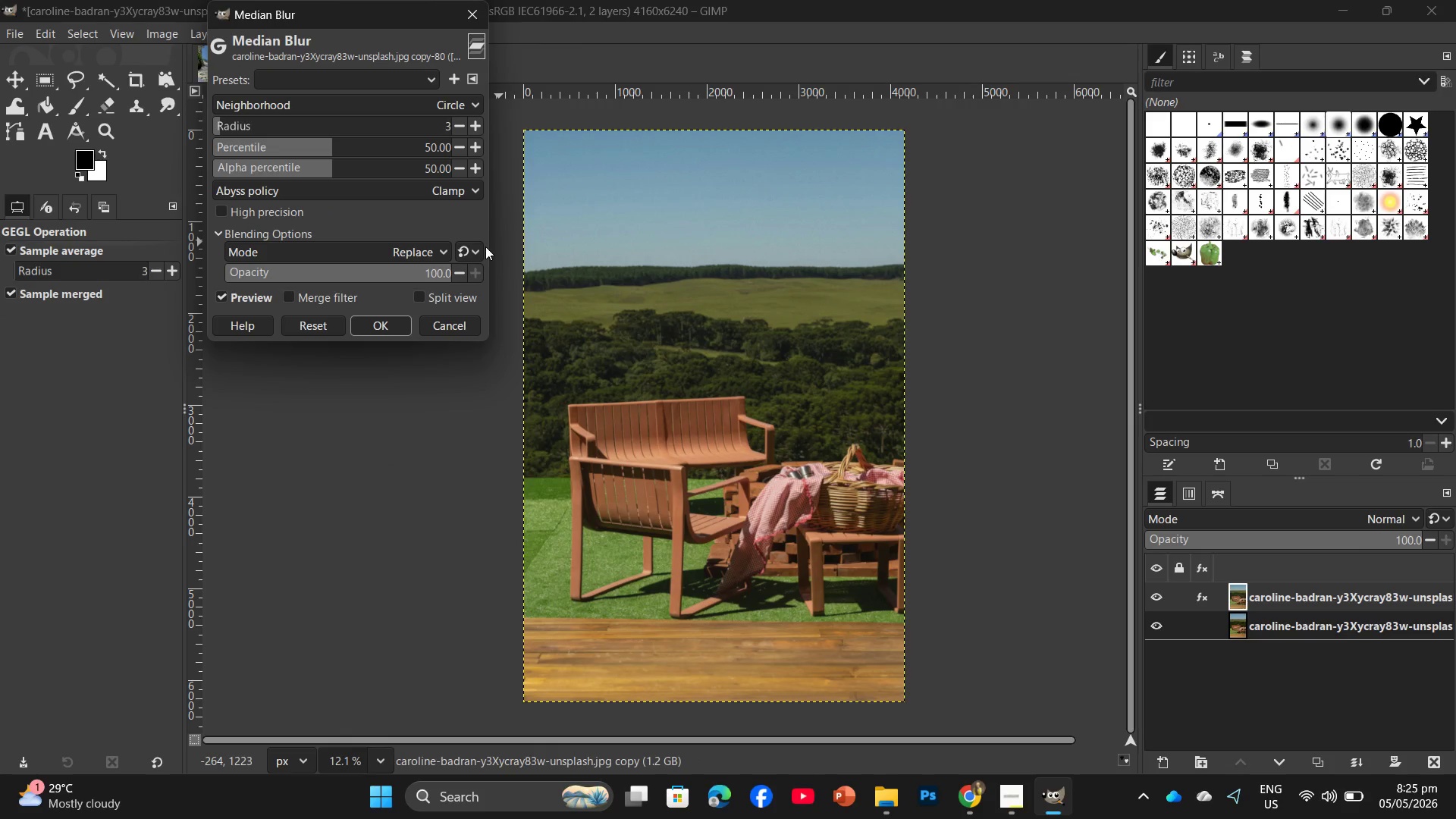 
wait(5.16)
 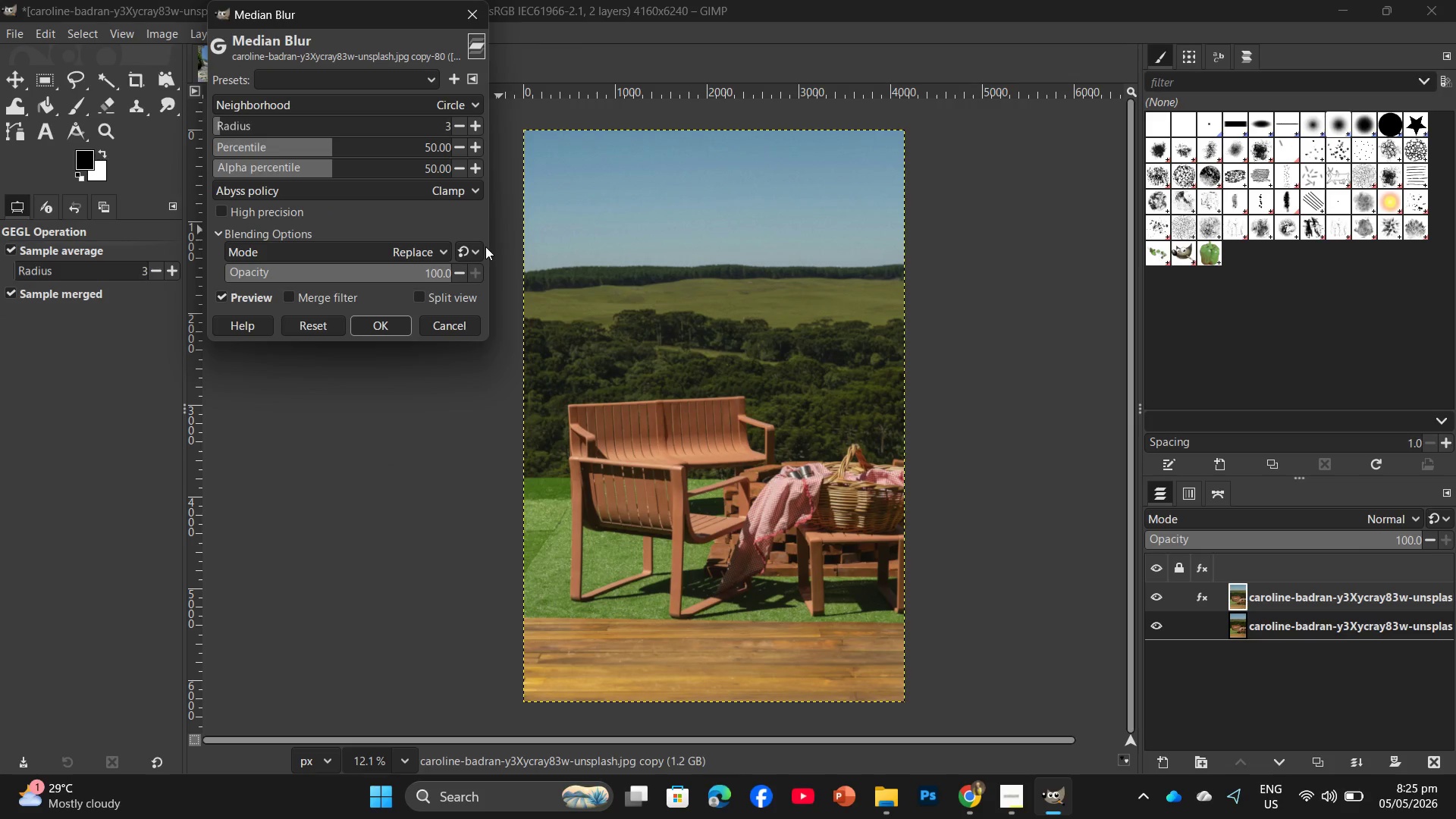 
left_click([471, 121])
 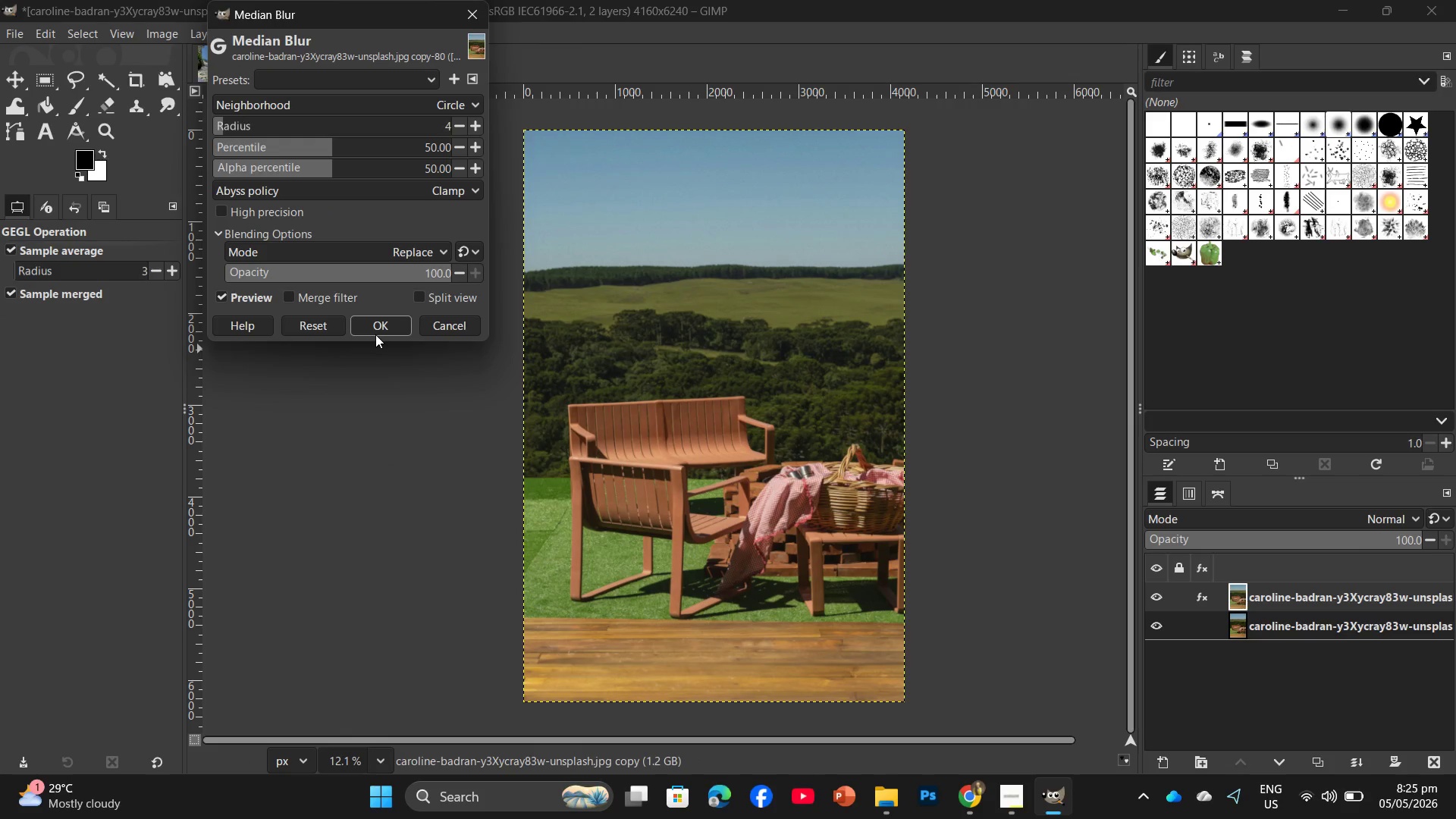 
left_click([375, 334])
 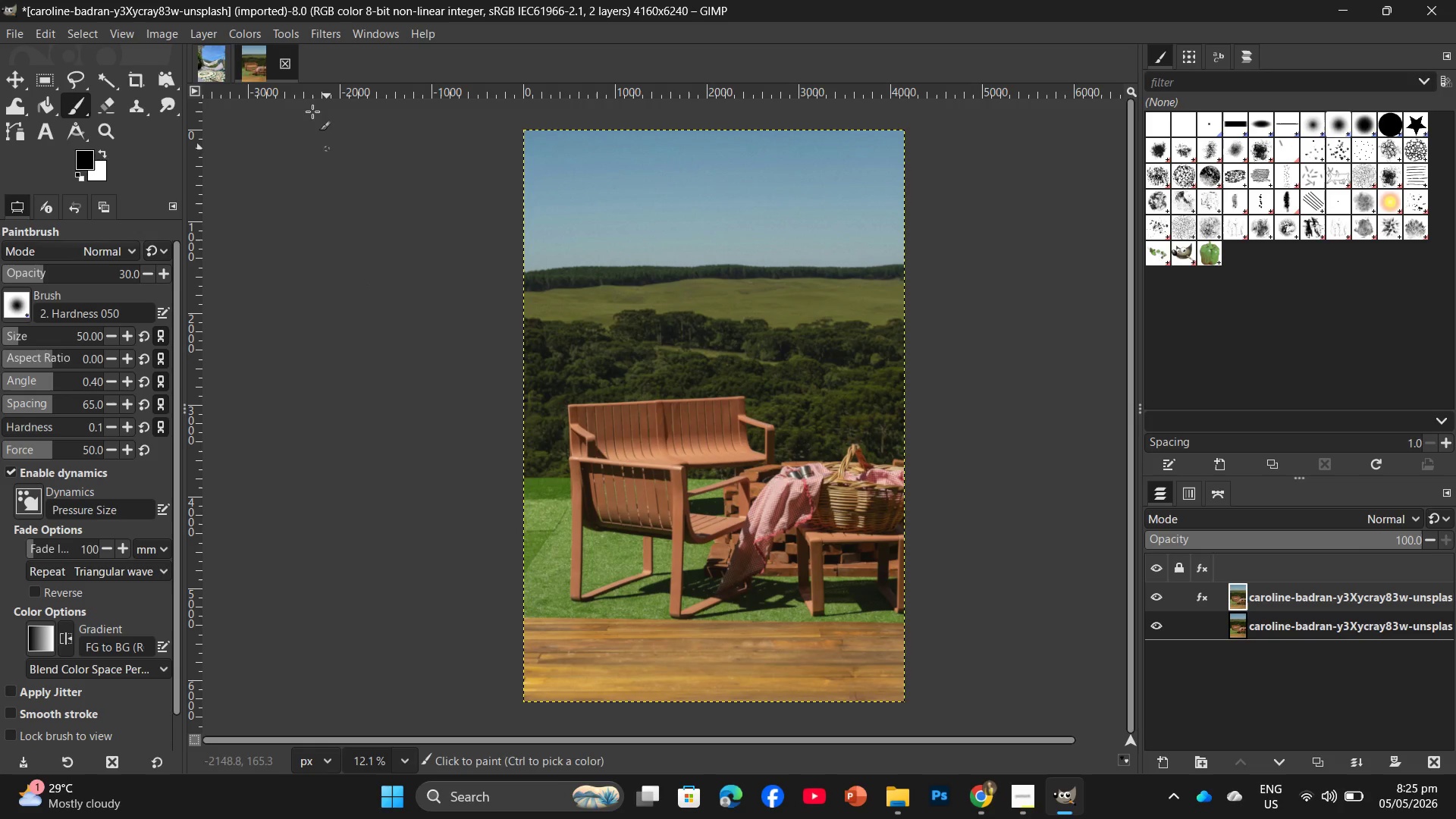 
wait(6.16)
 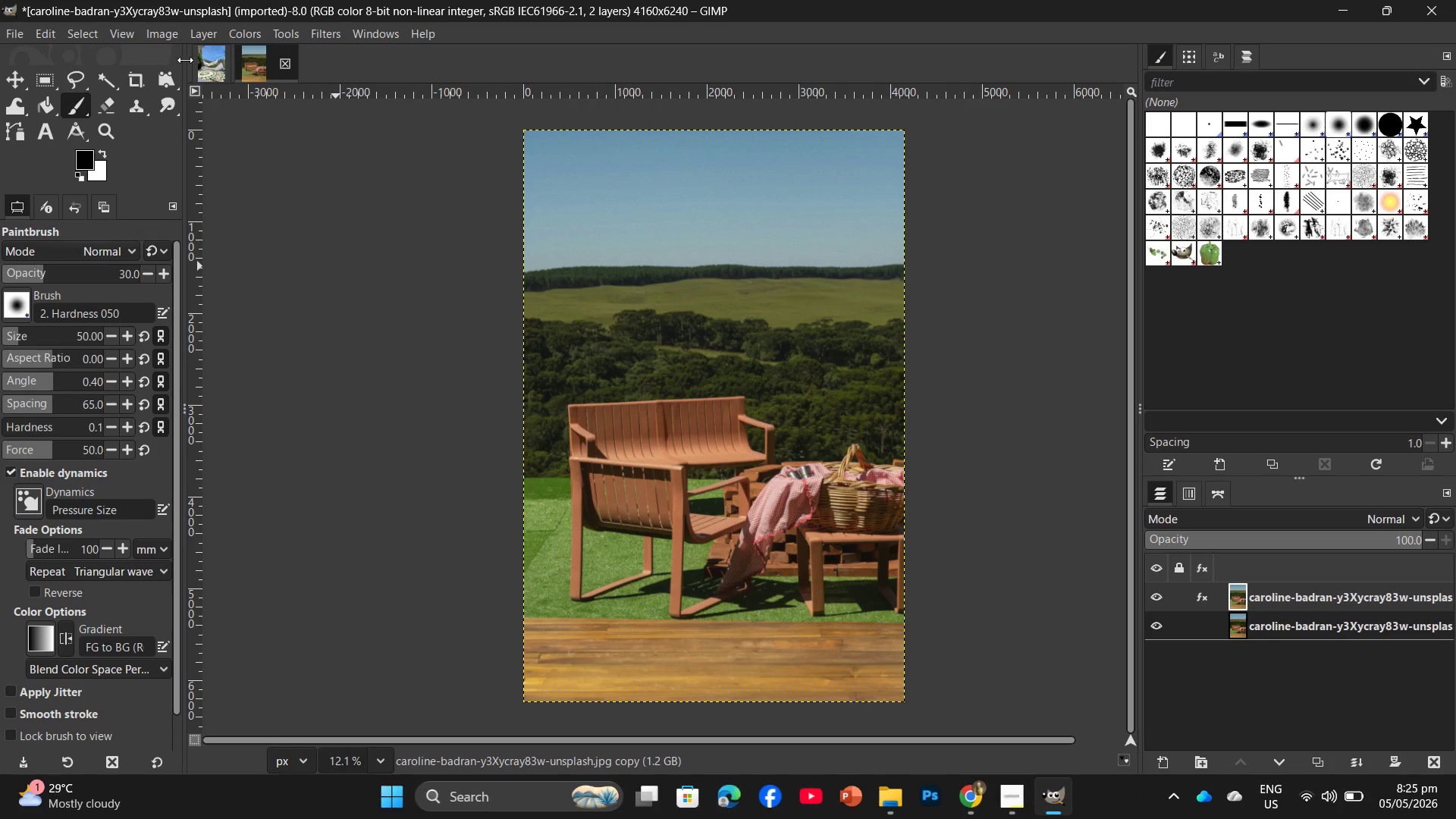 
key(P)
 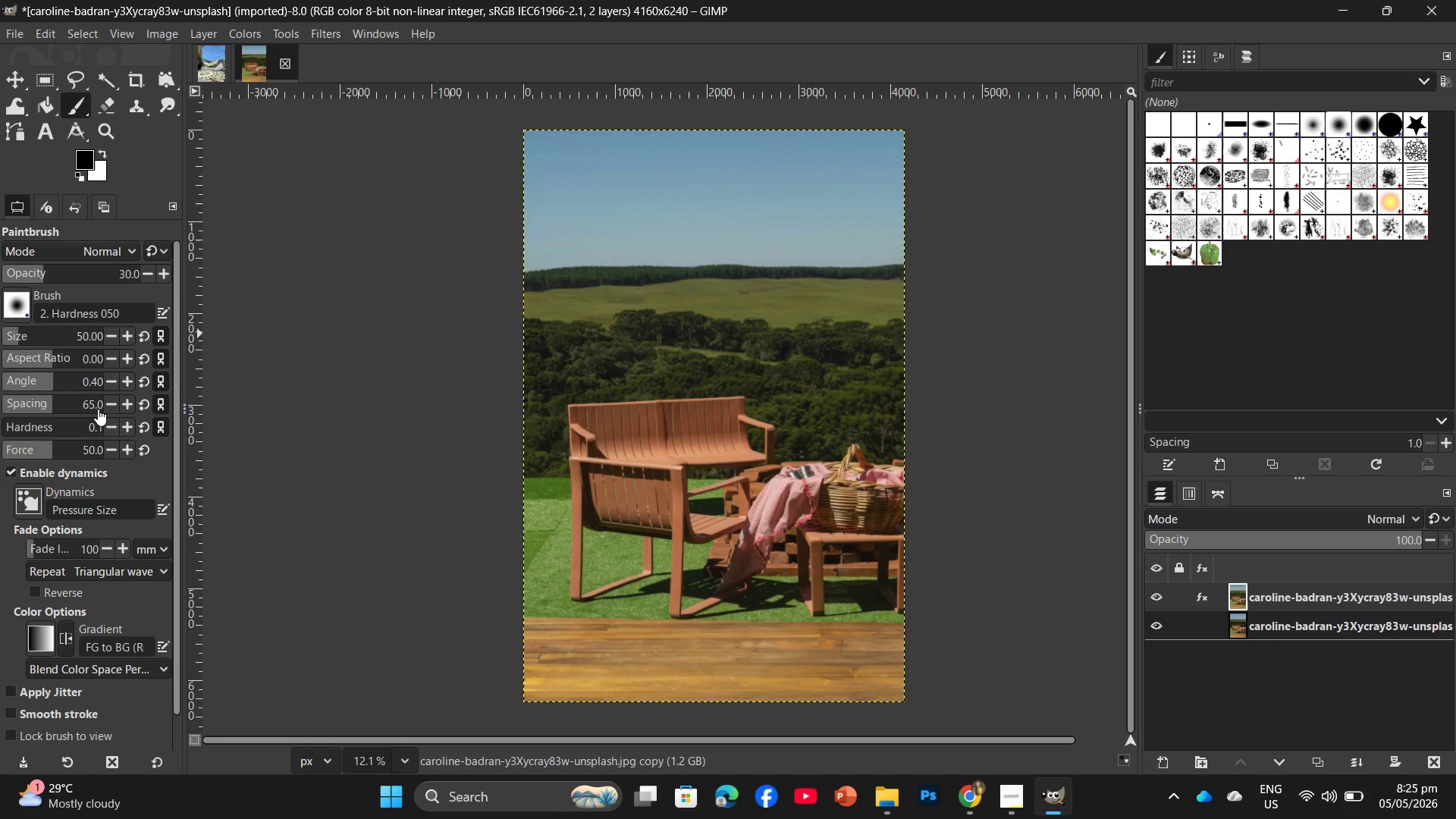 
wait(14.05)
 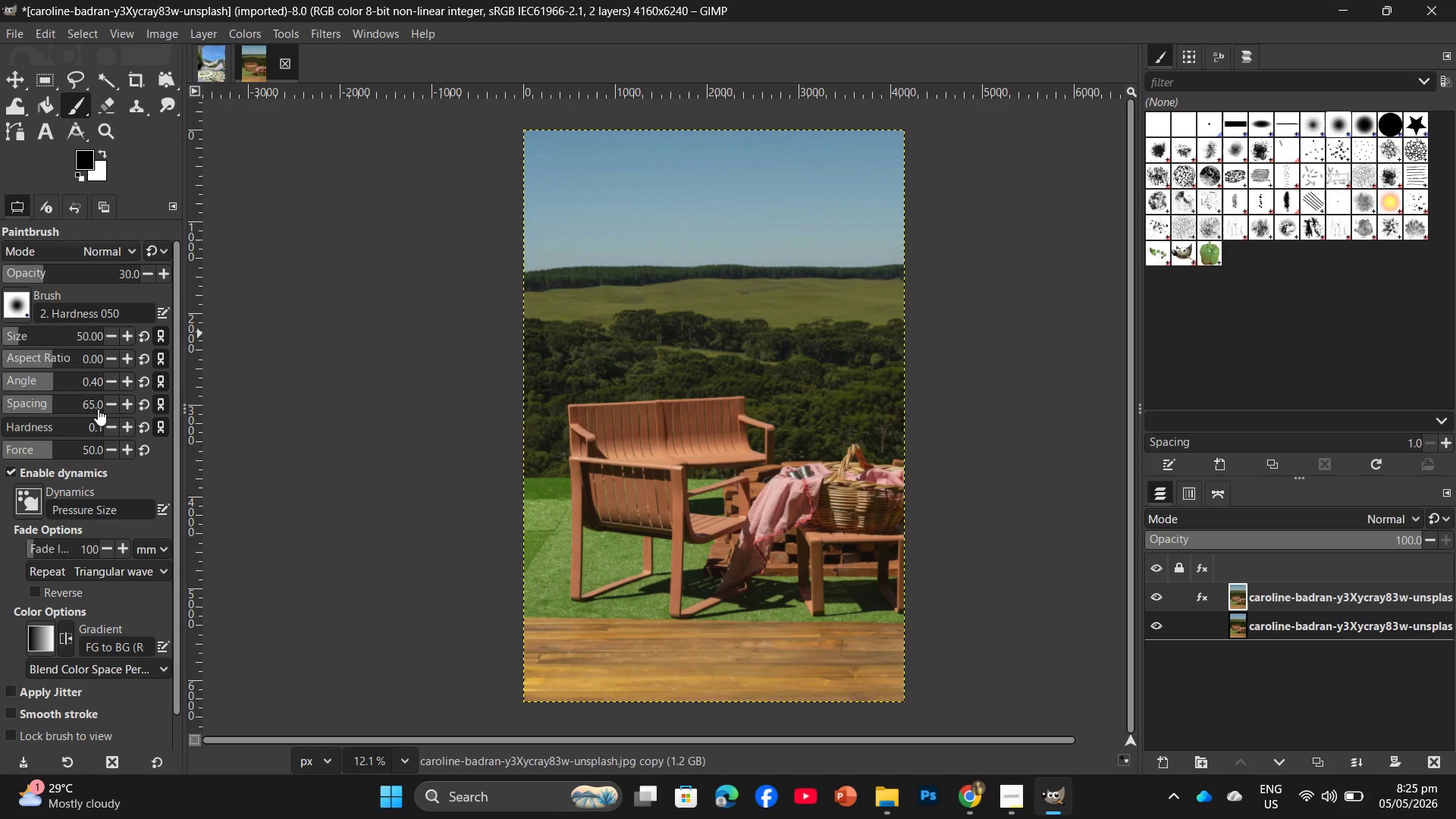 
left_click([5, 711])
 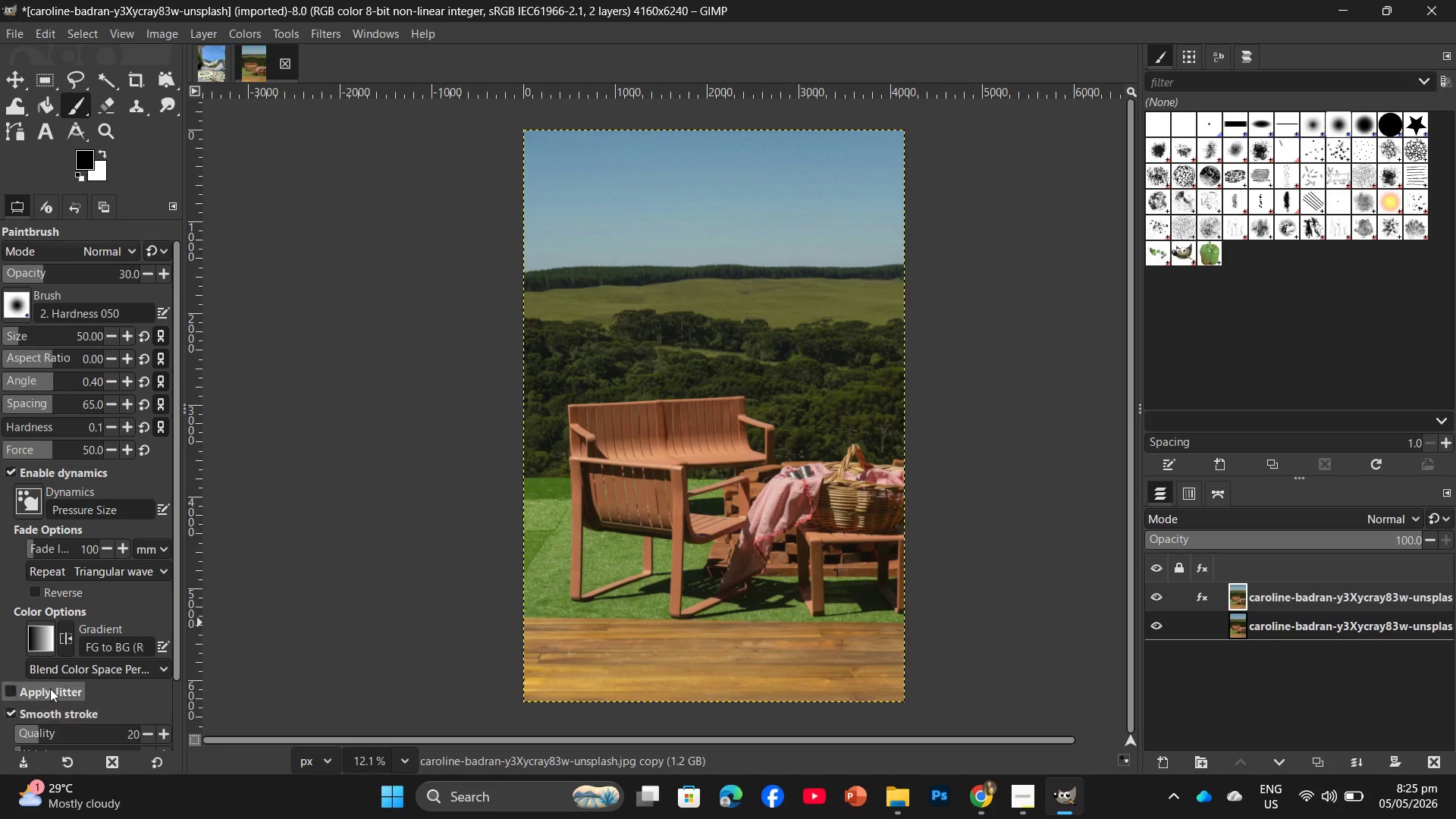 
scroll: coordinate [137, 622], scroll_direction: down, amount: 2.0
 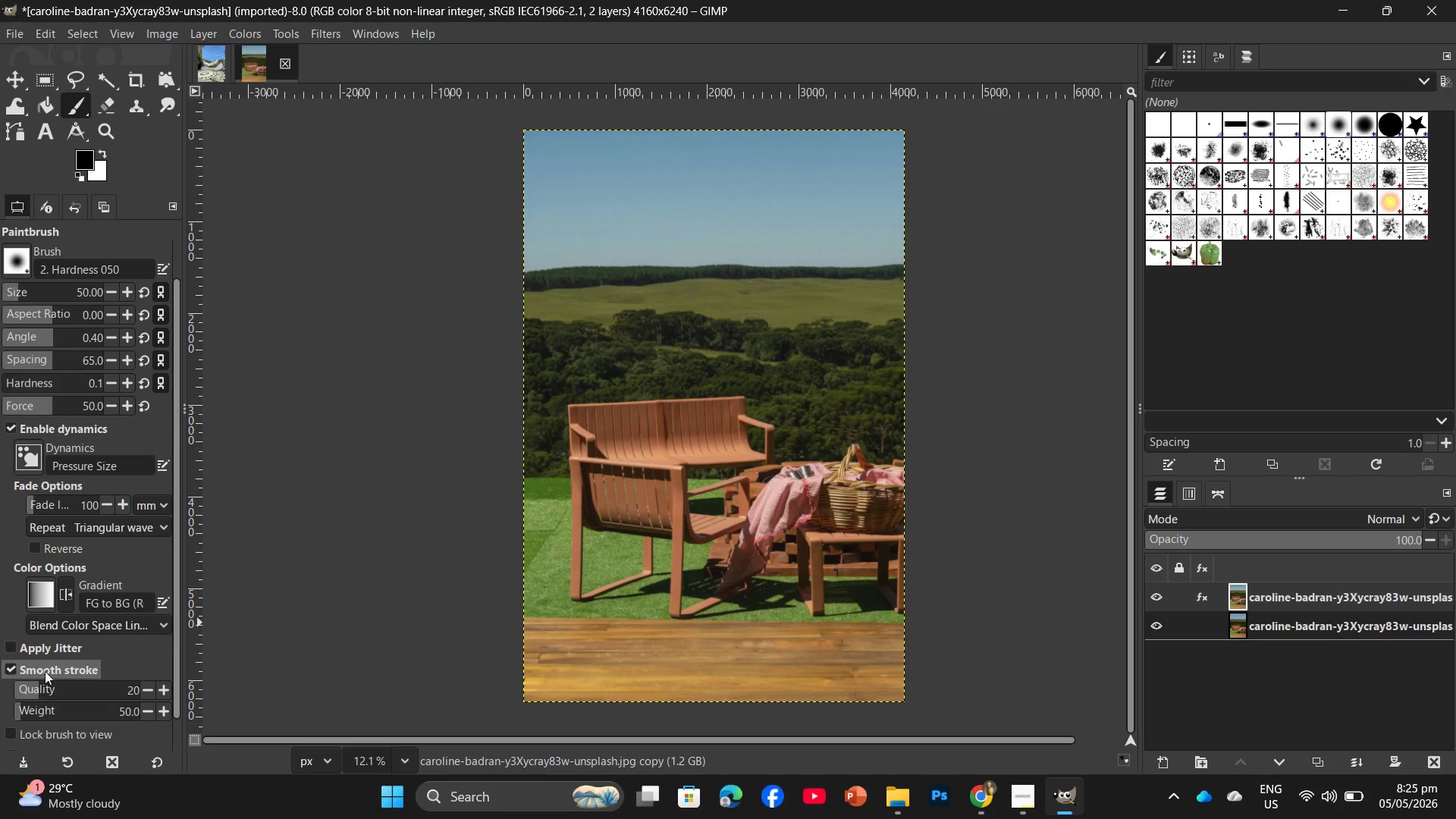 
wait(7.31)
 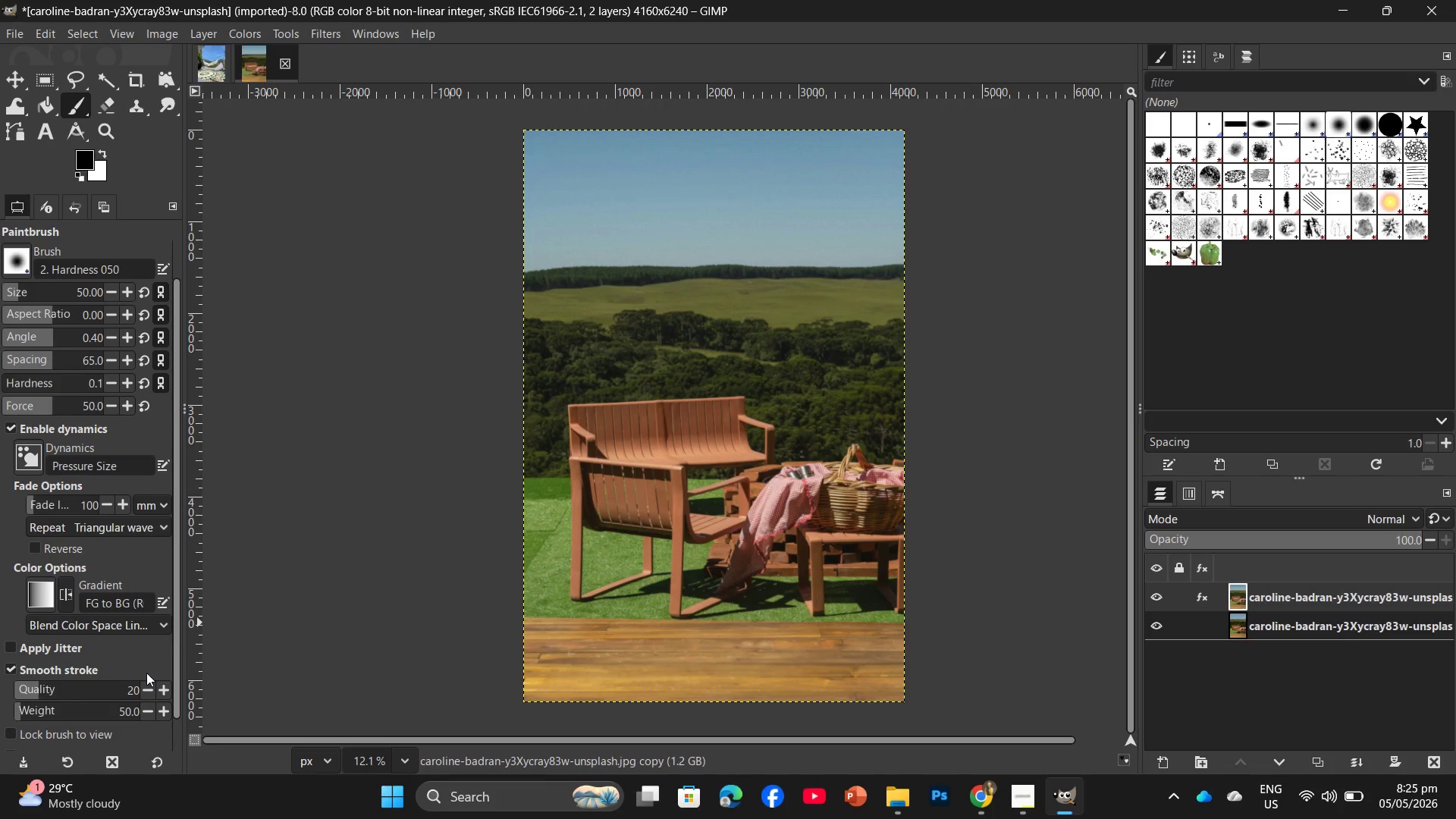 
left_click([15, 670])
 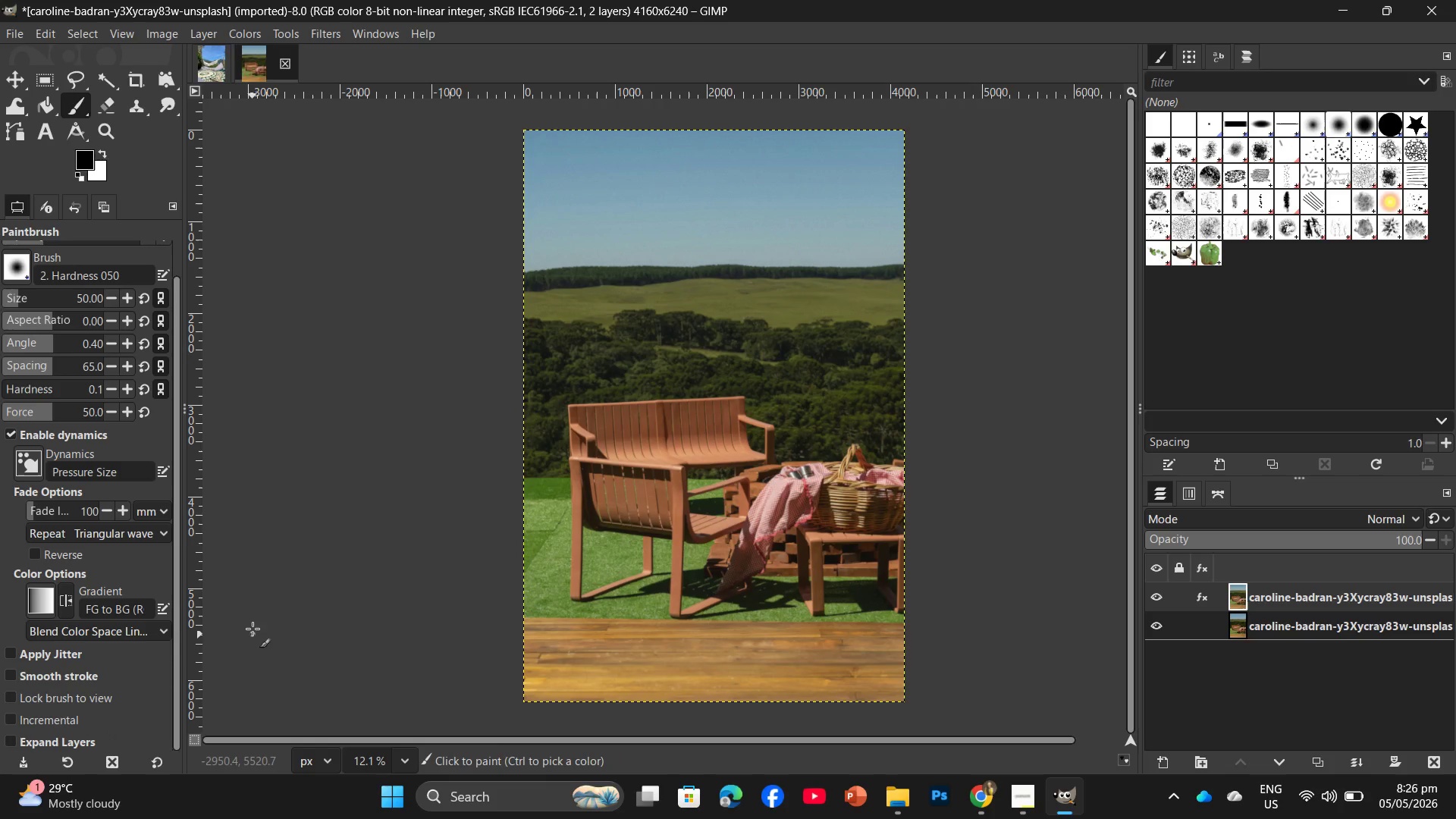 
scroll: coordinate [75, 582], scroll_direction: down, amount: 6.0
 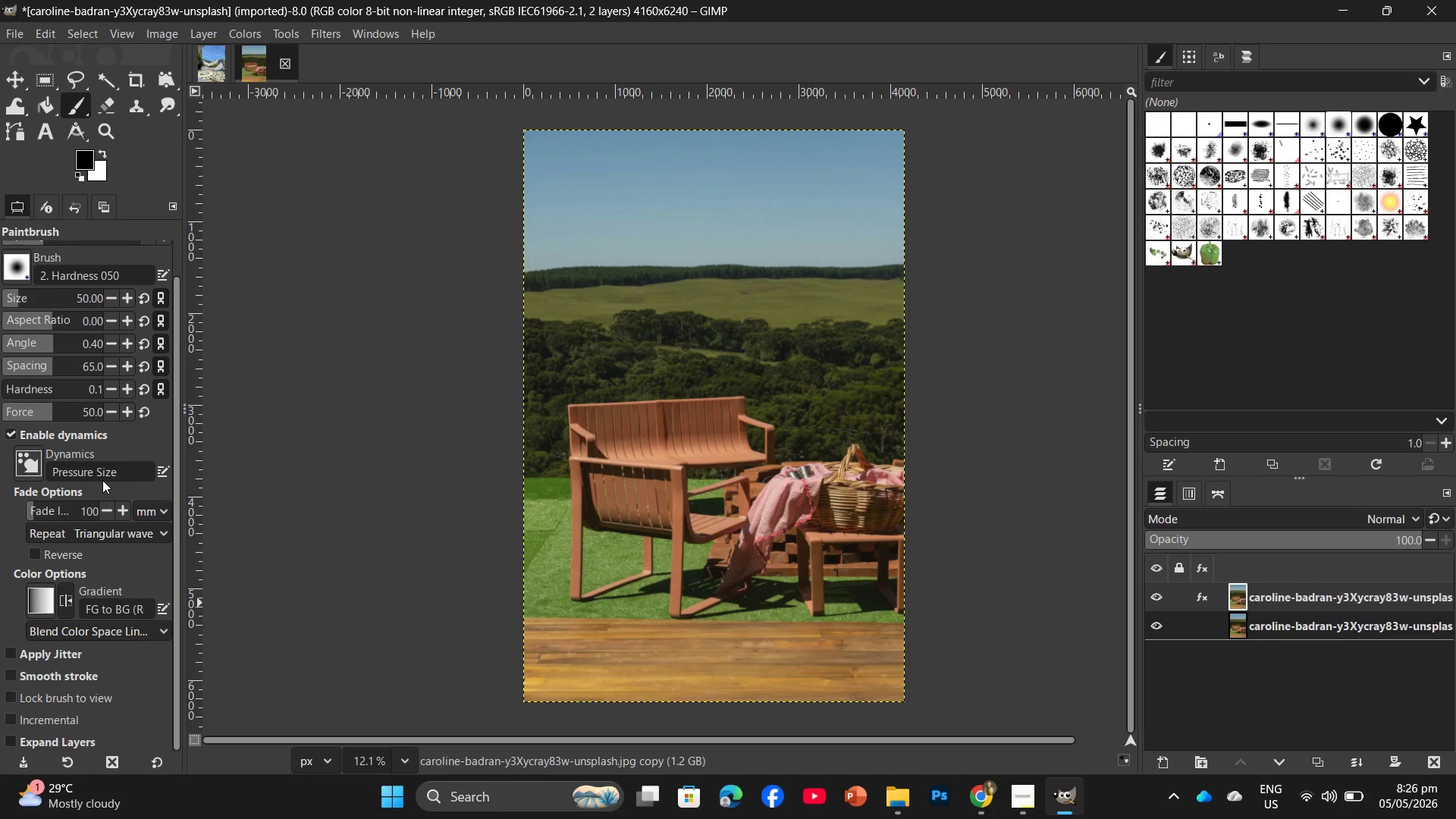 
wait(5.42)
 